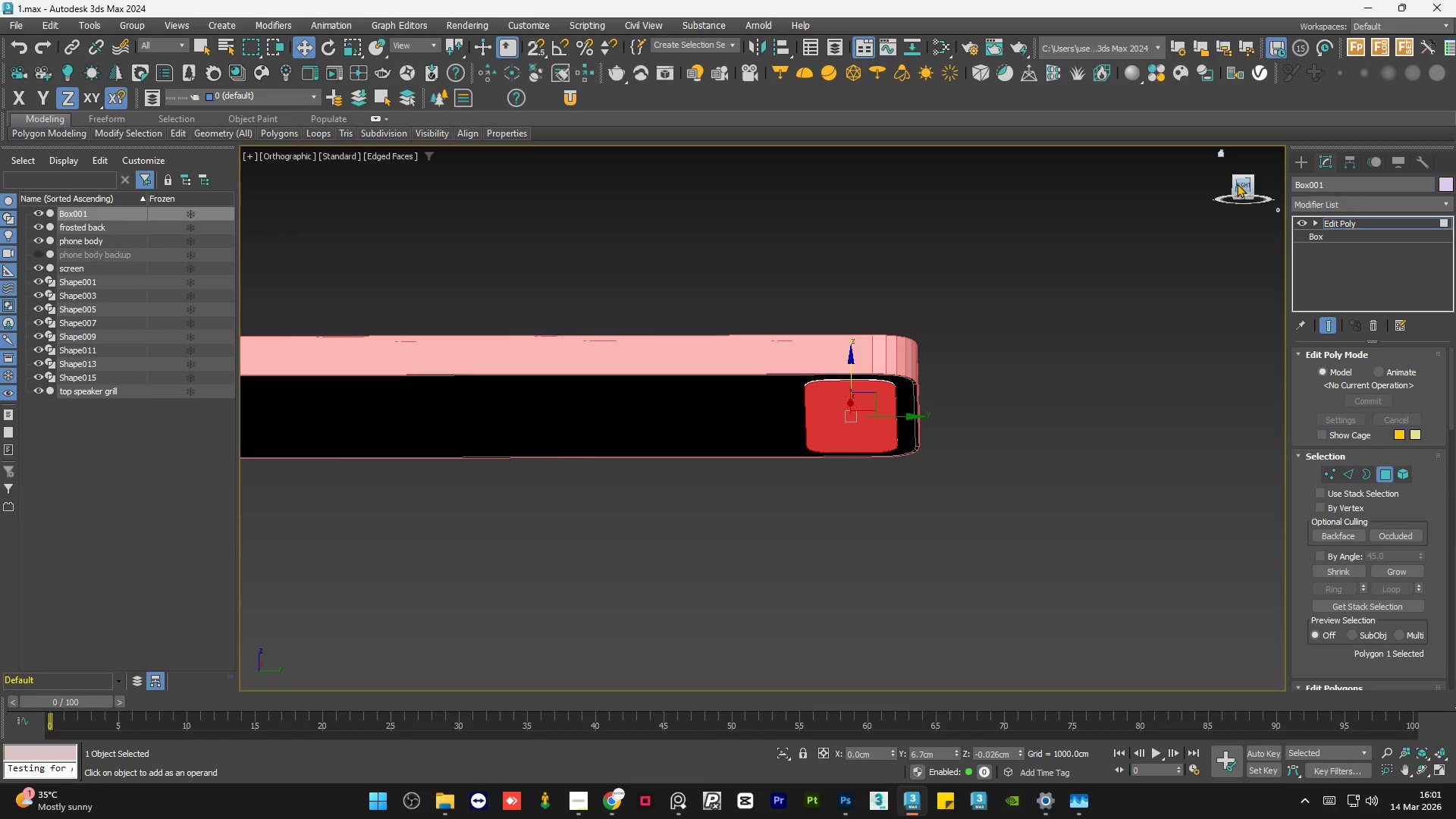 
scroll: coordinate [868, 418], scroll_direction: down, amount: 2.0
 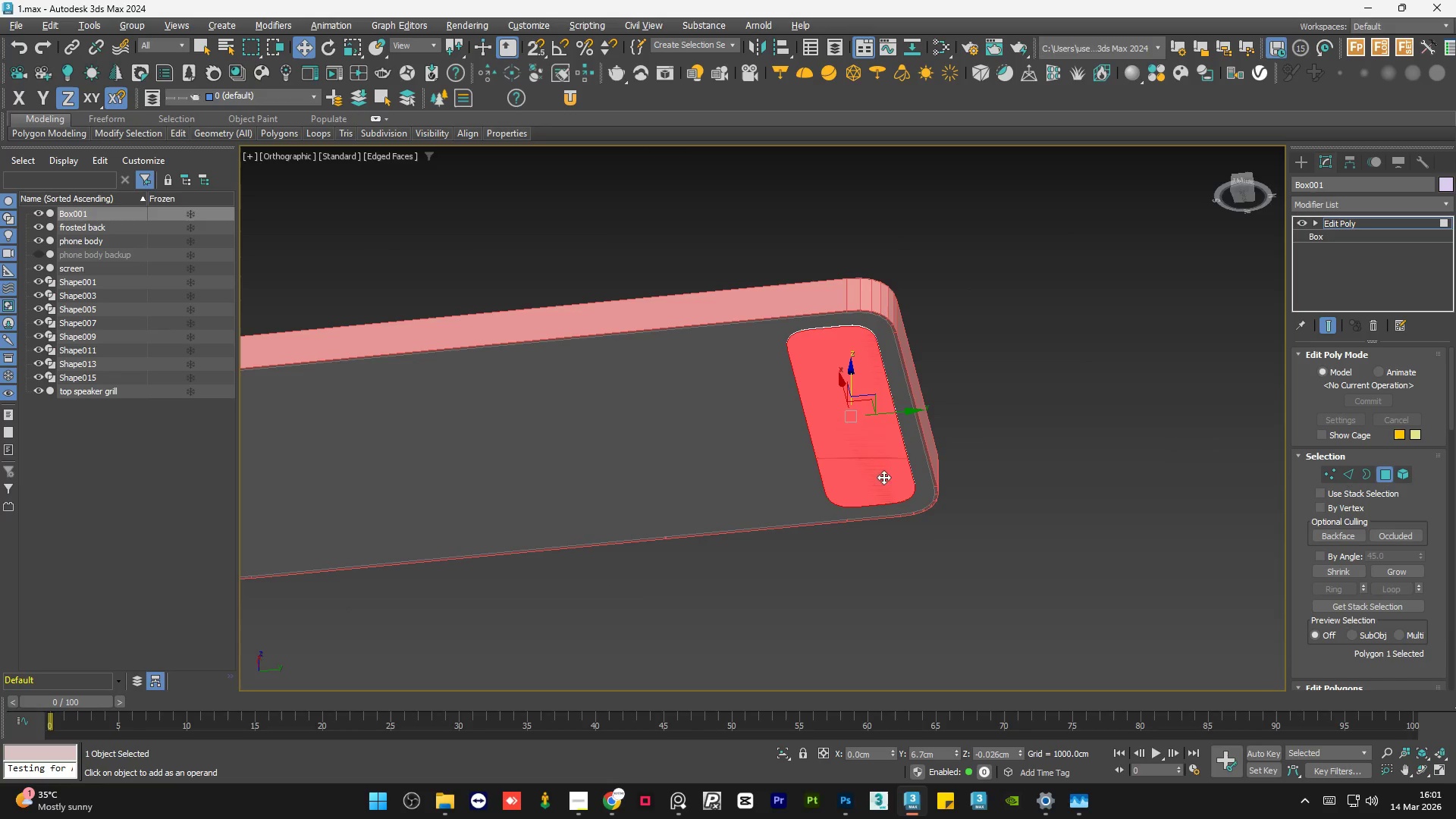 
left_click([1237, 184])
 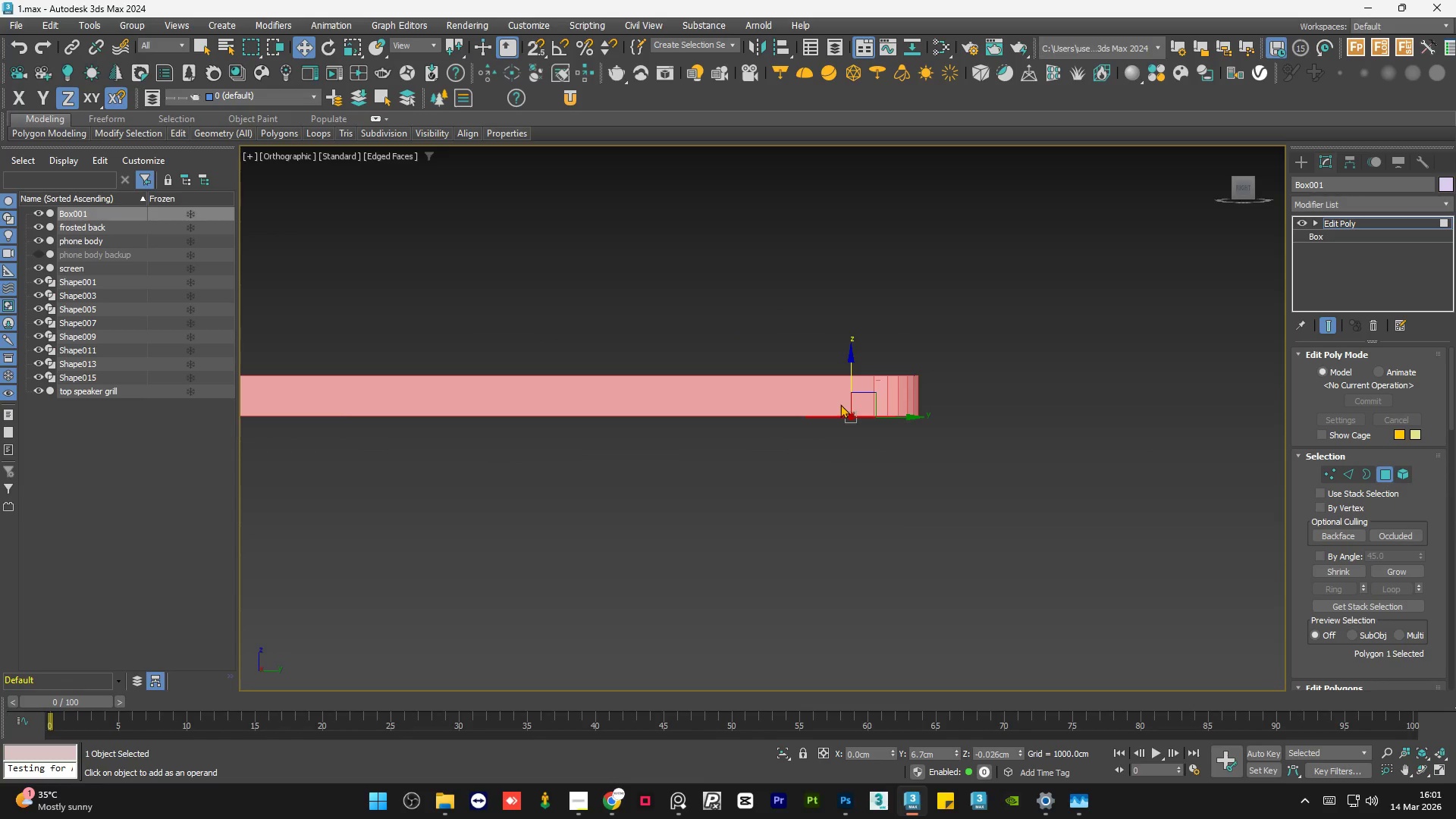 
scroll: coordinate [837, 408], scroll_direction: up, amount: 3.0
 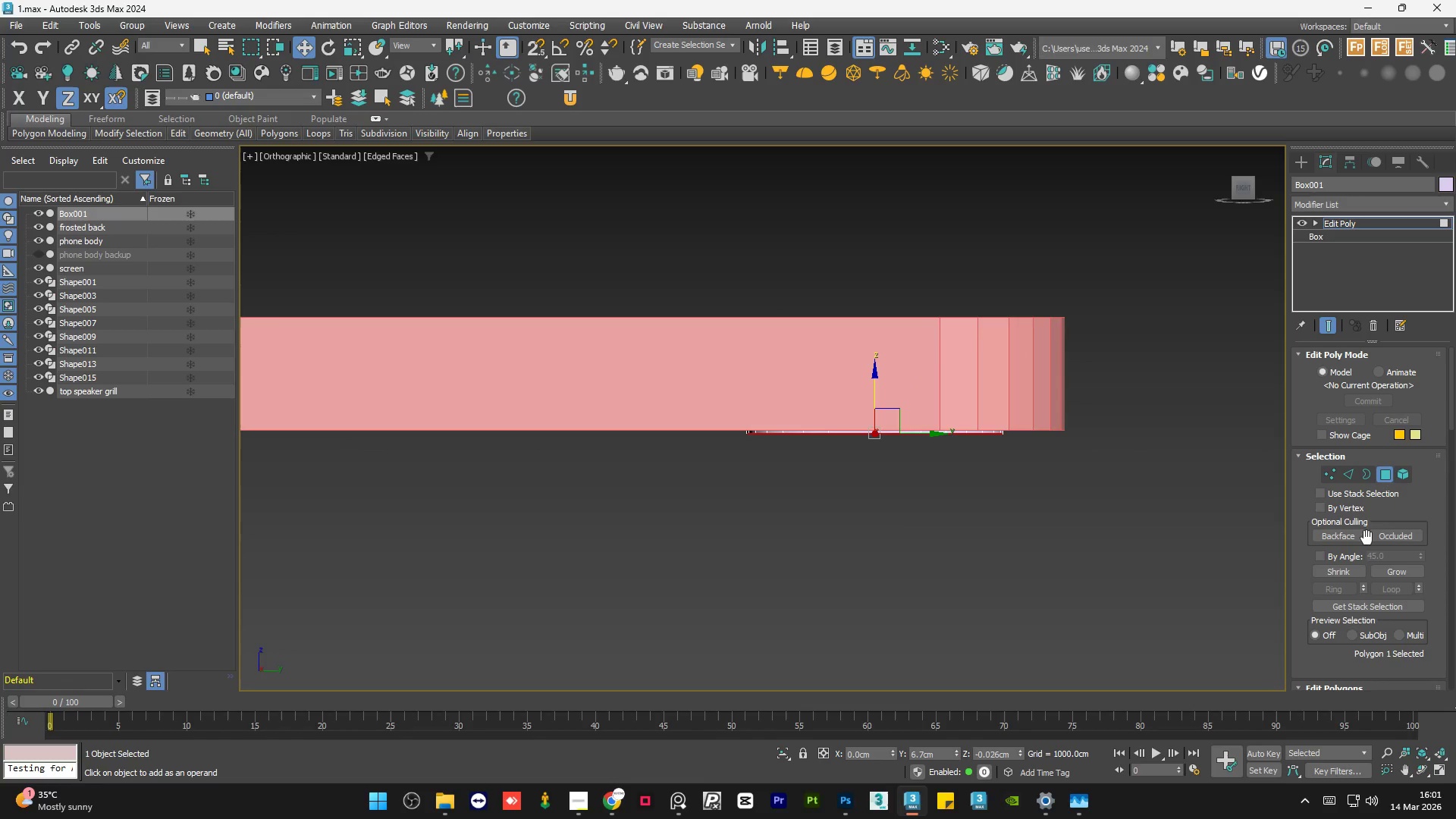 
left_click_drag(start_coordinate=[1449, 384], to_coordinate=[1453, 440])
 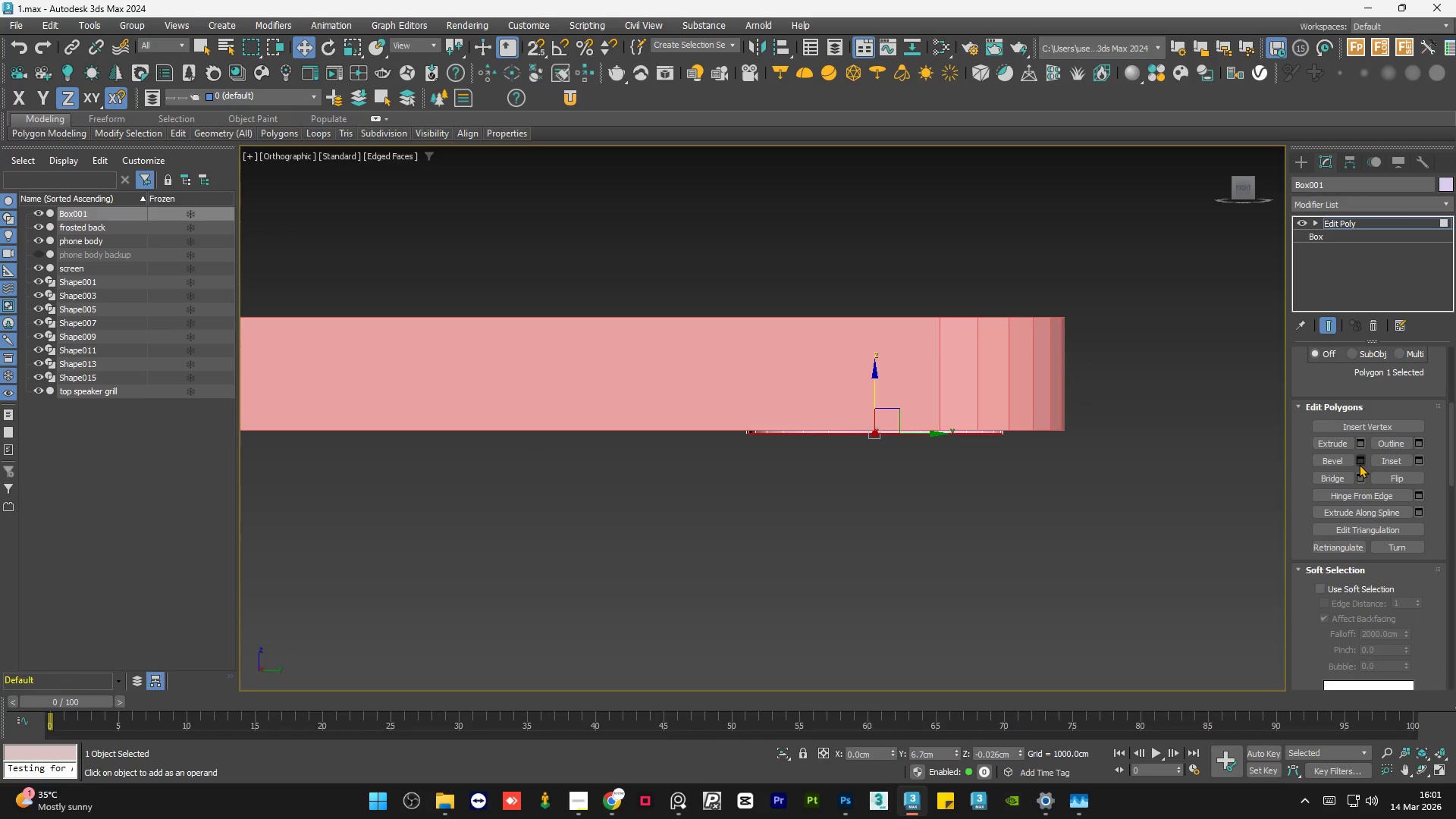 
left_click([1359, 464])
 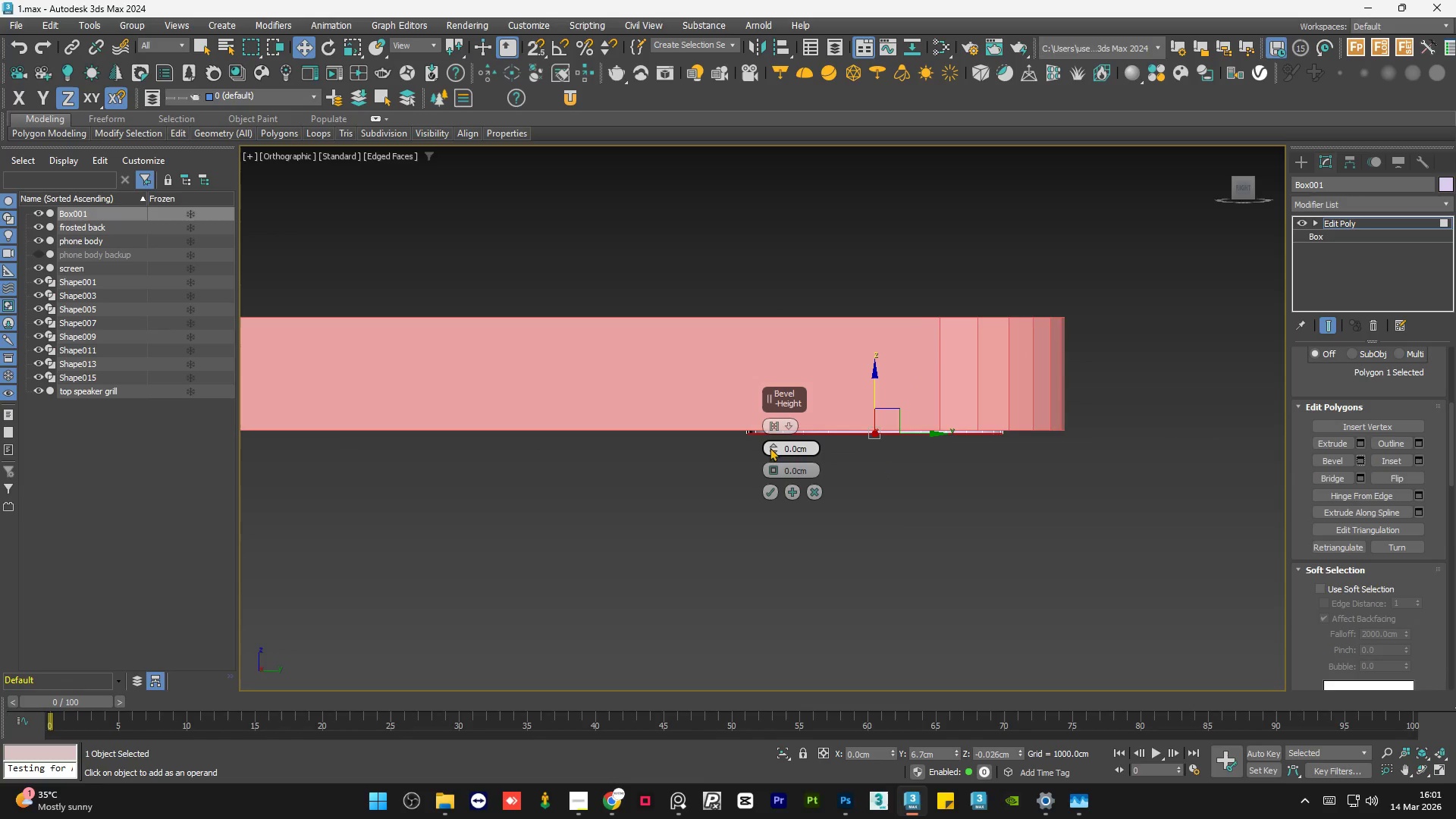 
left_click_drag(start_coordinate=[771, 444], to_coordinate=[777, 428])
 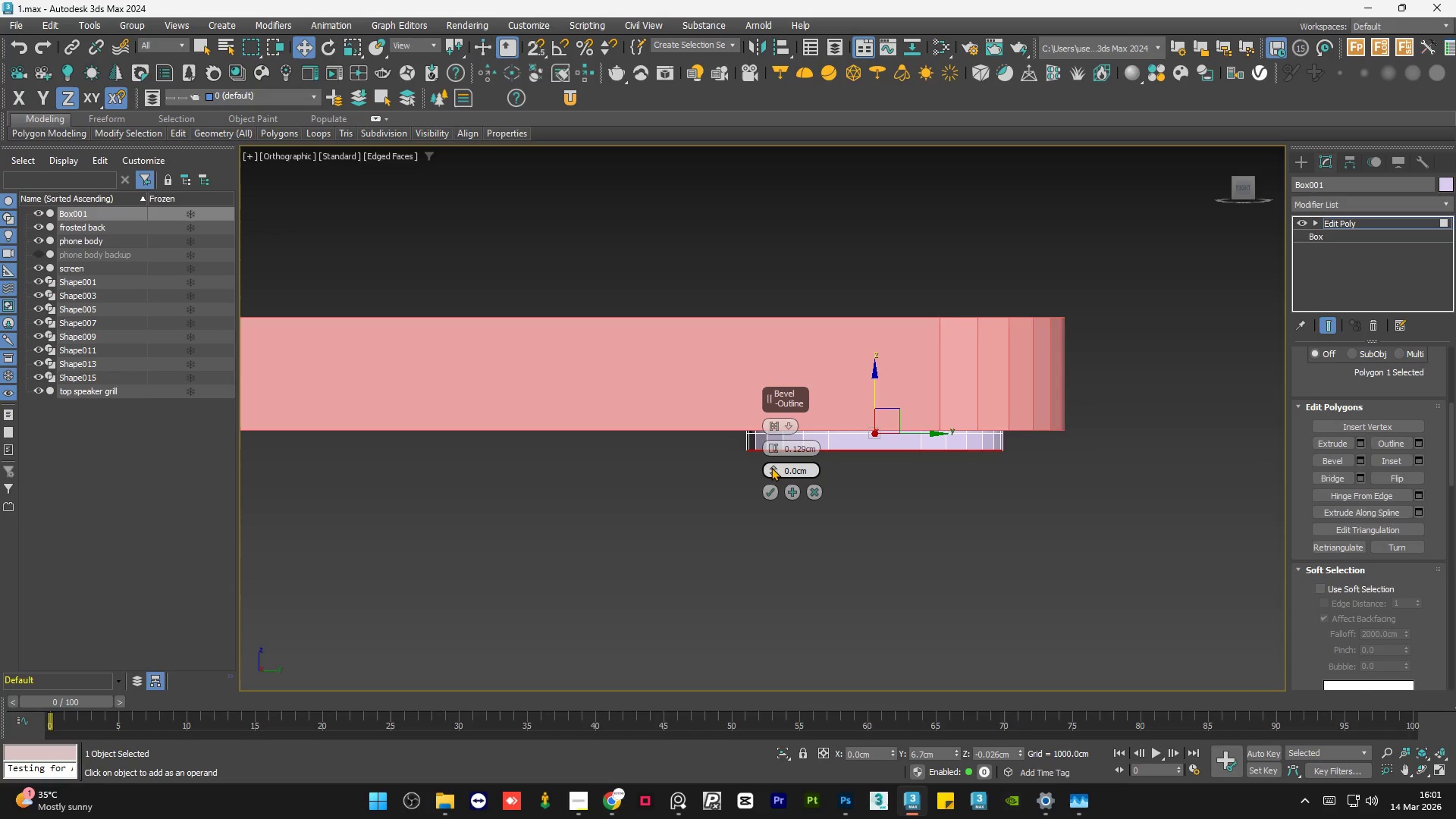 
left_click_drag(start_coordinate=[774, 466], to_coordinate=[780, 478])
 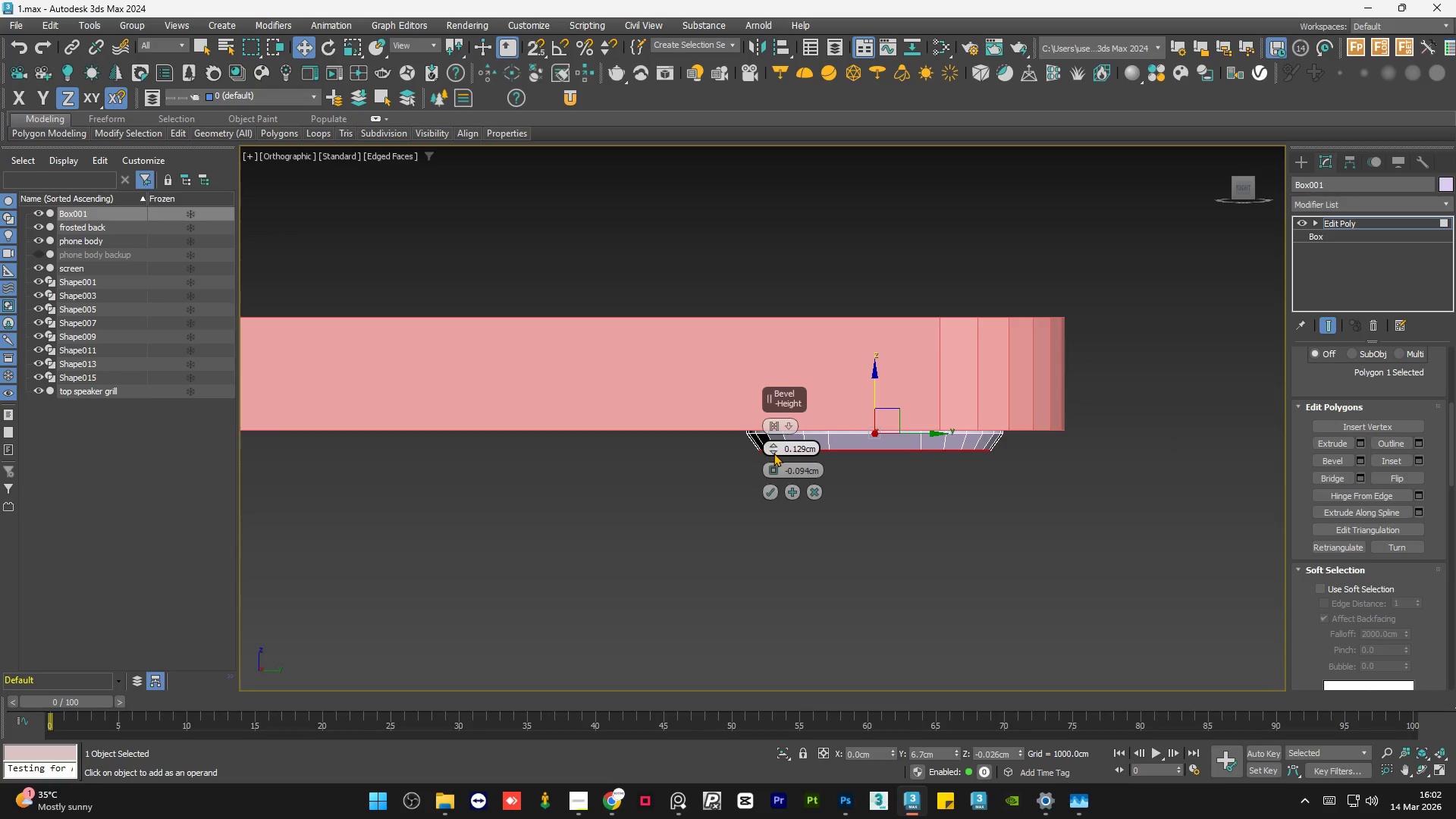 
left_click([772, 453])
 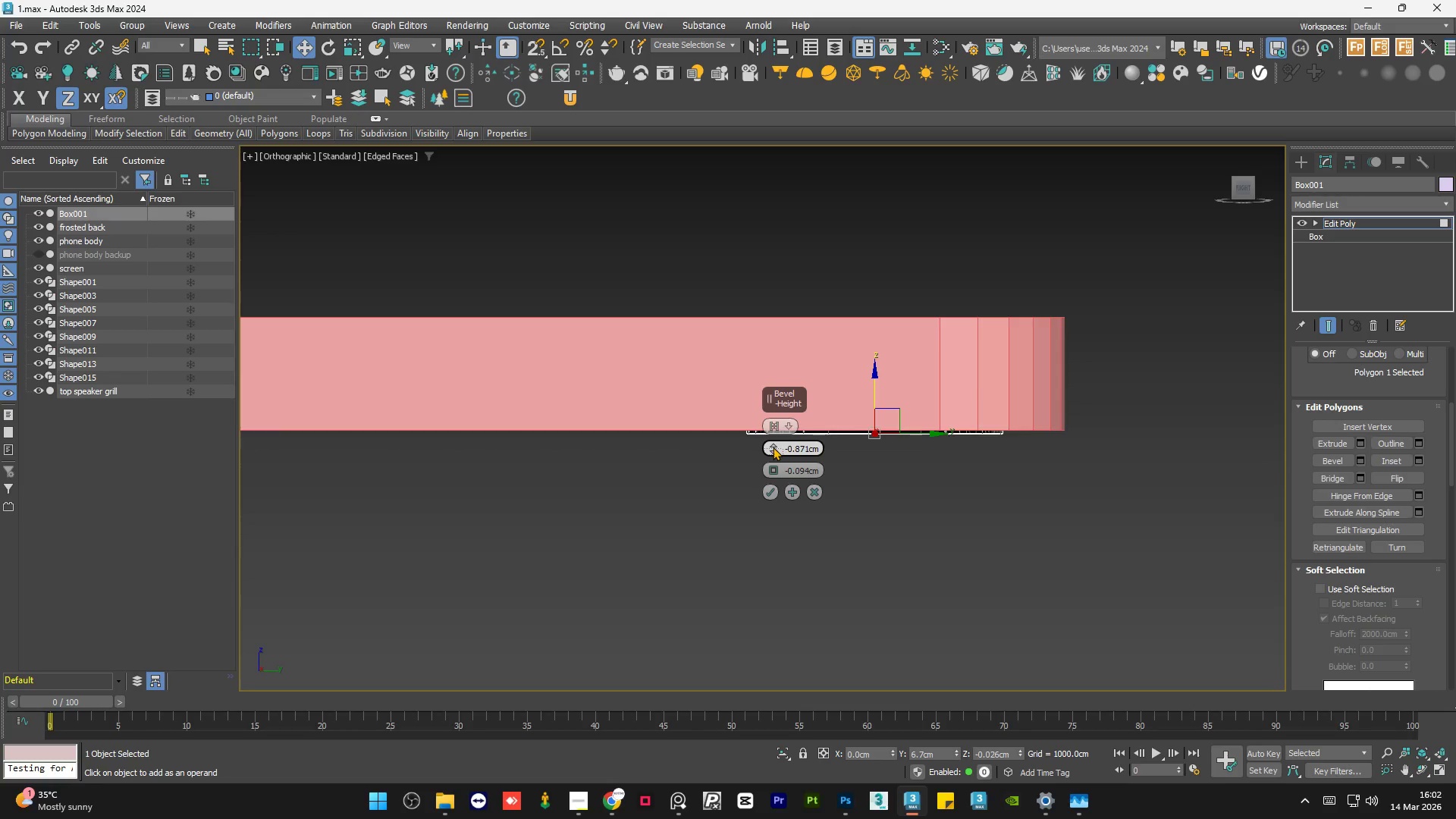 
left_click_drag(start_coordinate=[773, 445], to_coordinate=[801, 314])
 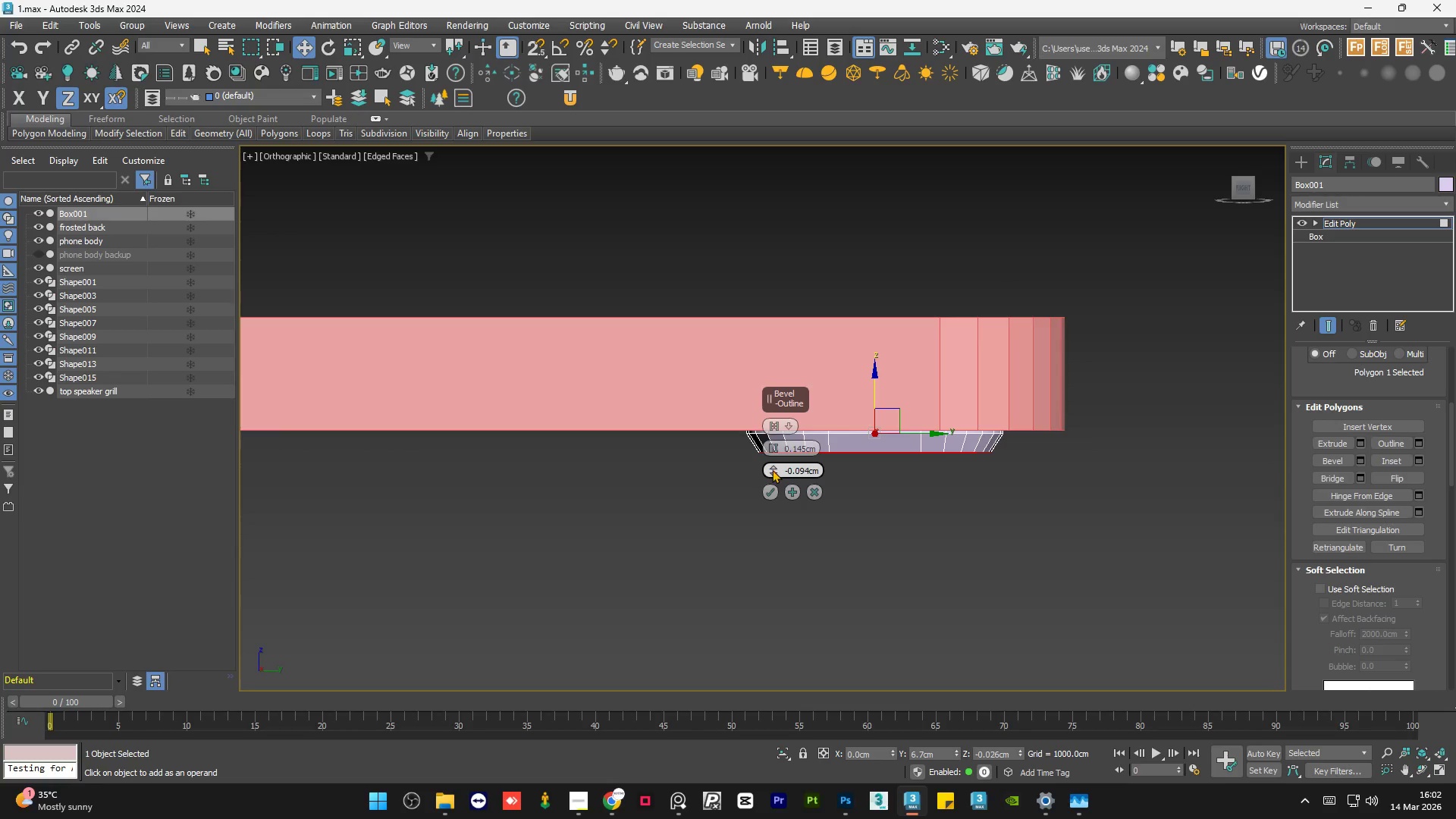 
left_click_drag(start_coordinate=[772, 469], to_coordinate=[775, 473])
 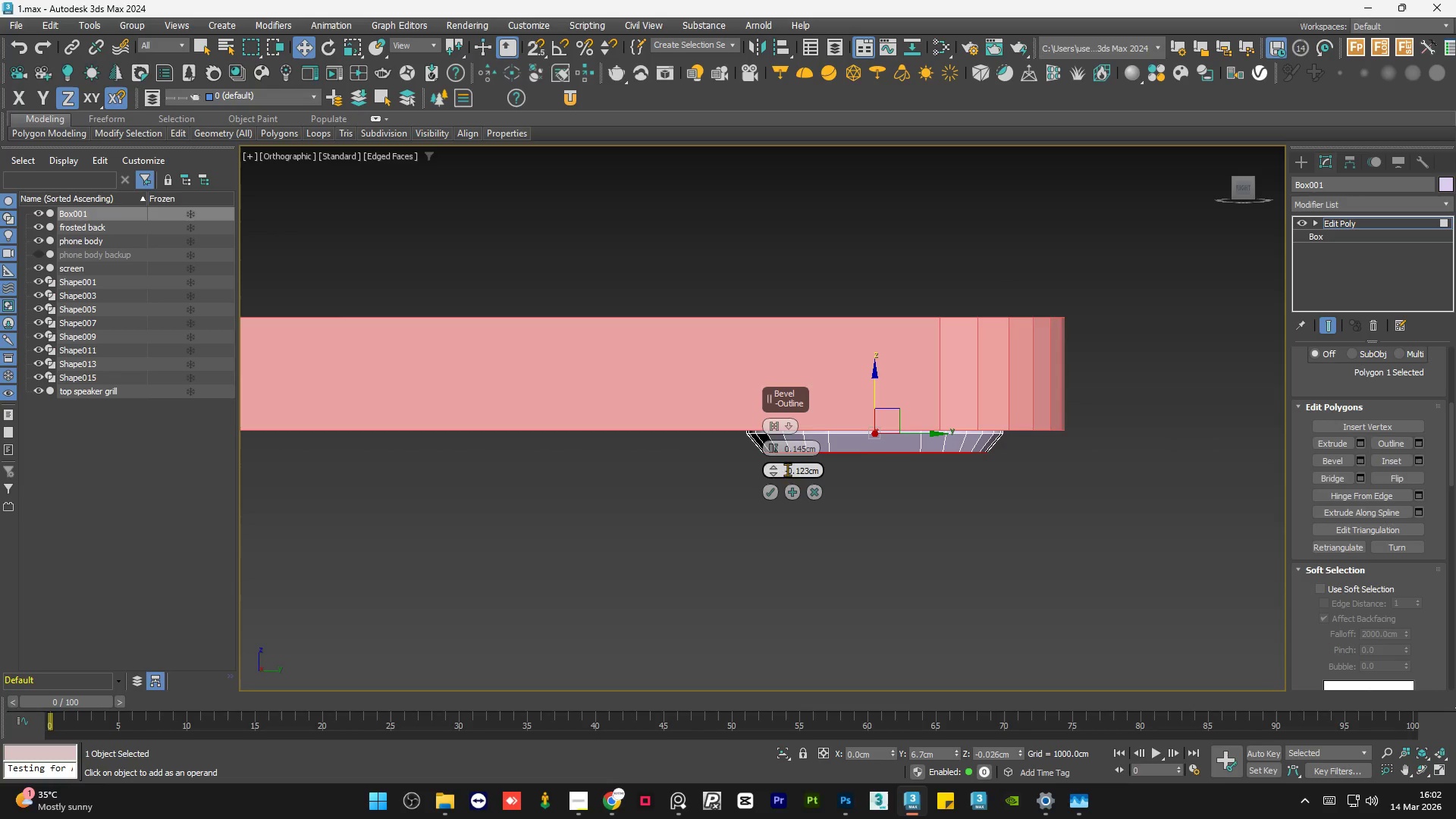 
scroll: coordinate [864, 440], scroll_direction: up, amount: 1.0
 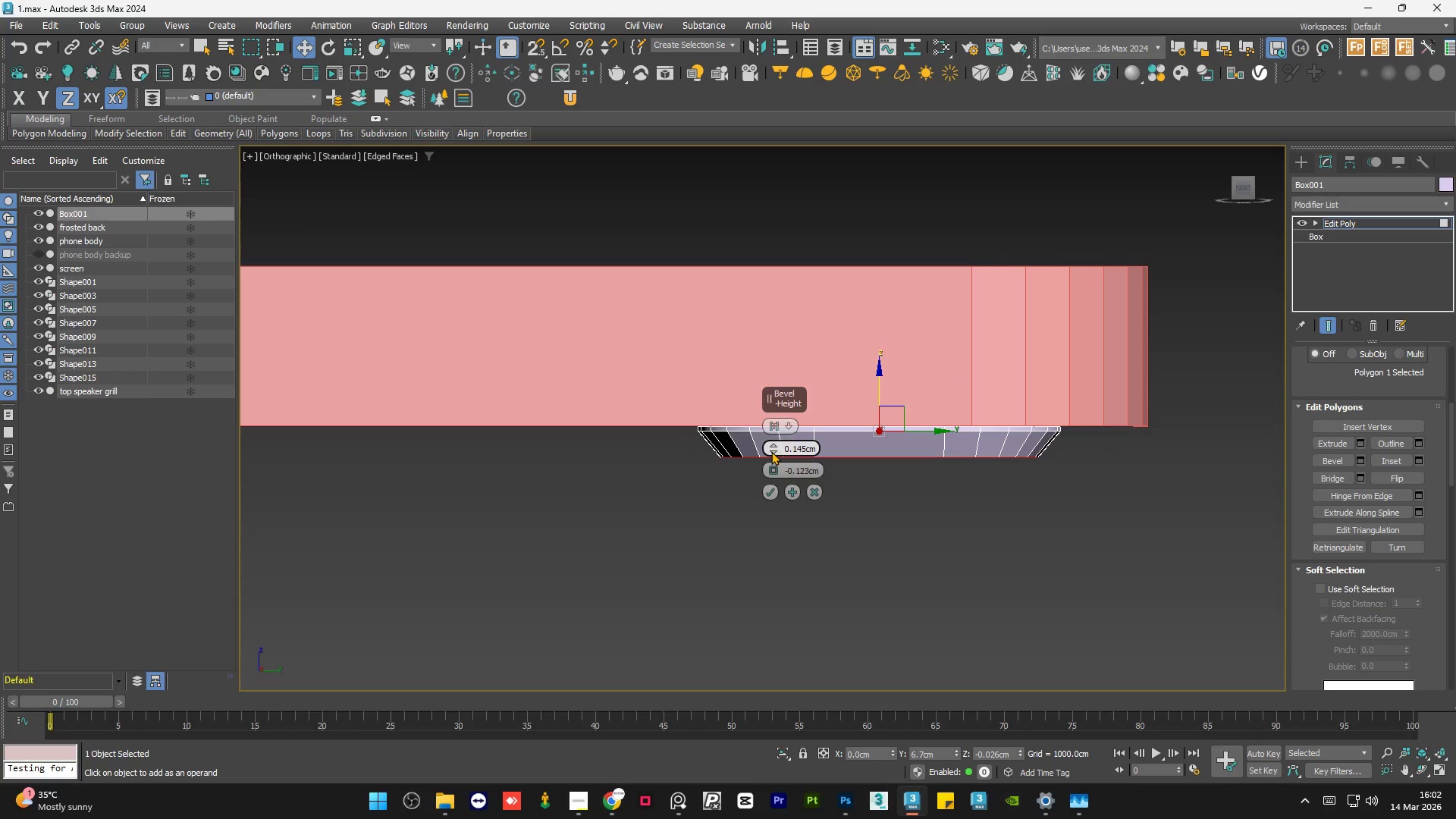 
left_click_drag(start_coordinate=[771, 451], to_coordinate=[774, 457])
 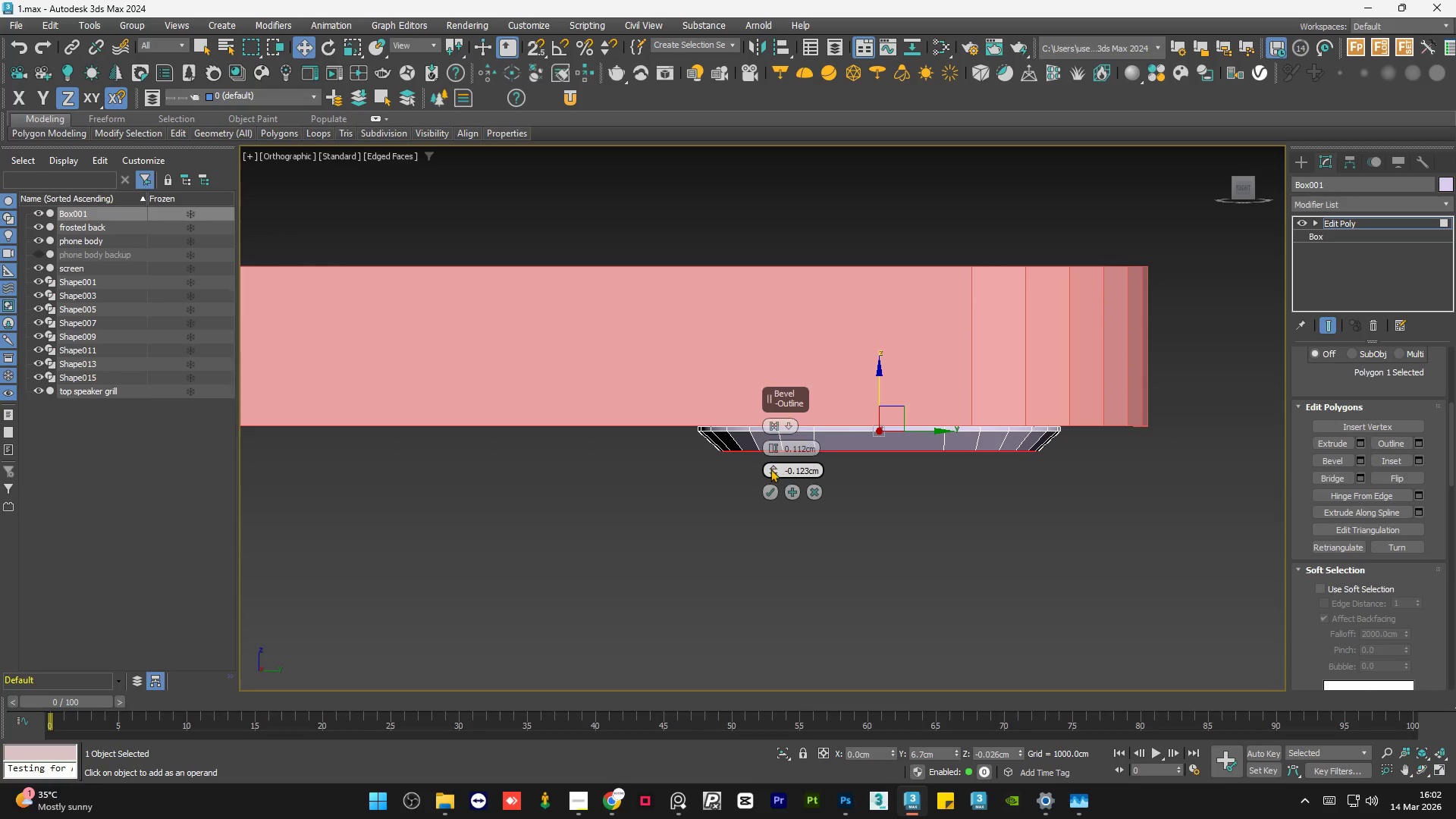 
left_click_drag(start_coordinate=[770, 469], to_coordinate=[773, 460])
 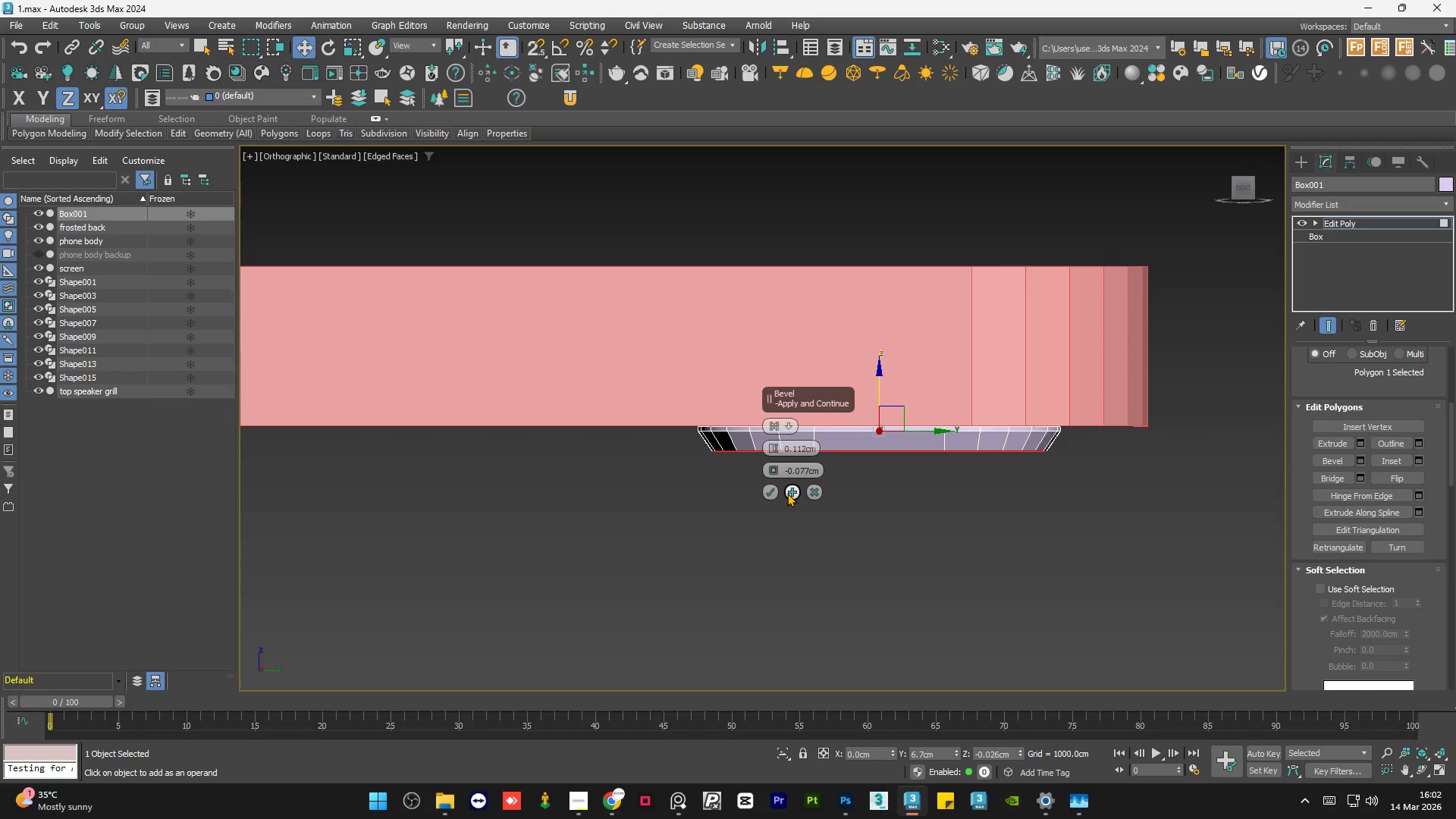 
left_click([787, 493])
 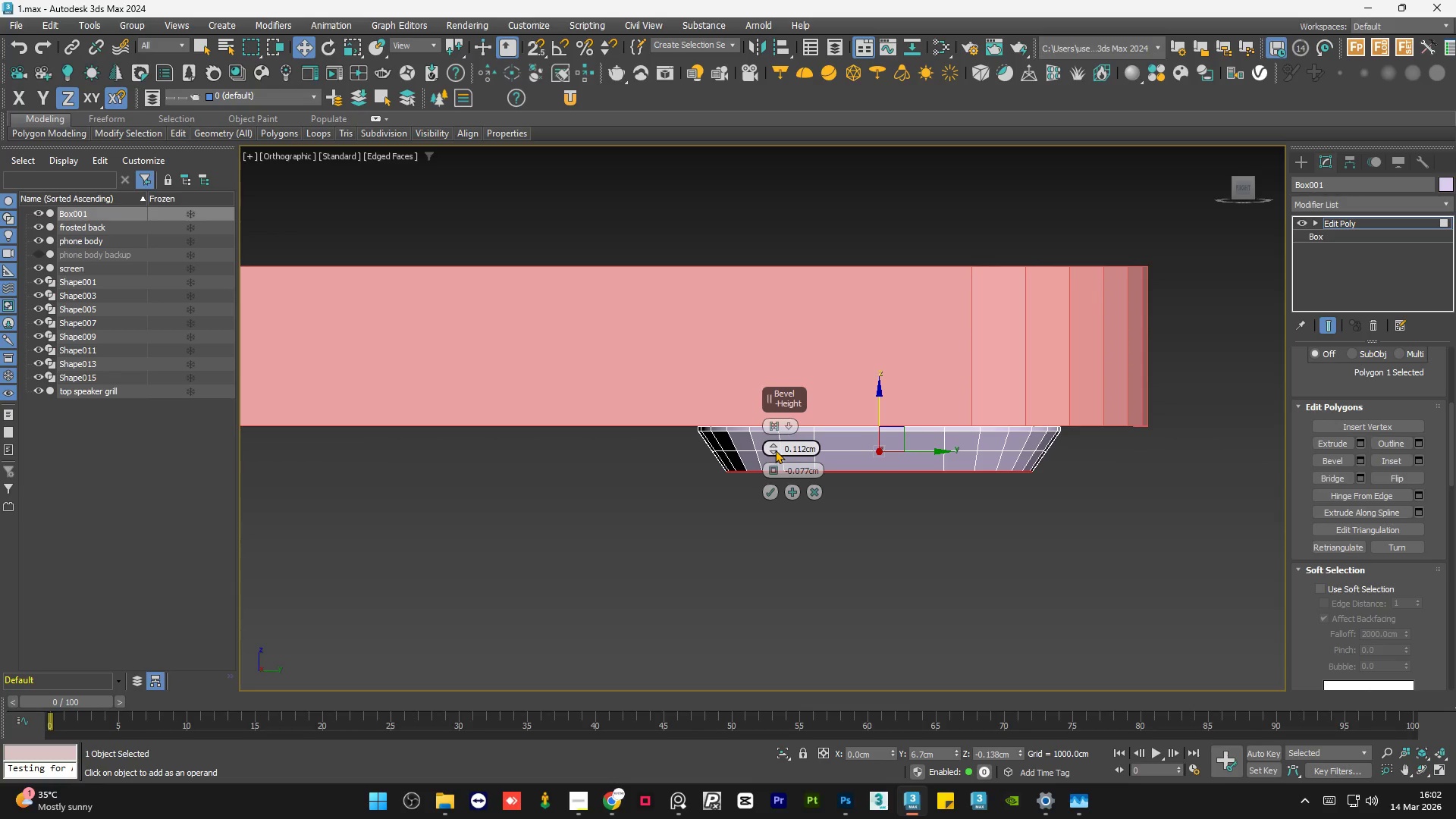 
left_click_drag(start_coordinate=[774, 450], to_coordinate=[772, 466])
 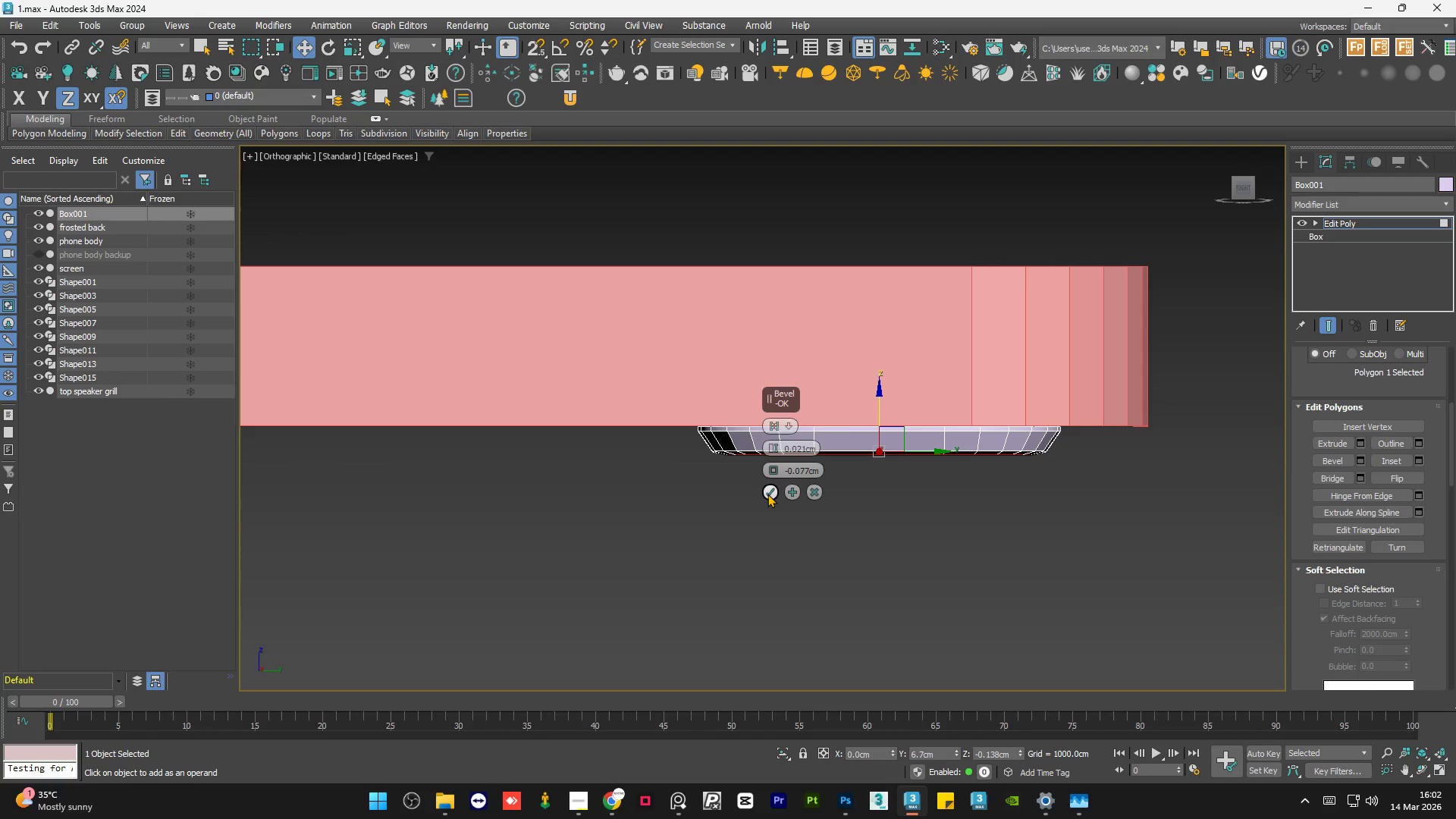 
left_click([767, 494])
 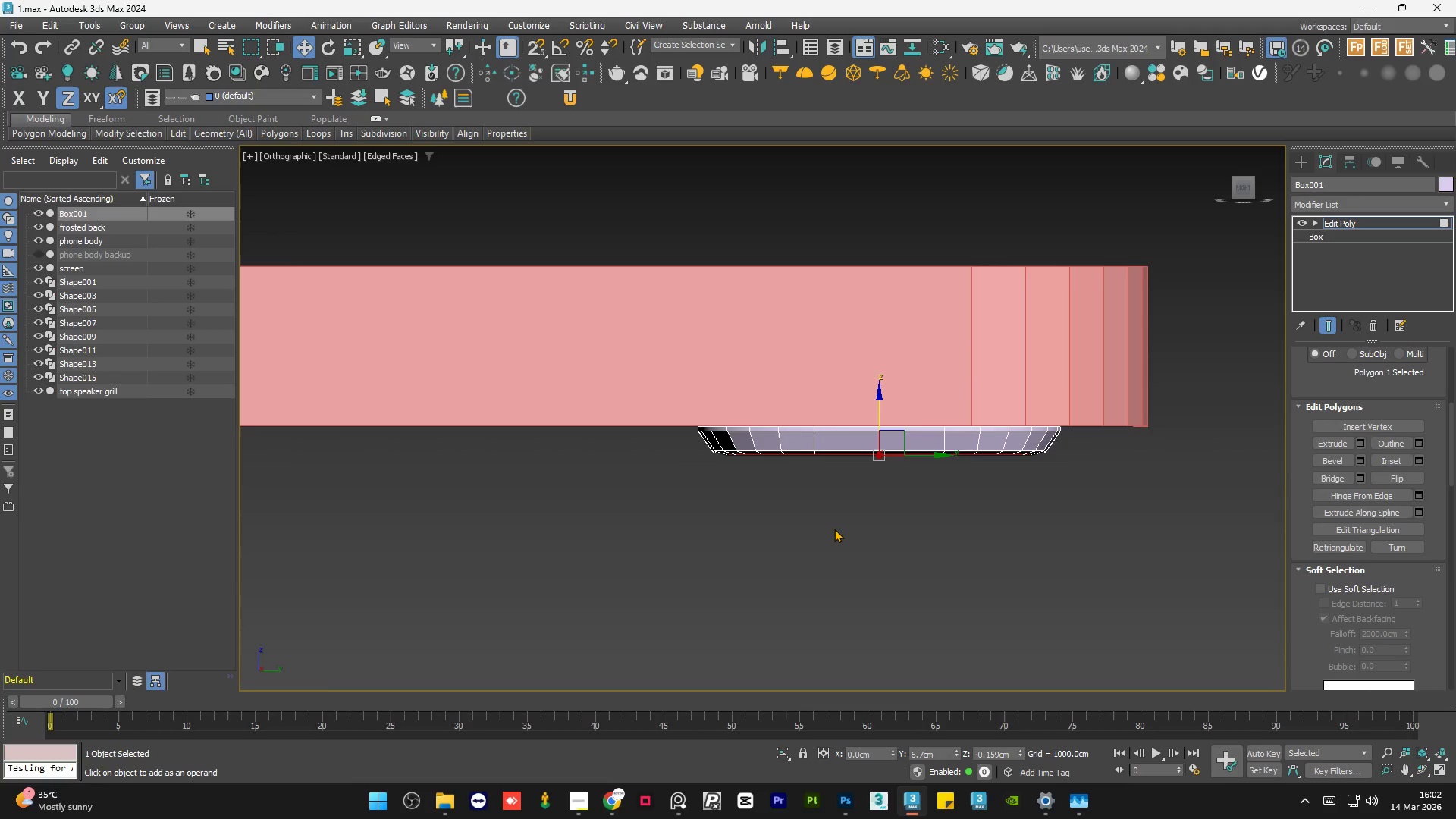 
left_click([834, 529])
 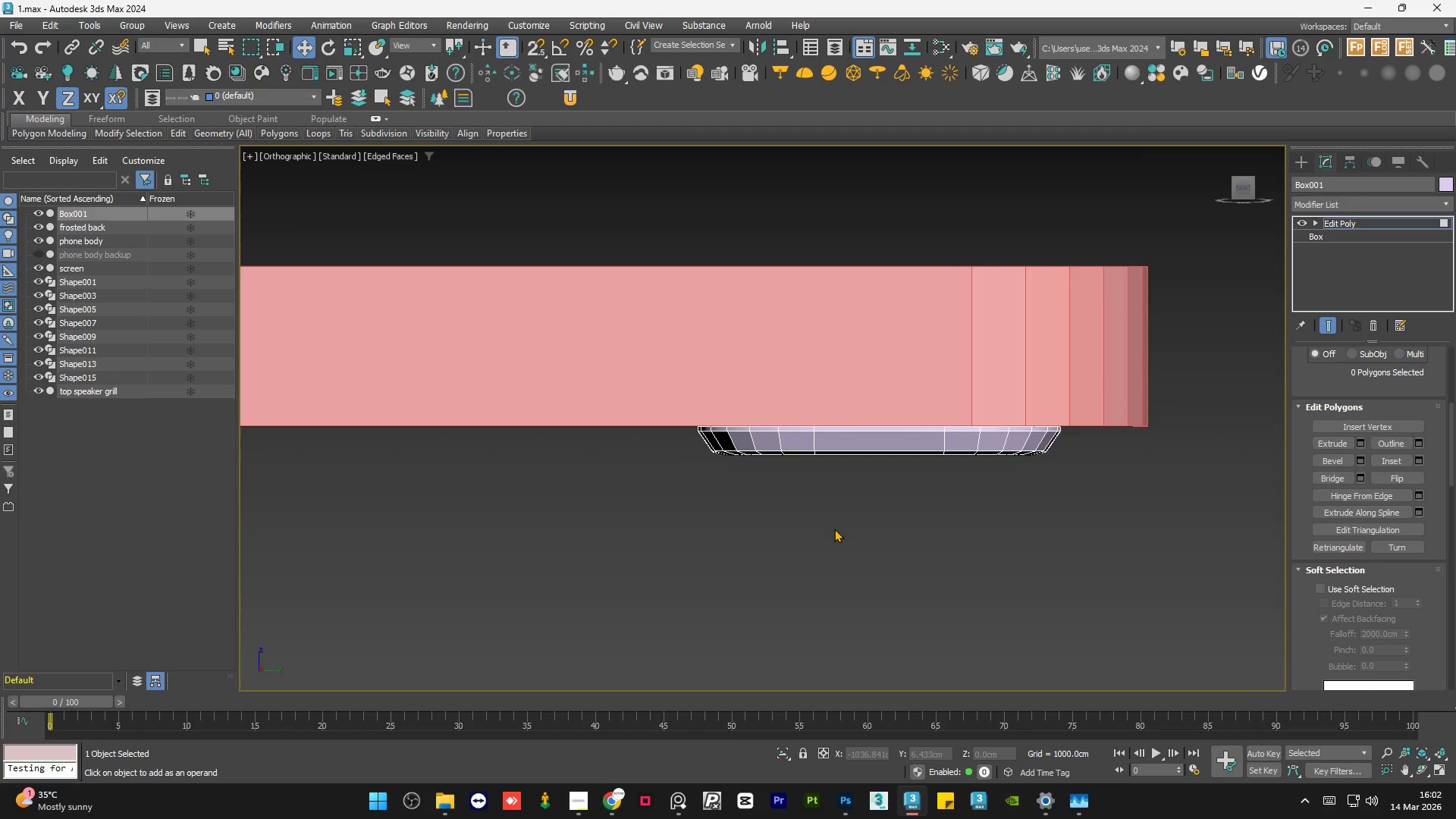 
hold_key(key=AltLeft, duration=1.5)
 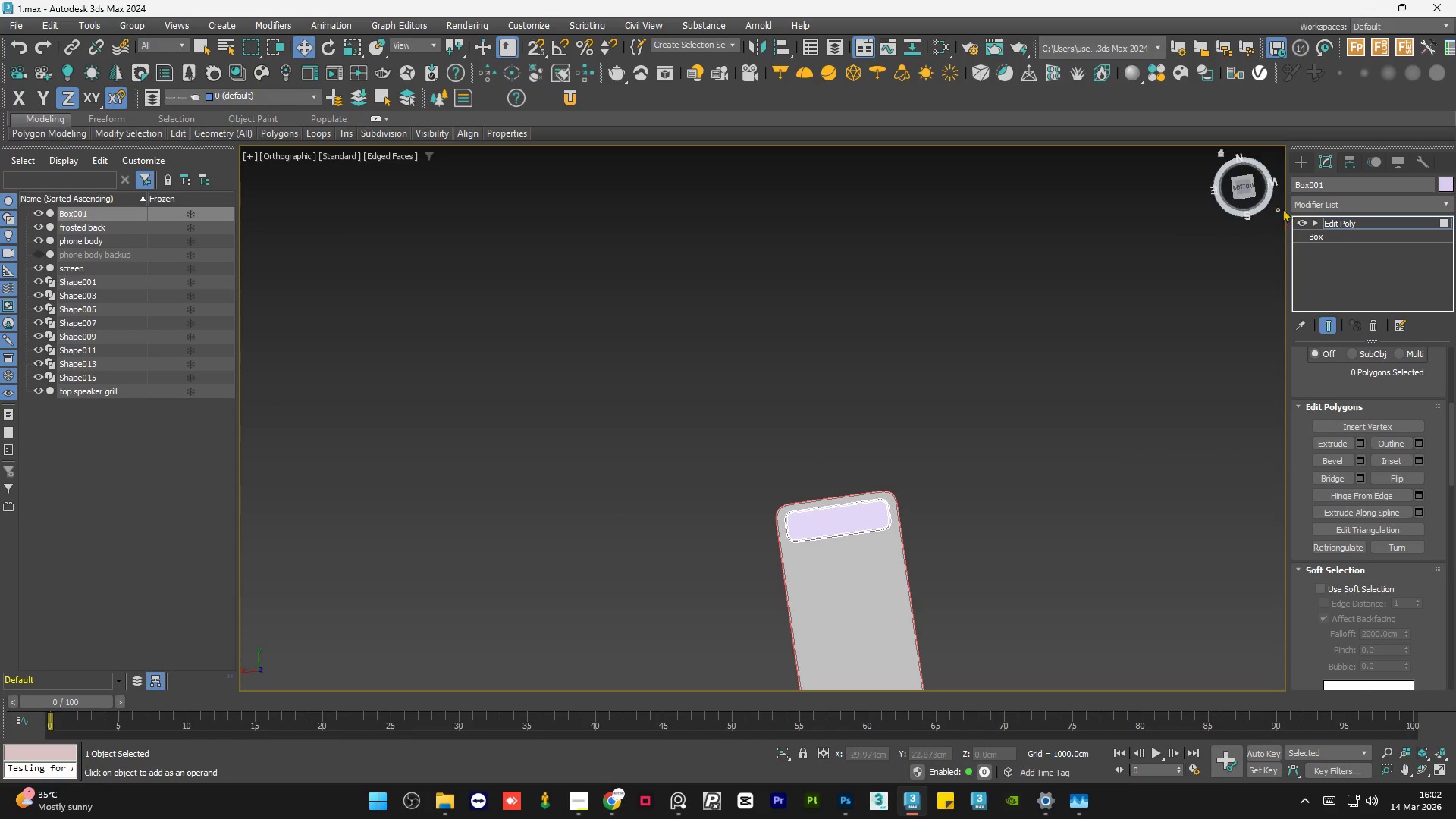 
scroll: coordinate [833, 528], scroll_direction: down, amount: 7.0
 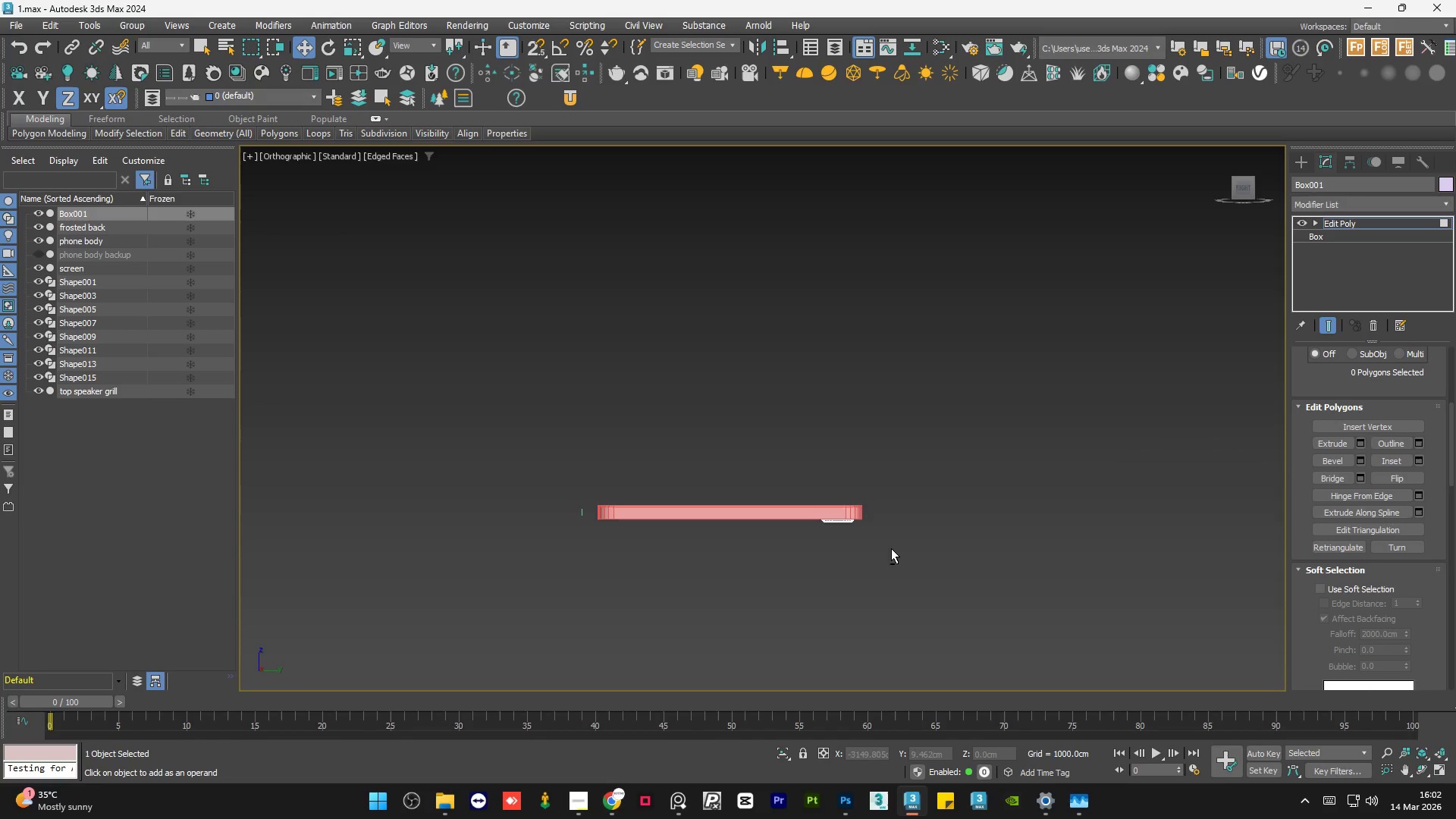 
hold_key(key=AltLeft, duration=0.36)
 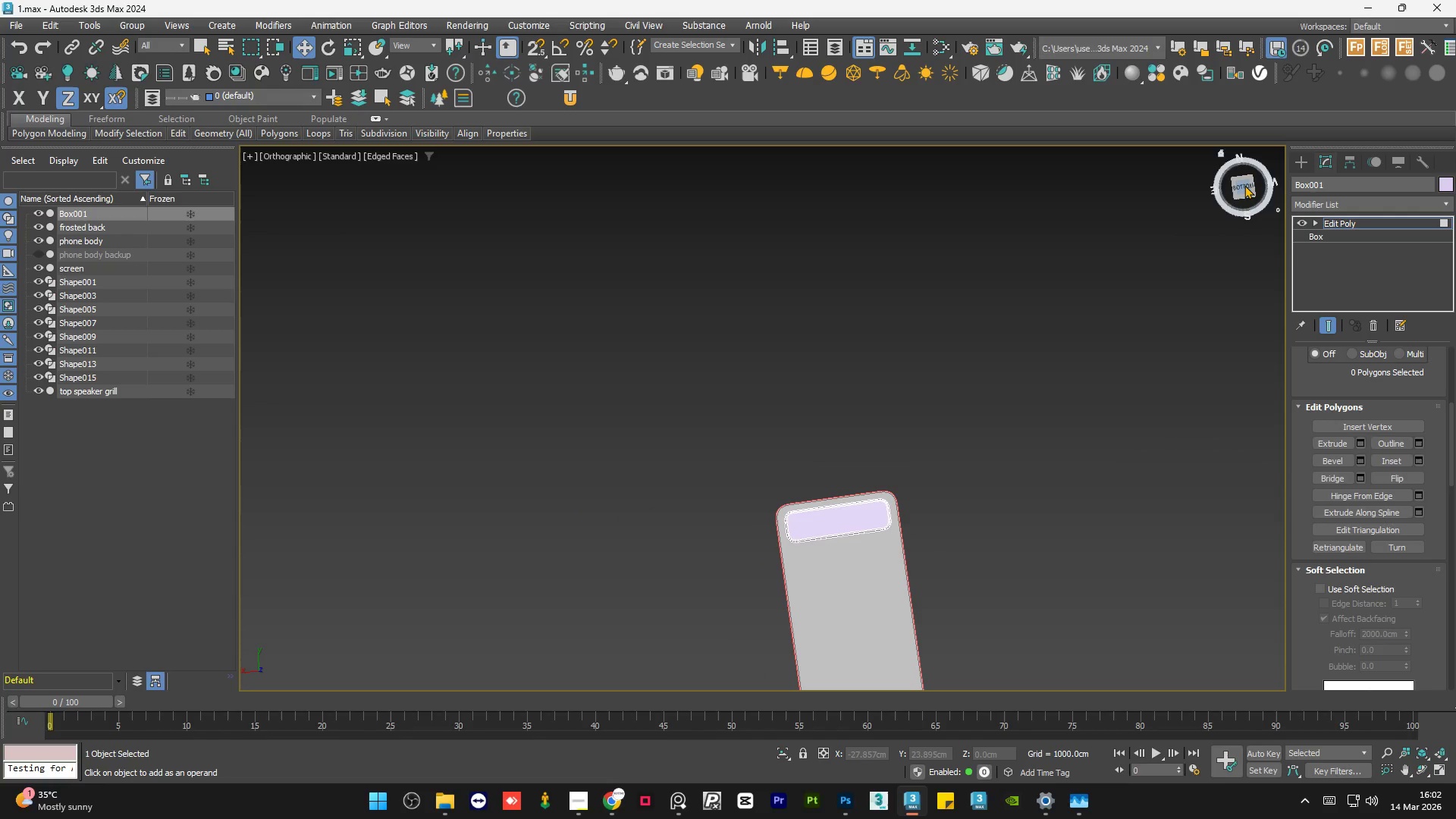 
hold_key(key=AltLeft, duration=22.88)
left_click([1244, 184])
 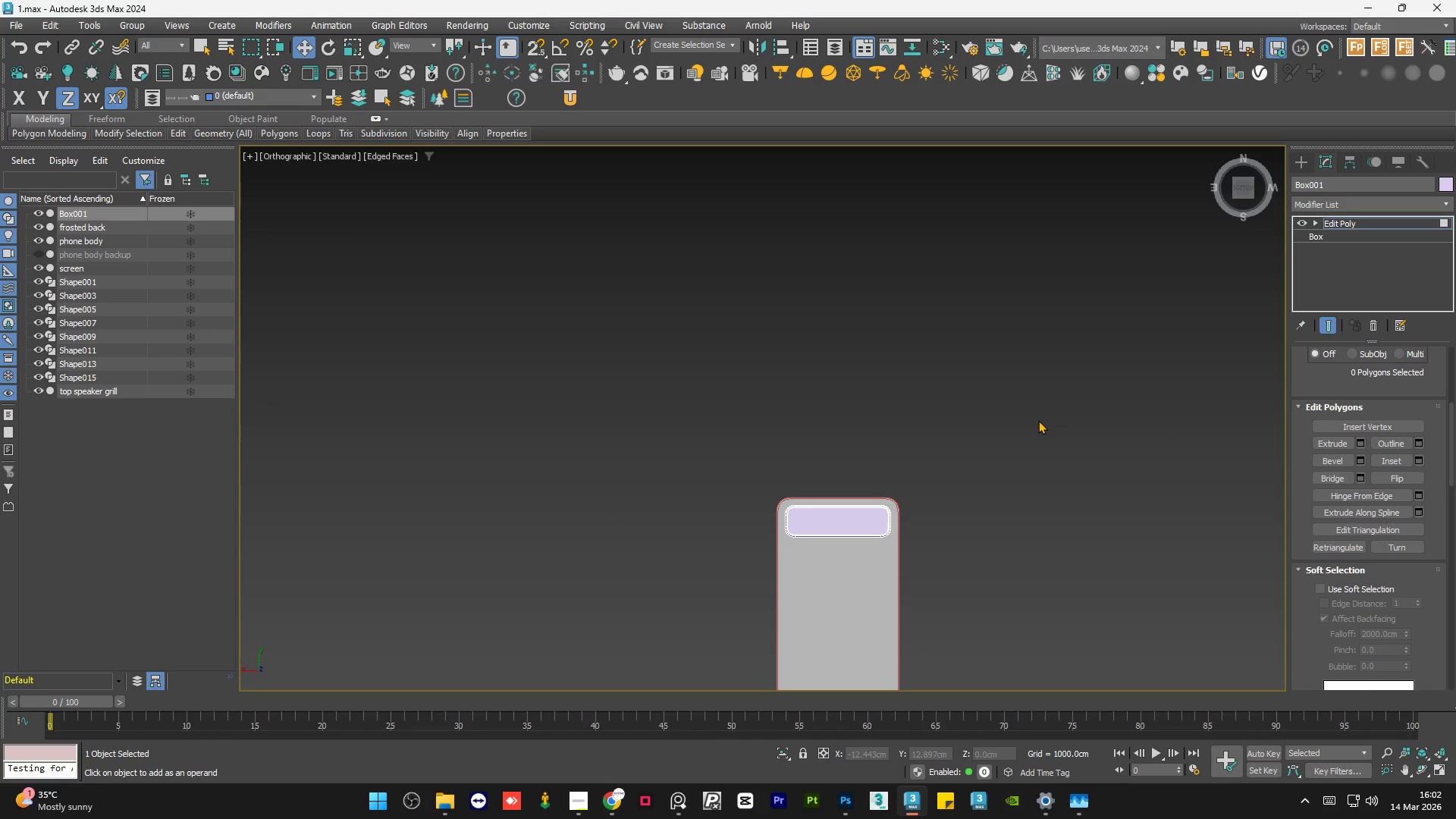 
scroll: coordinate [740, 283], scroll_direction: down, amount: 1.0
 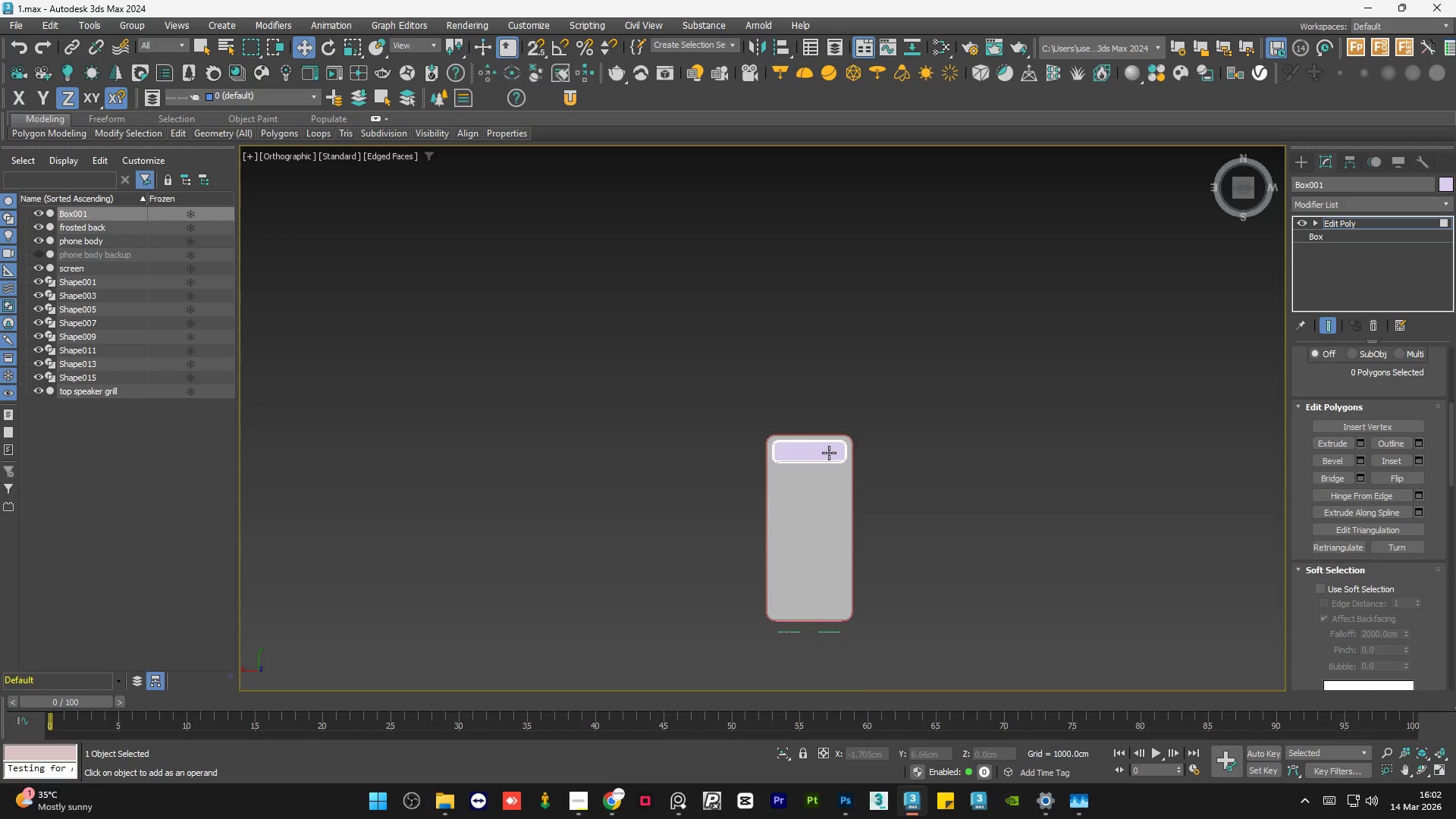 
scroll: coordinate [829, 453], scroll_direction: up, amount: 6.0
 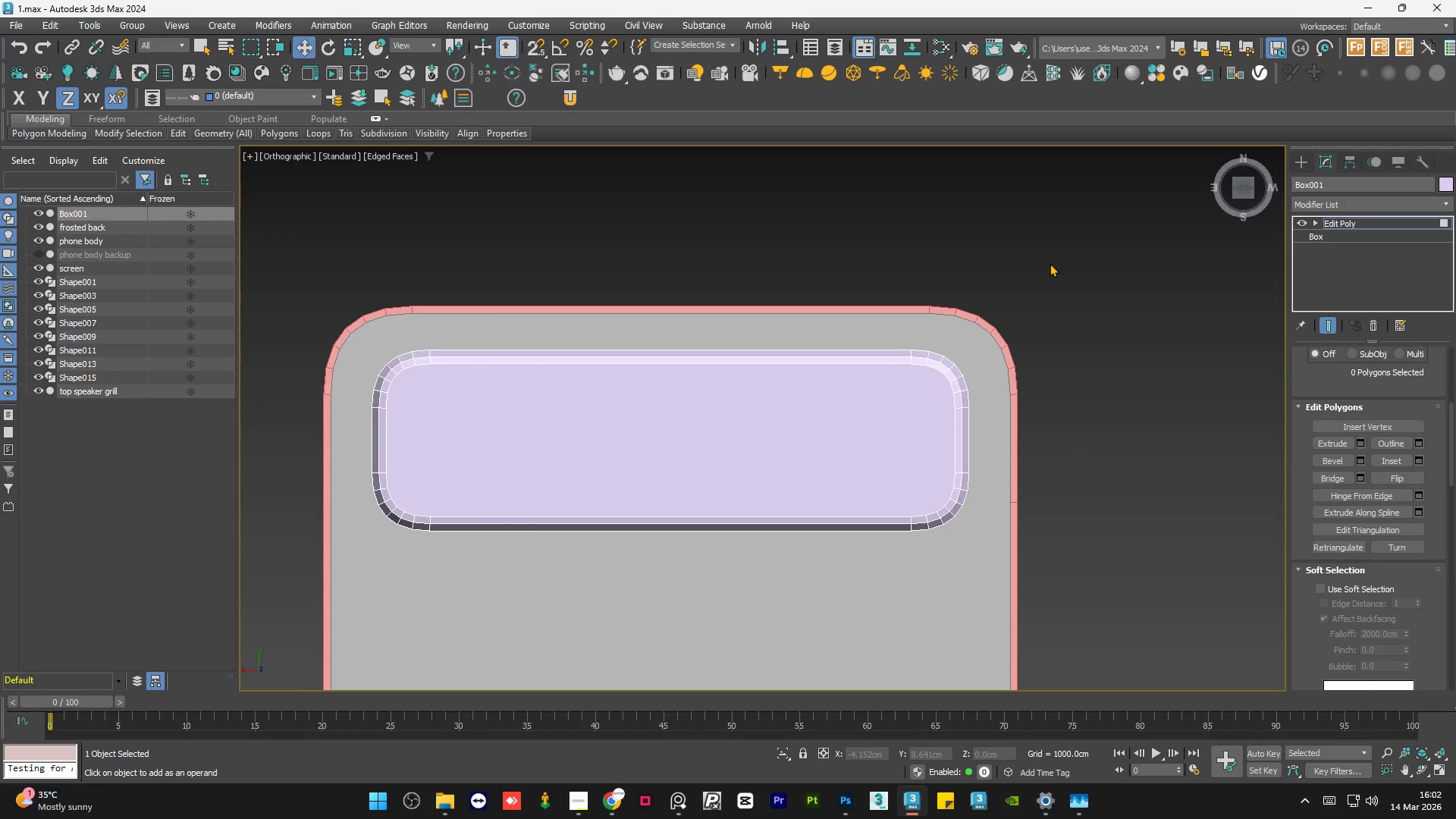 
scroll: coordinate [833, 306], scroll_direction: down, amount: 4.0
 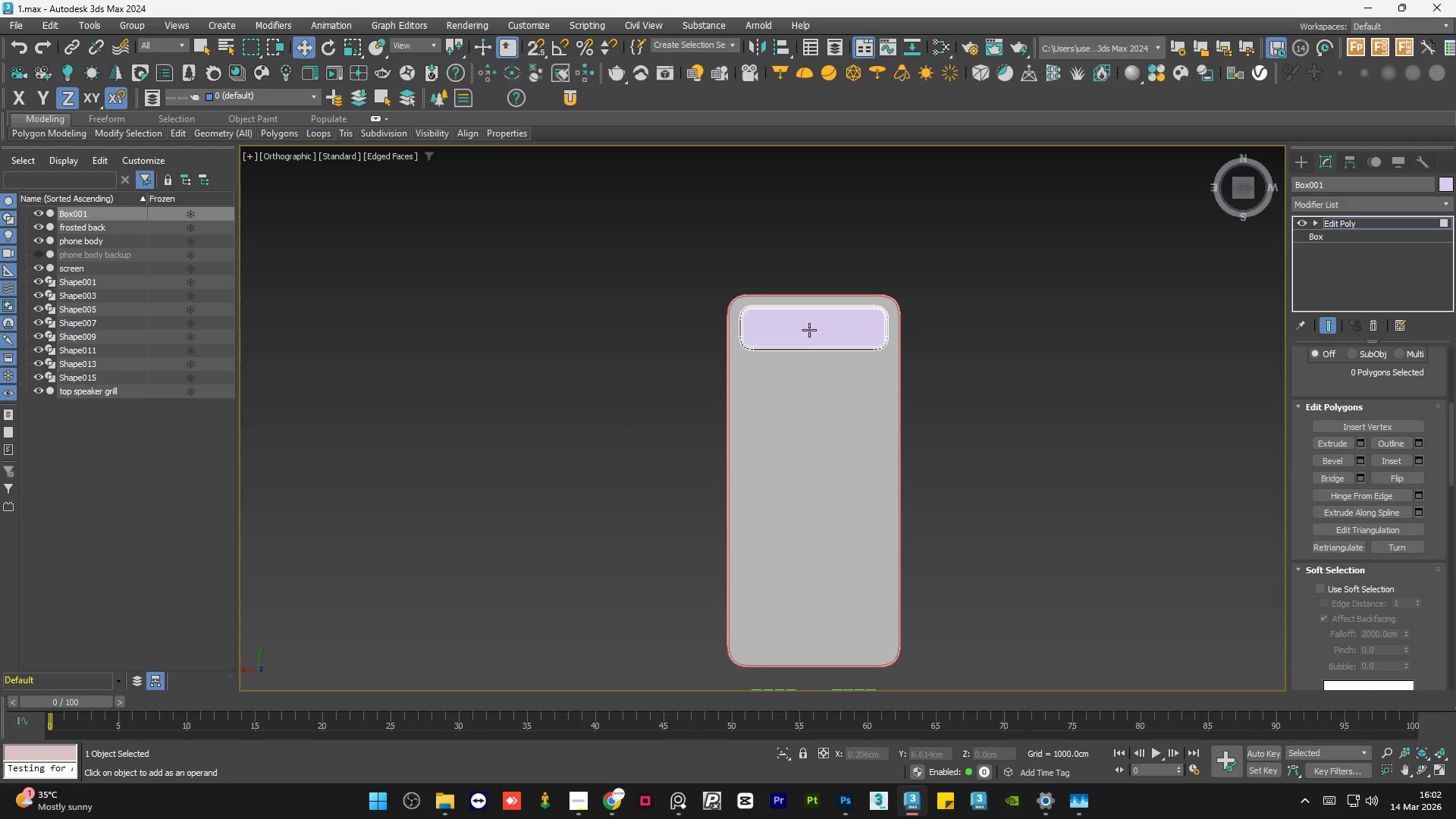 
hold_key(key=AltLeft, duration=1.19)
 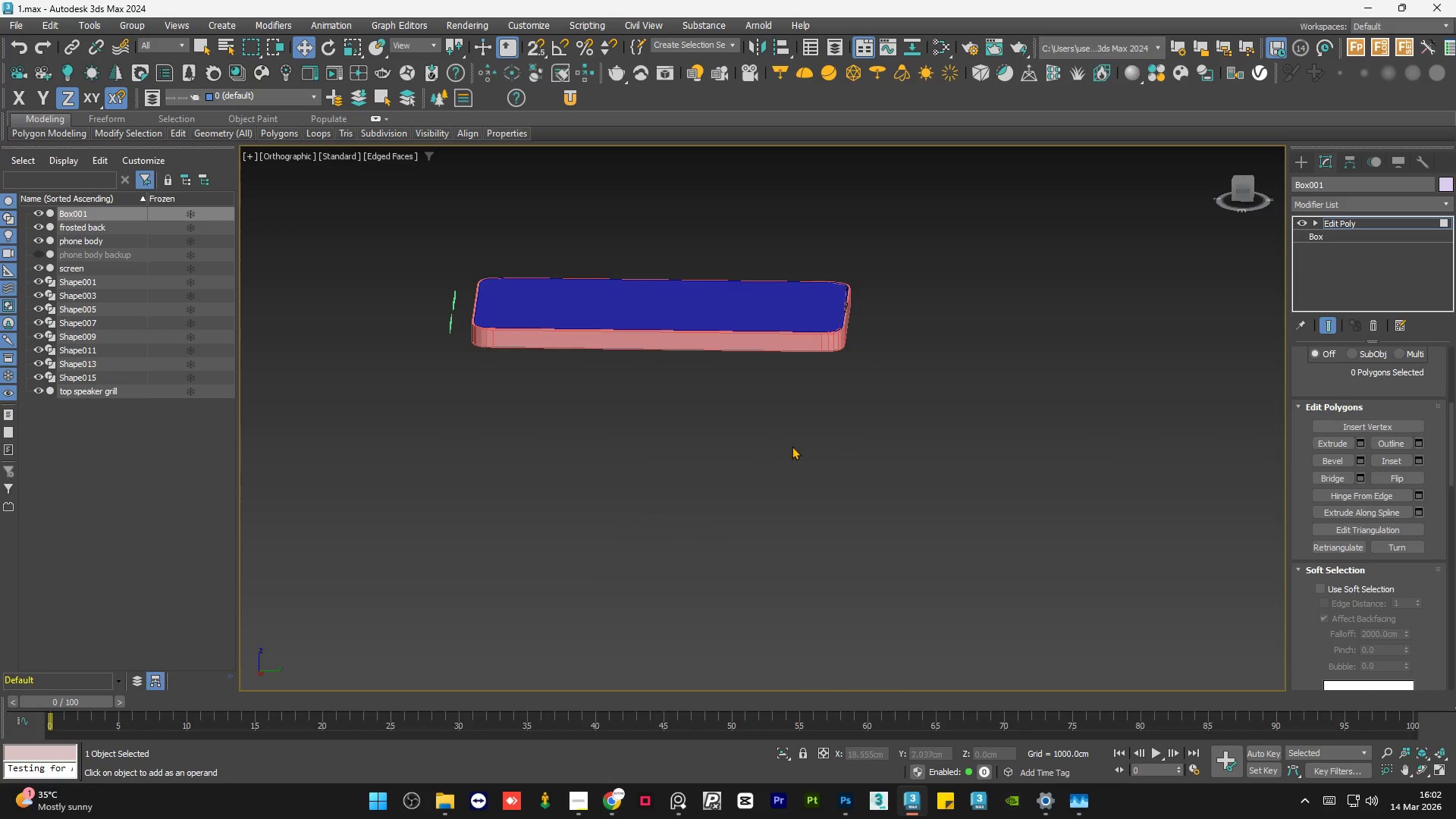 
hold_key(key=AltLeft, duration=1.5)
 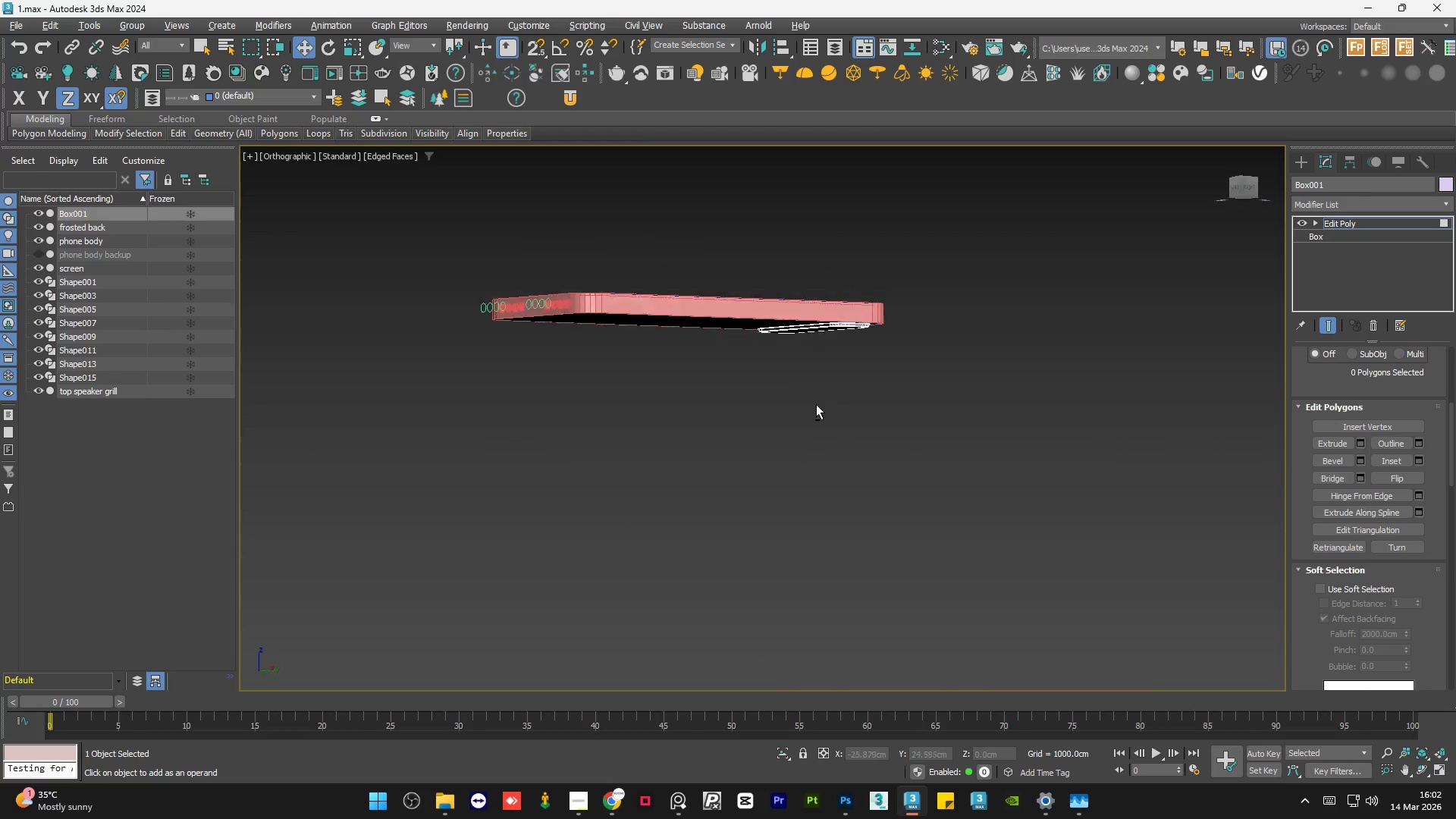 
hold_key(key=AltLeft, duration=1.49)
 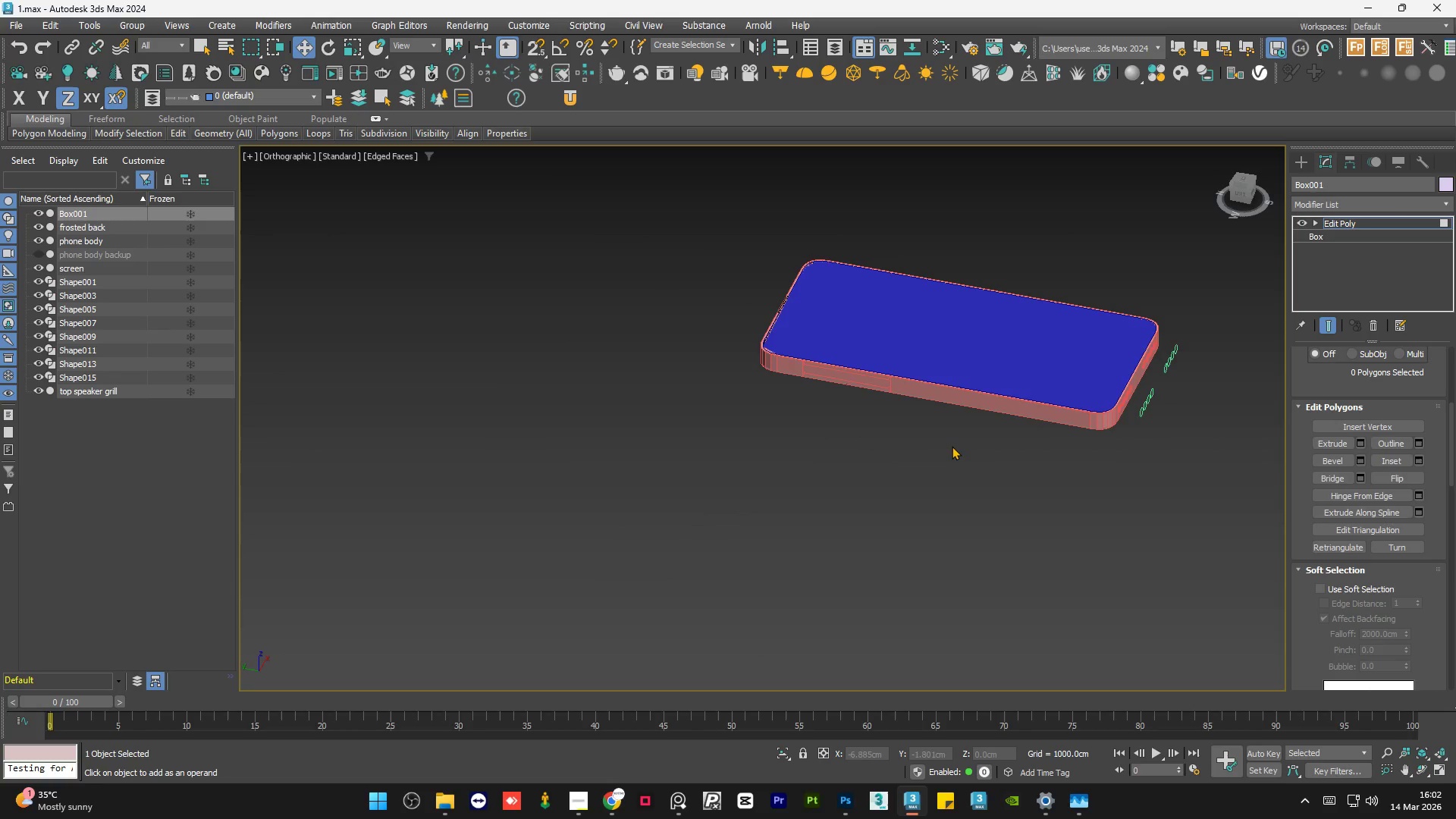 
hold_key(key=AltLeft, duration=1.5)
 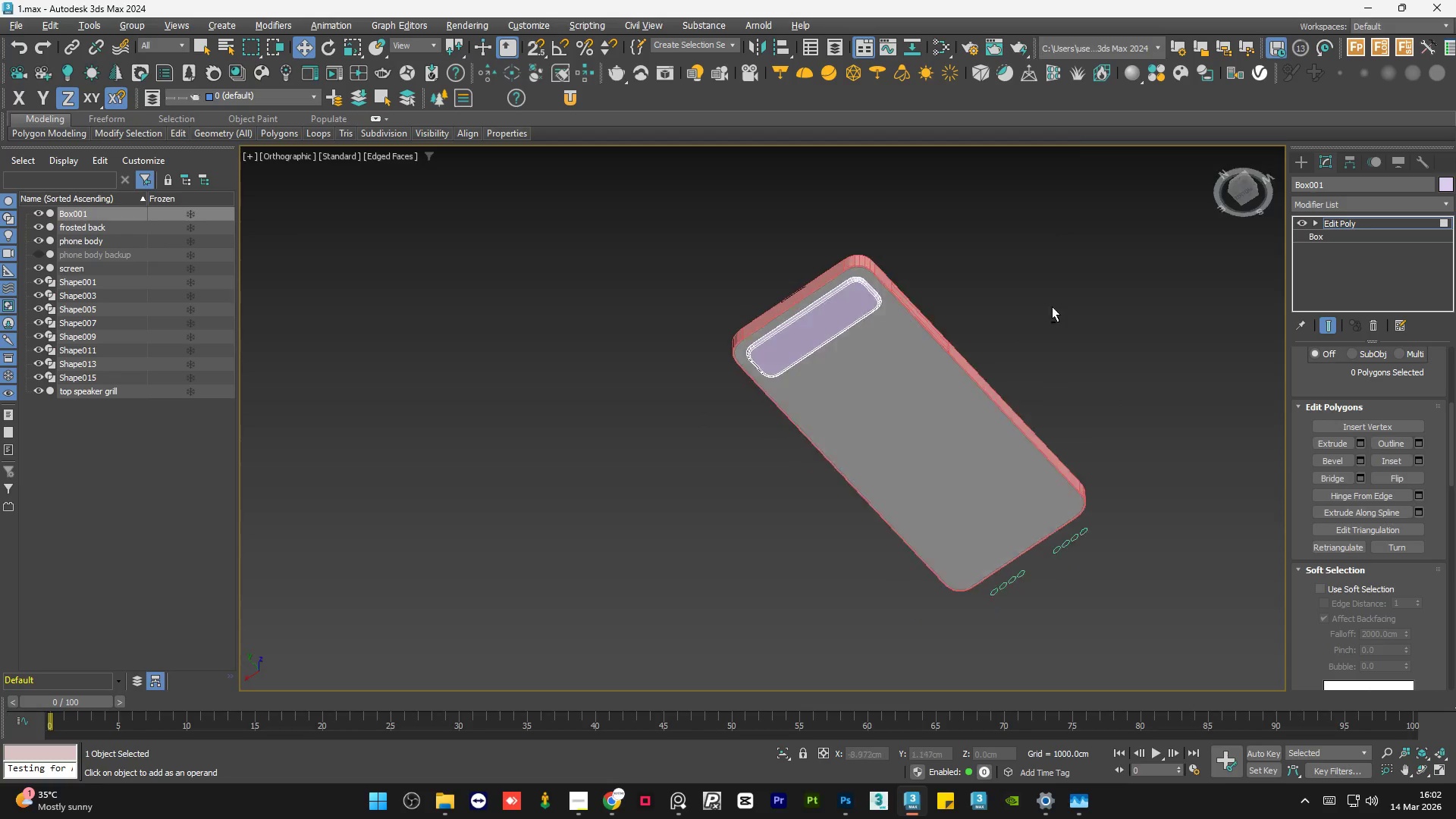 
hold_key(key=AltLeft, duration=1.44)
 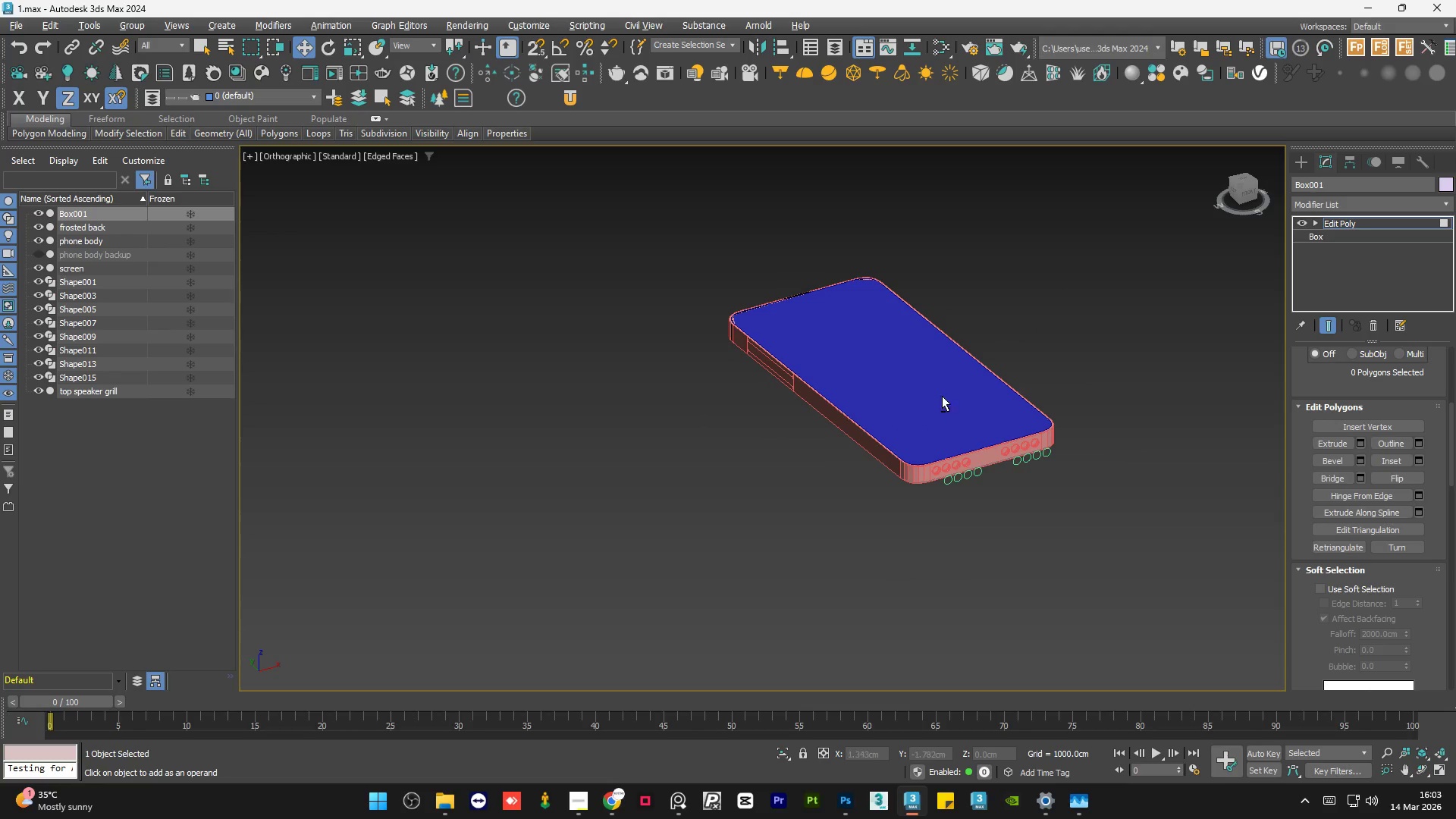 
hold_key(key=AltLeft, duration=1.5)
 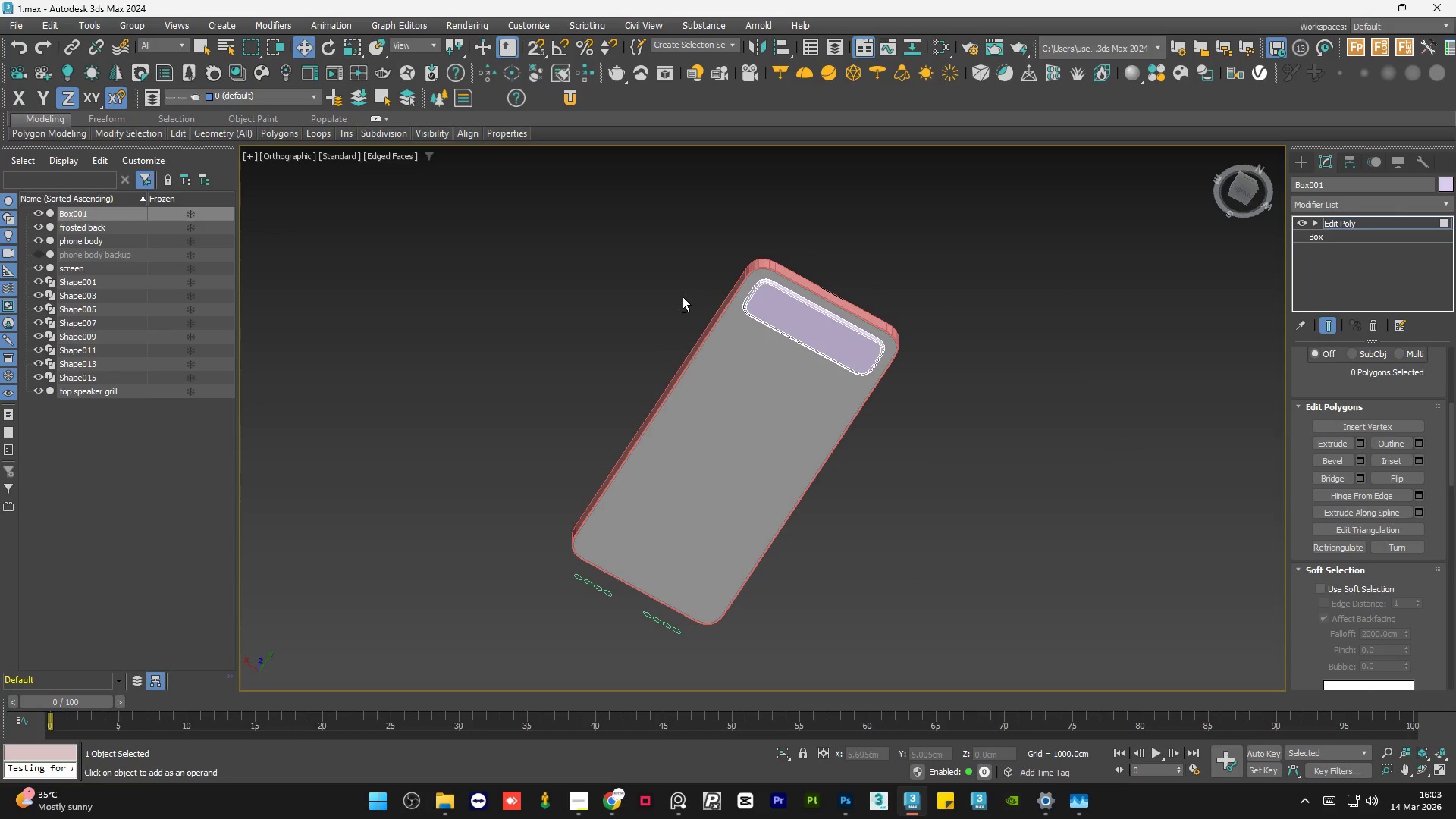 
key(Alt+AltLeft)
 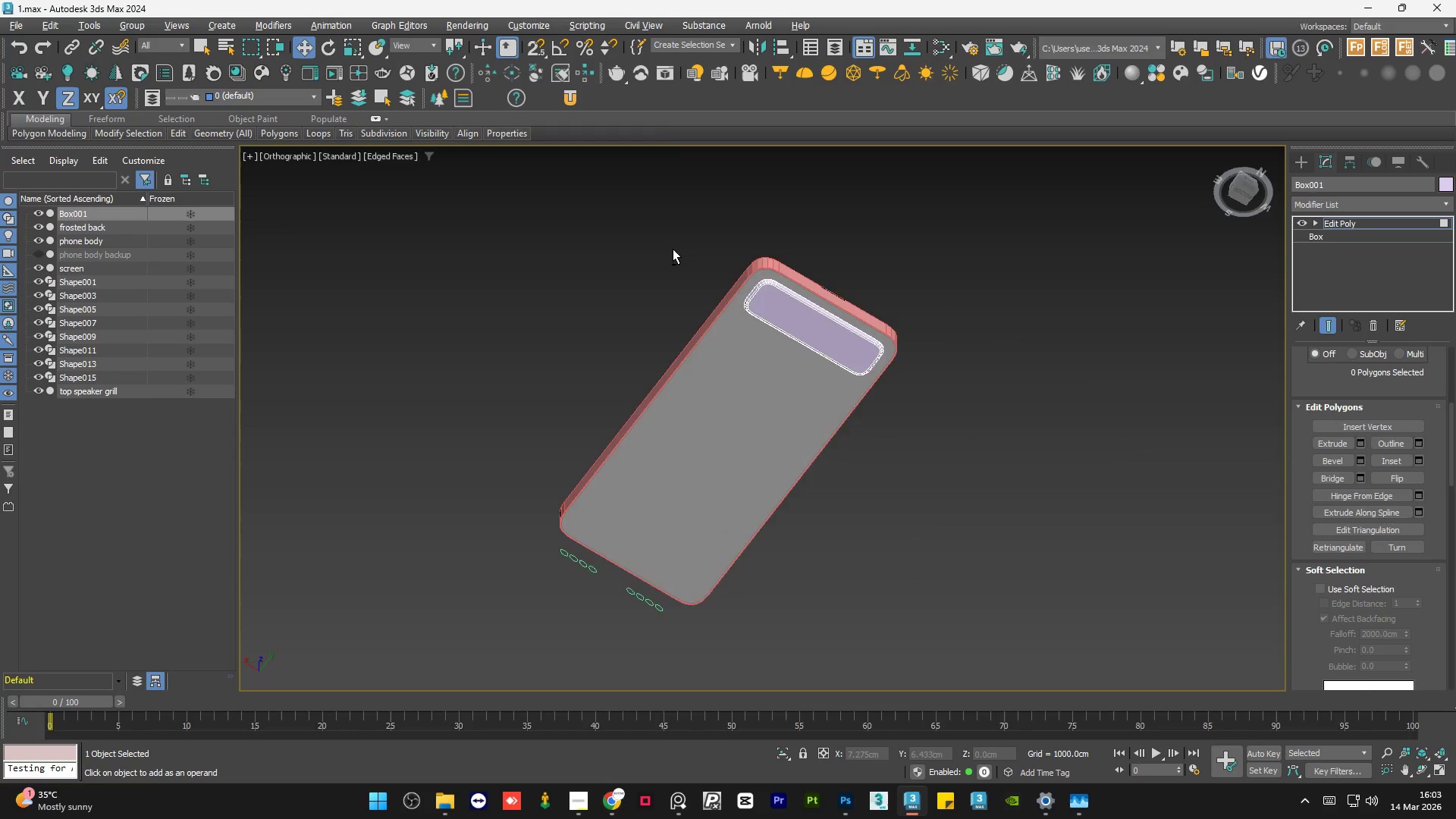 
key(Alt+AltLeft)
 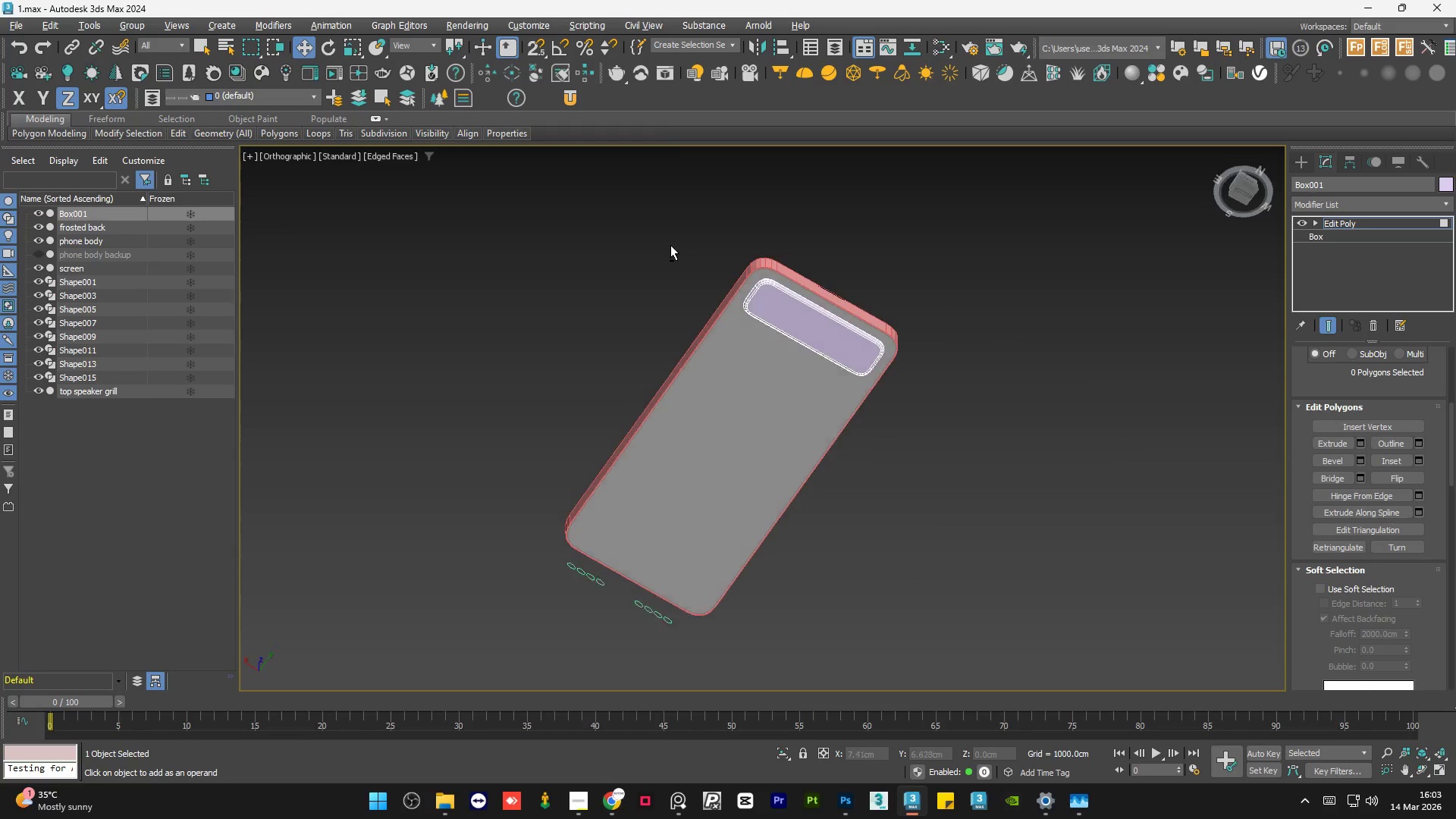 
key(Alt+AltLeft)
 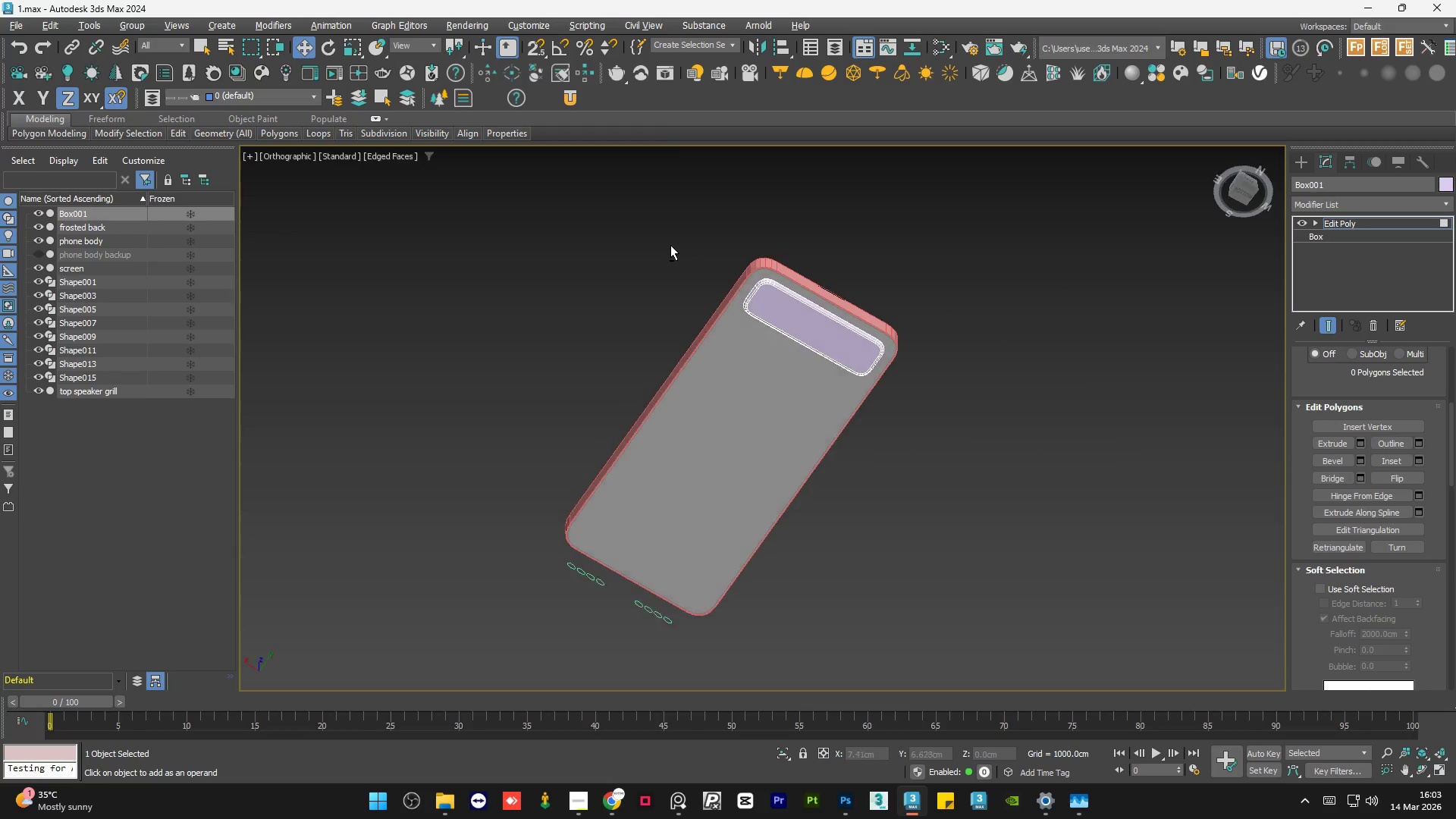 
key(Alt+AltLeft)
 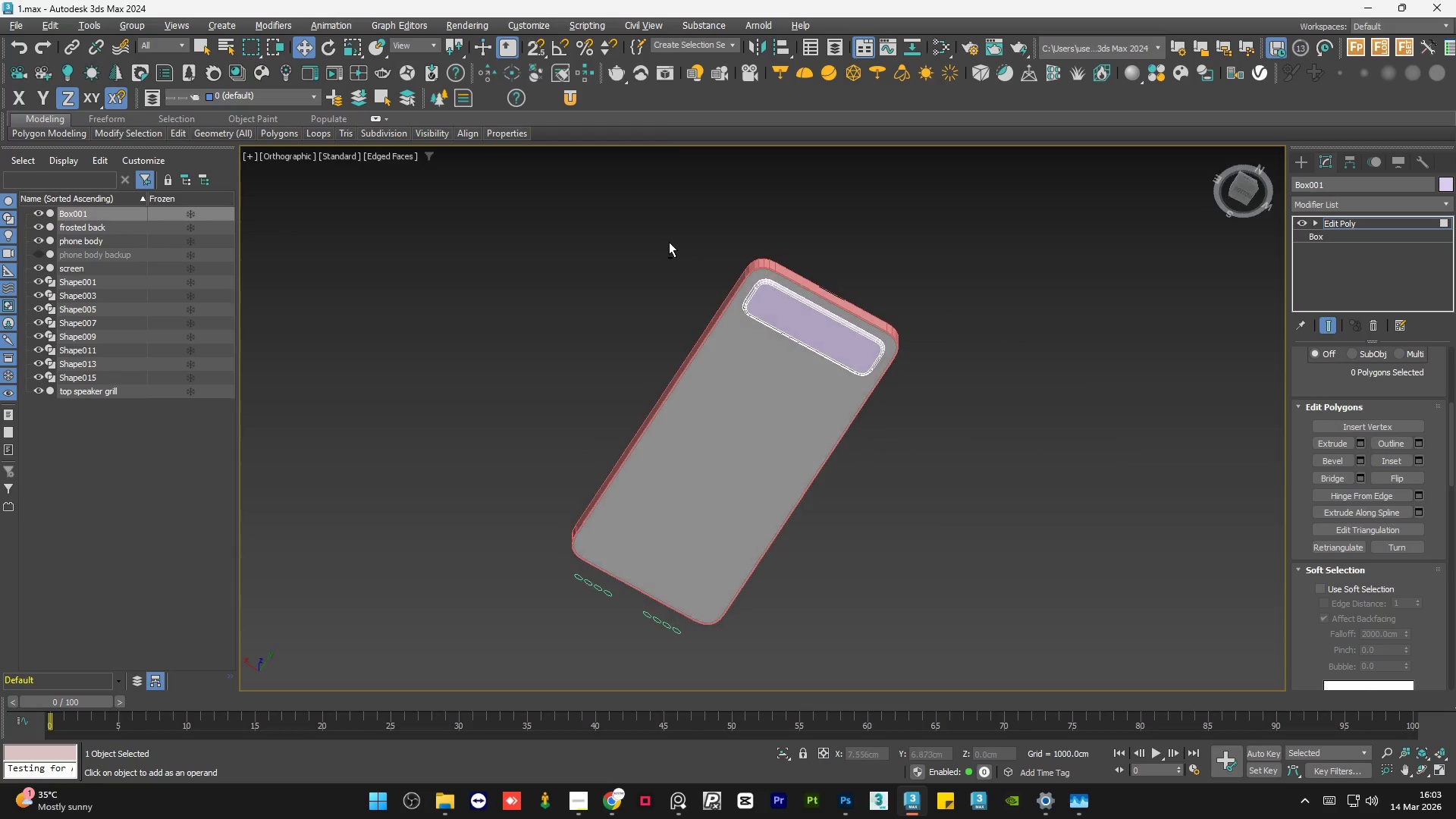 
key(Alt+AltLeft)
 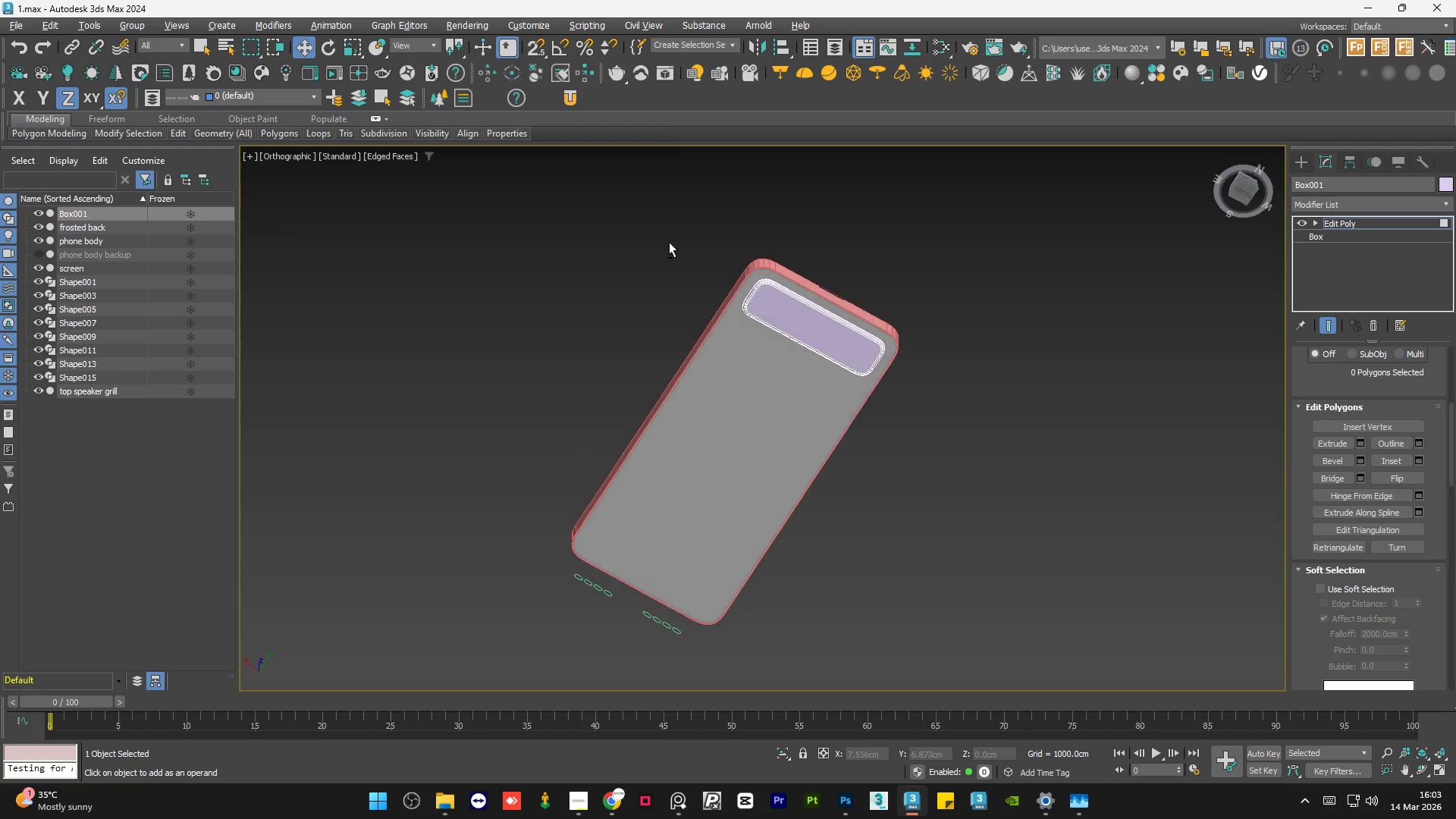 
key(Alt+AltLeft)
 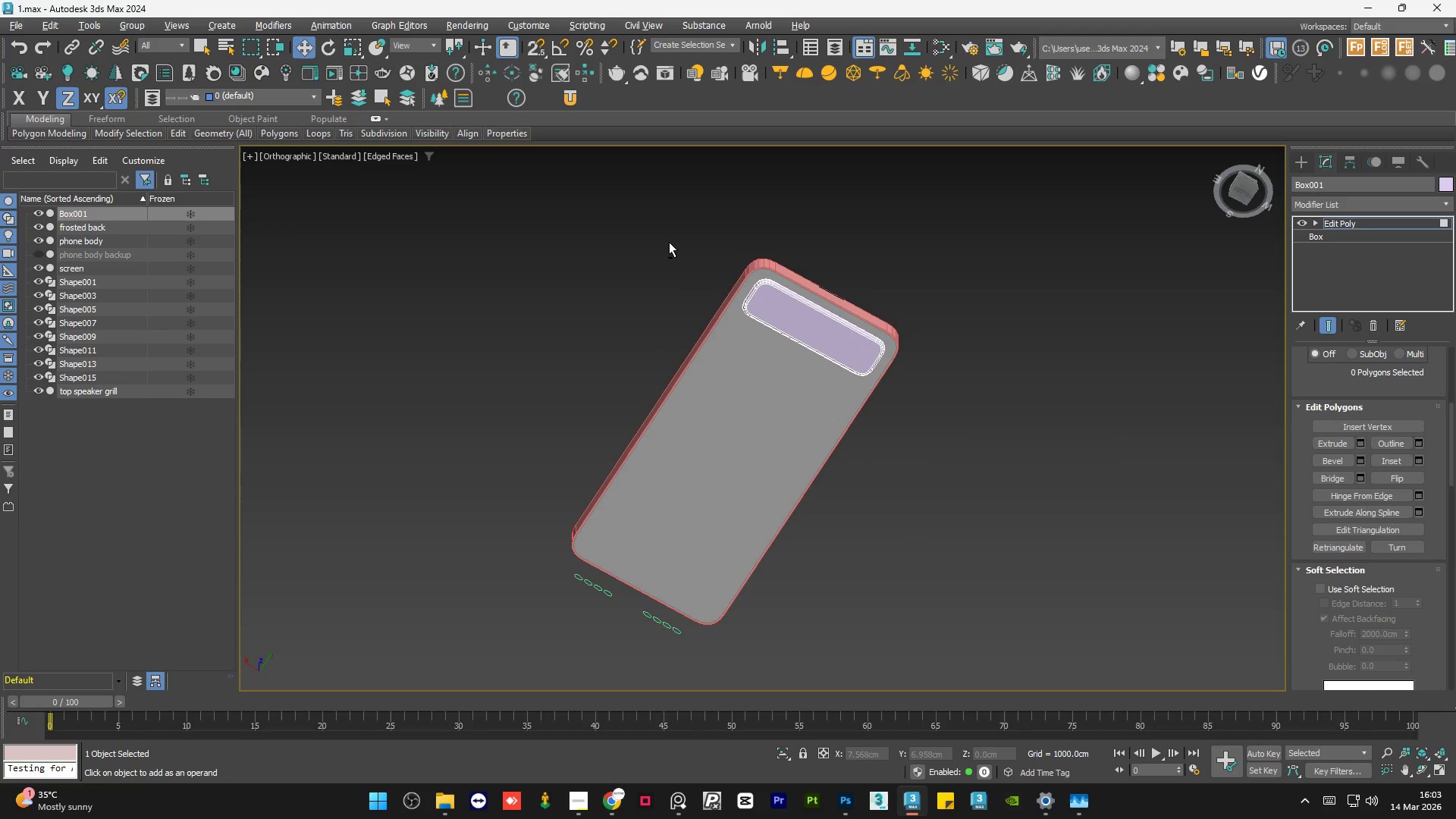 
key(Alt+AltLeft)
 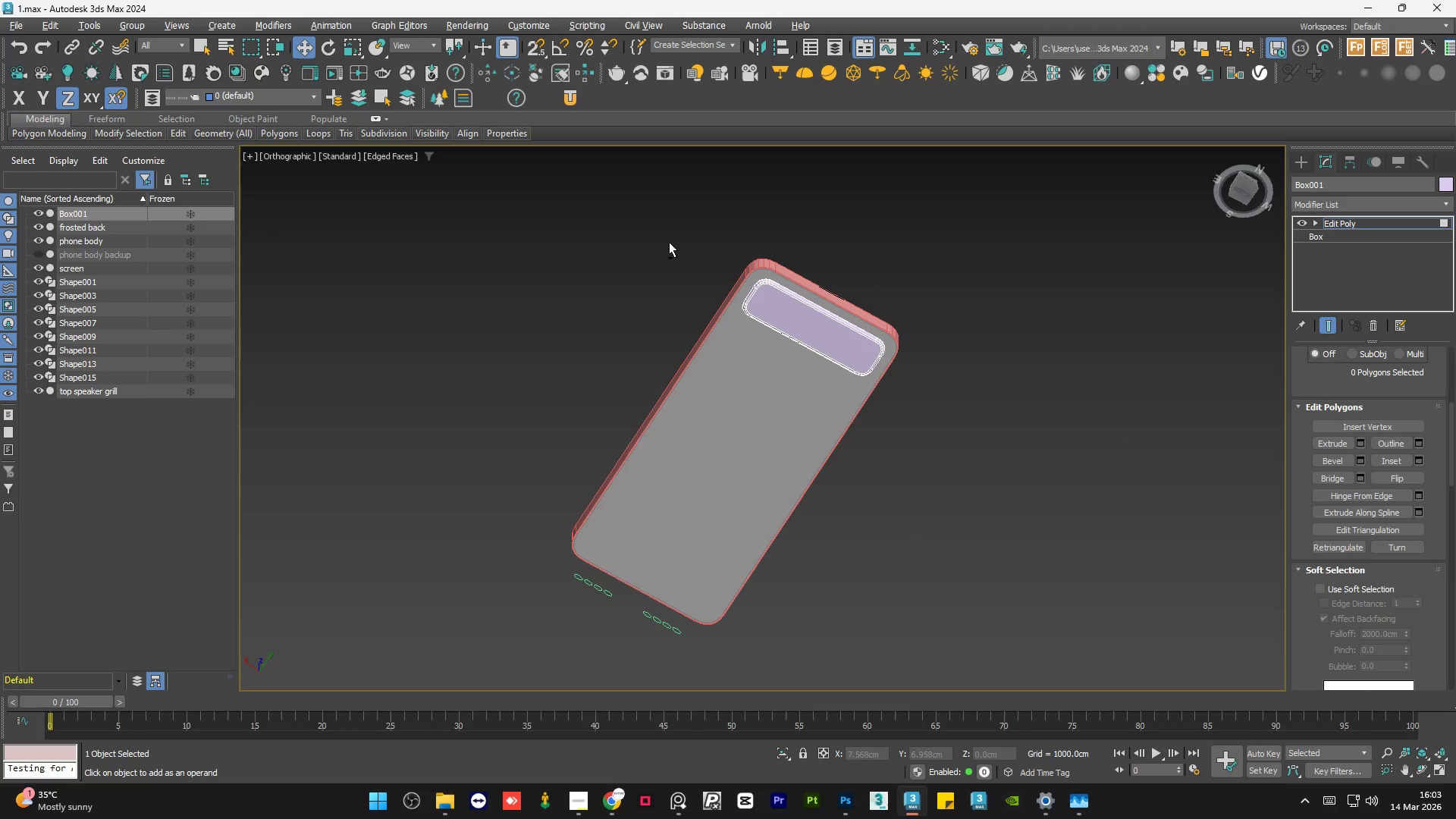 
key(Alt+AltLeft)
 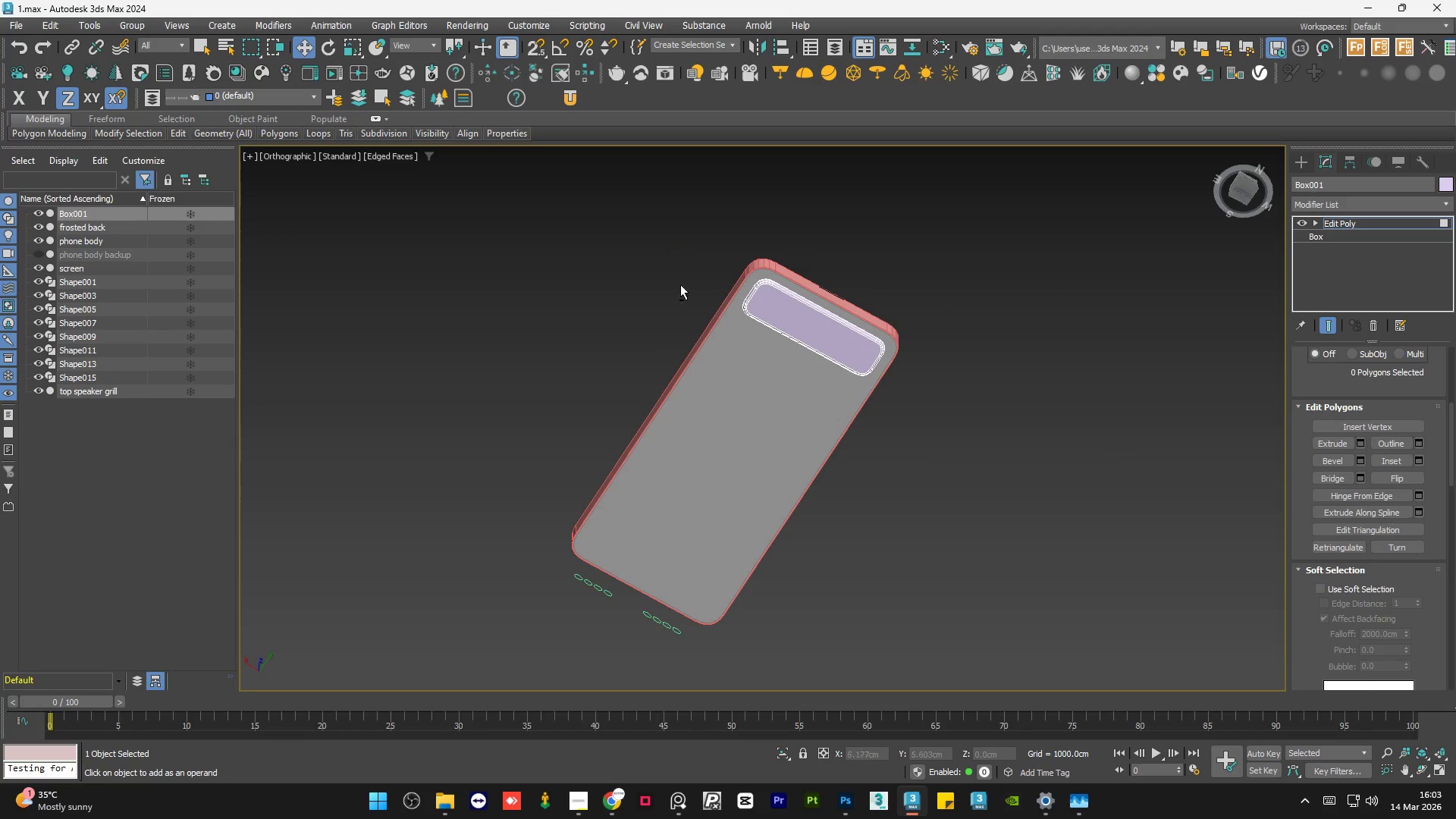 
hold_key(key=AltLeft, duration=1.47)
 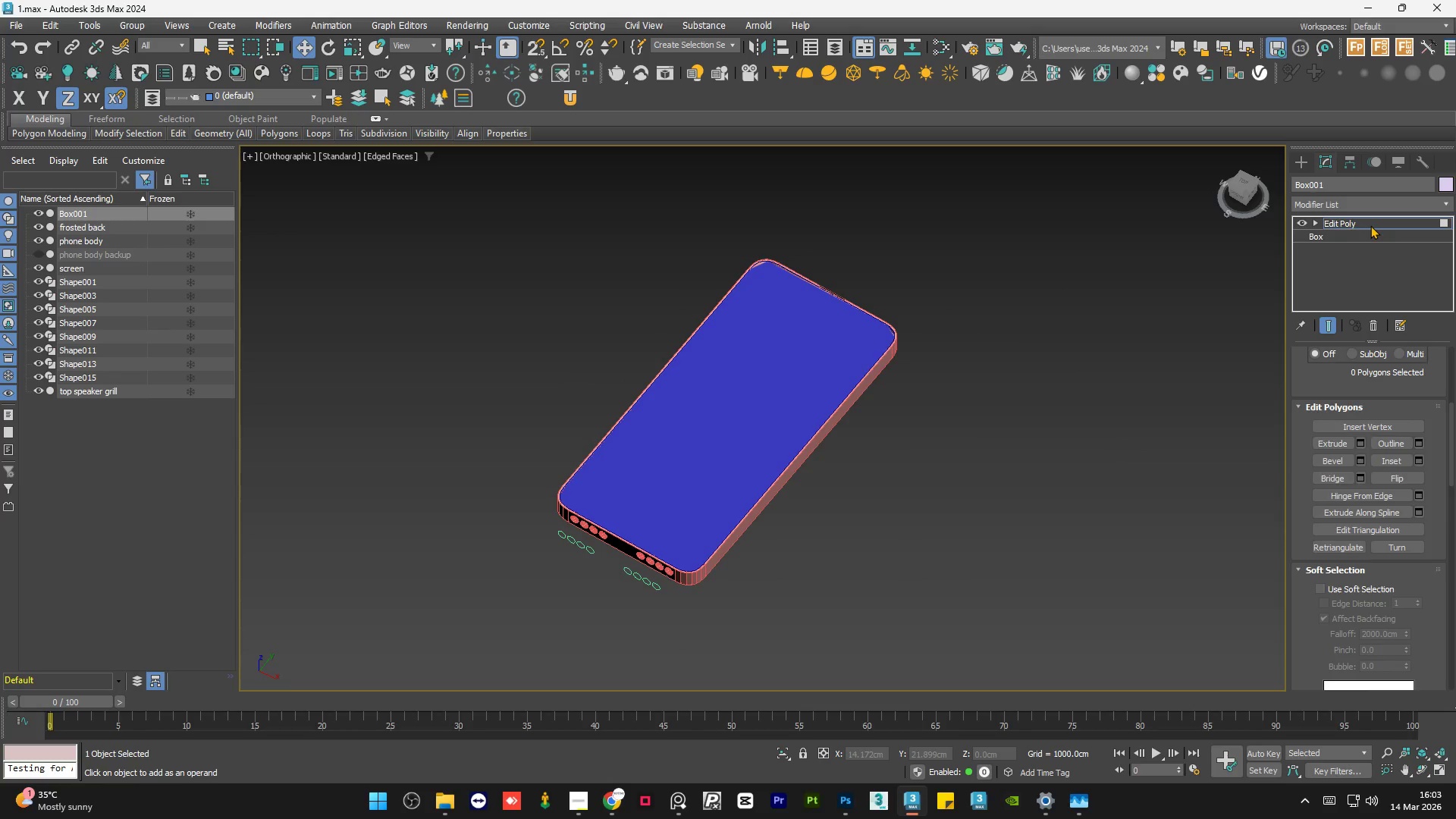 
double_click([1133, 322])
 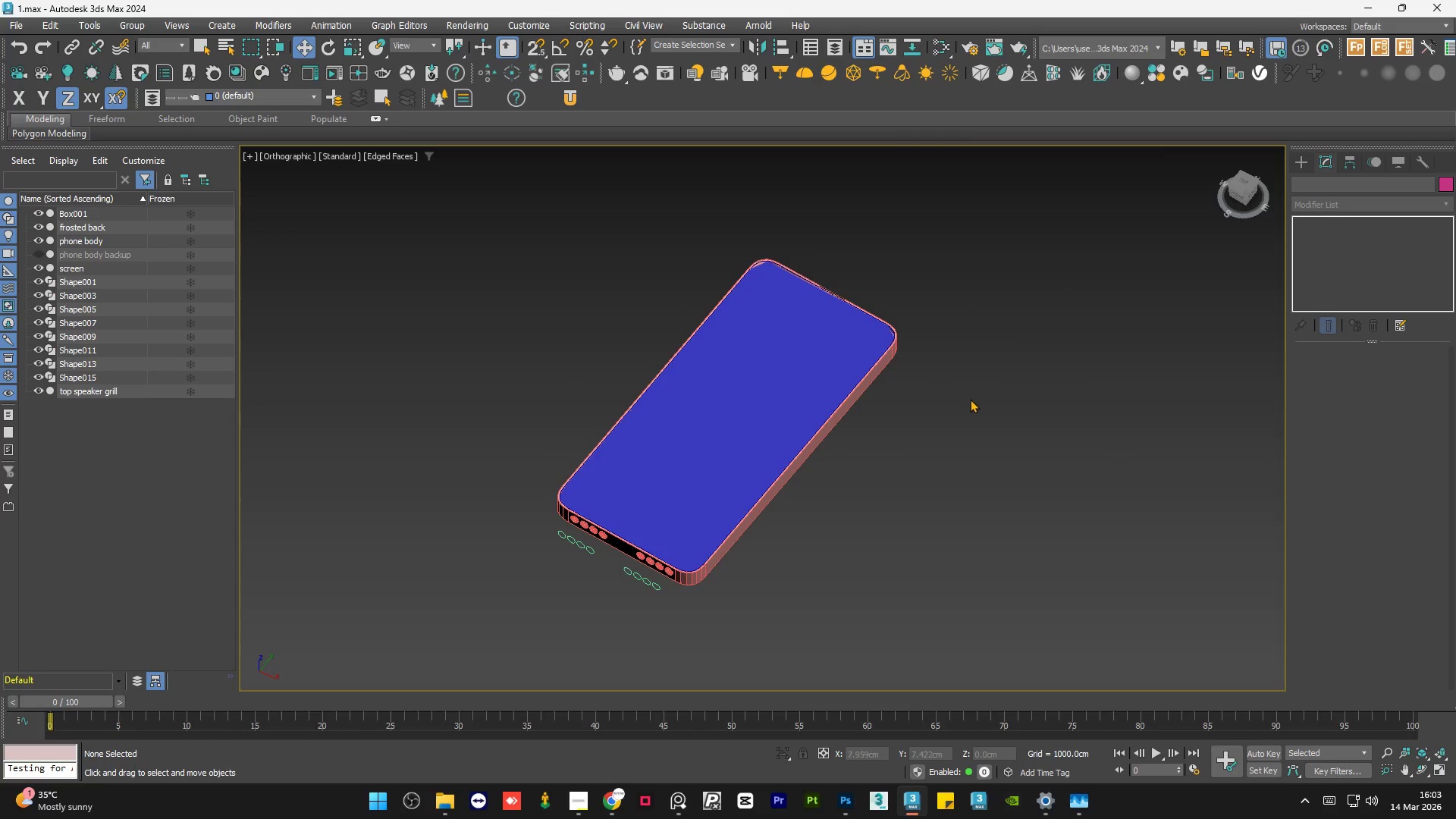 
key(F4)
 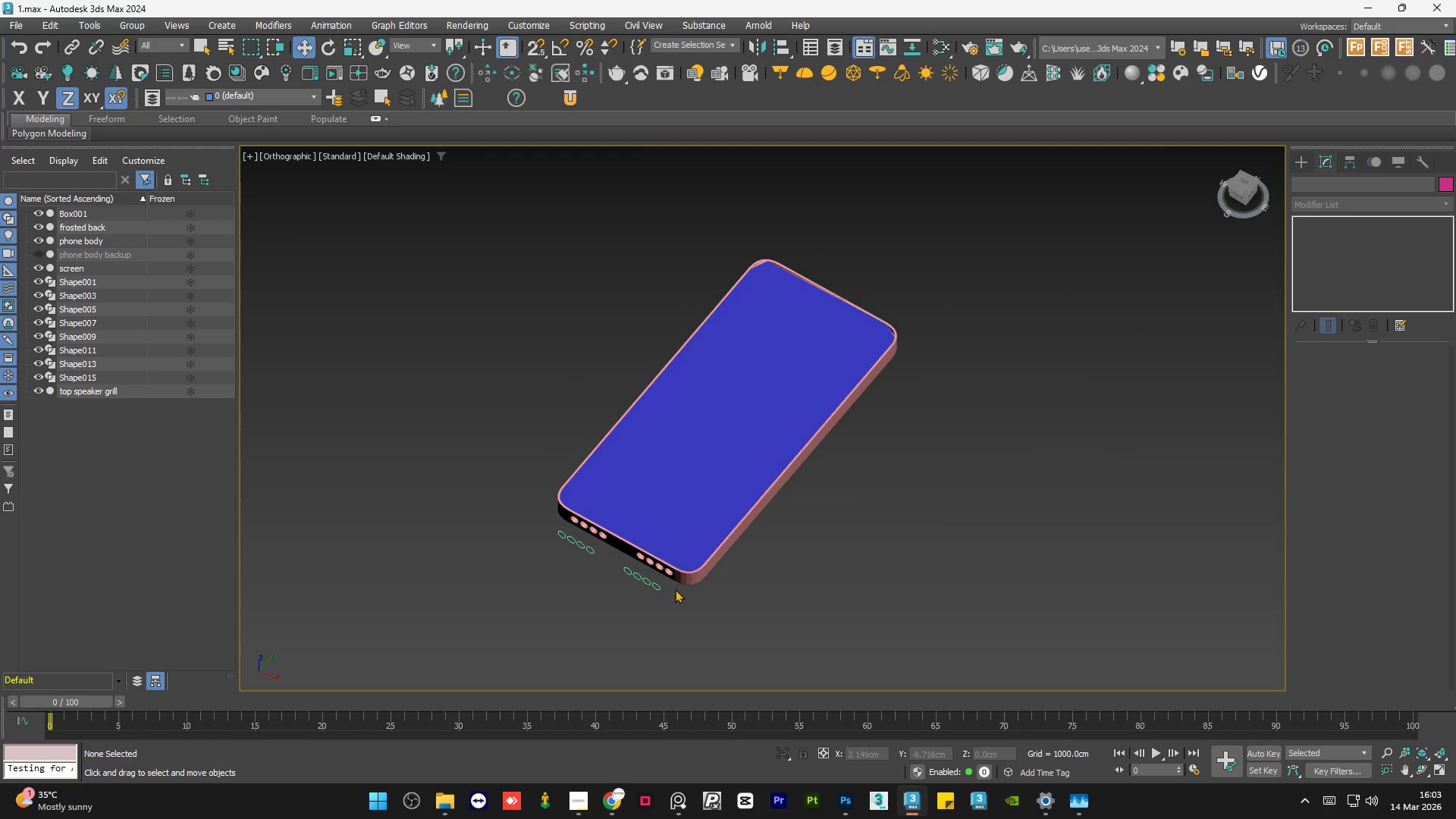 
scroll: coordinate [672, 580], scroll_direction: up, amount: 3.0
 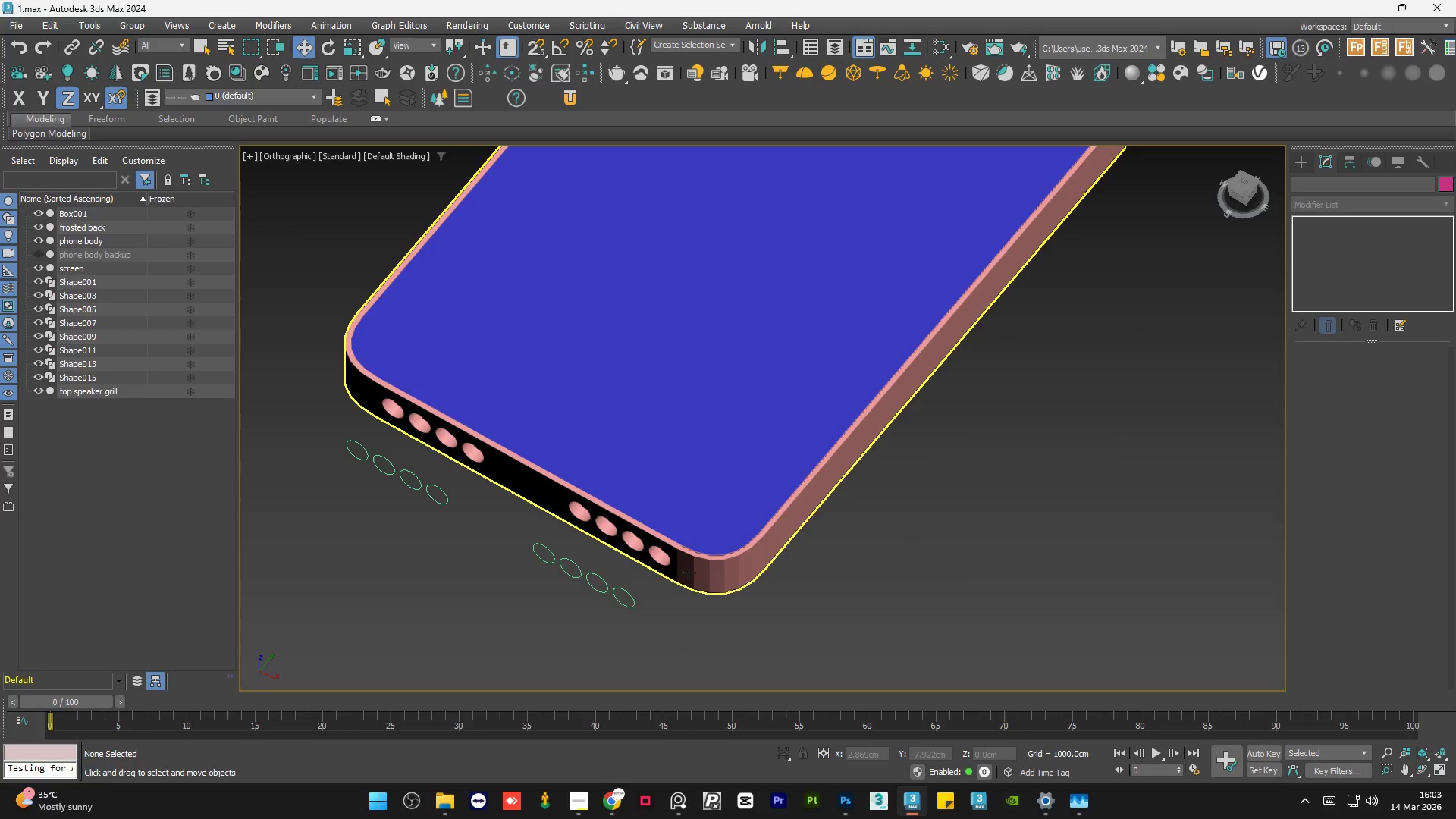 
left_click([689, 573])
 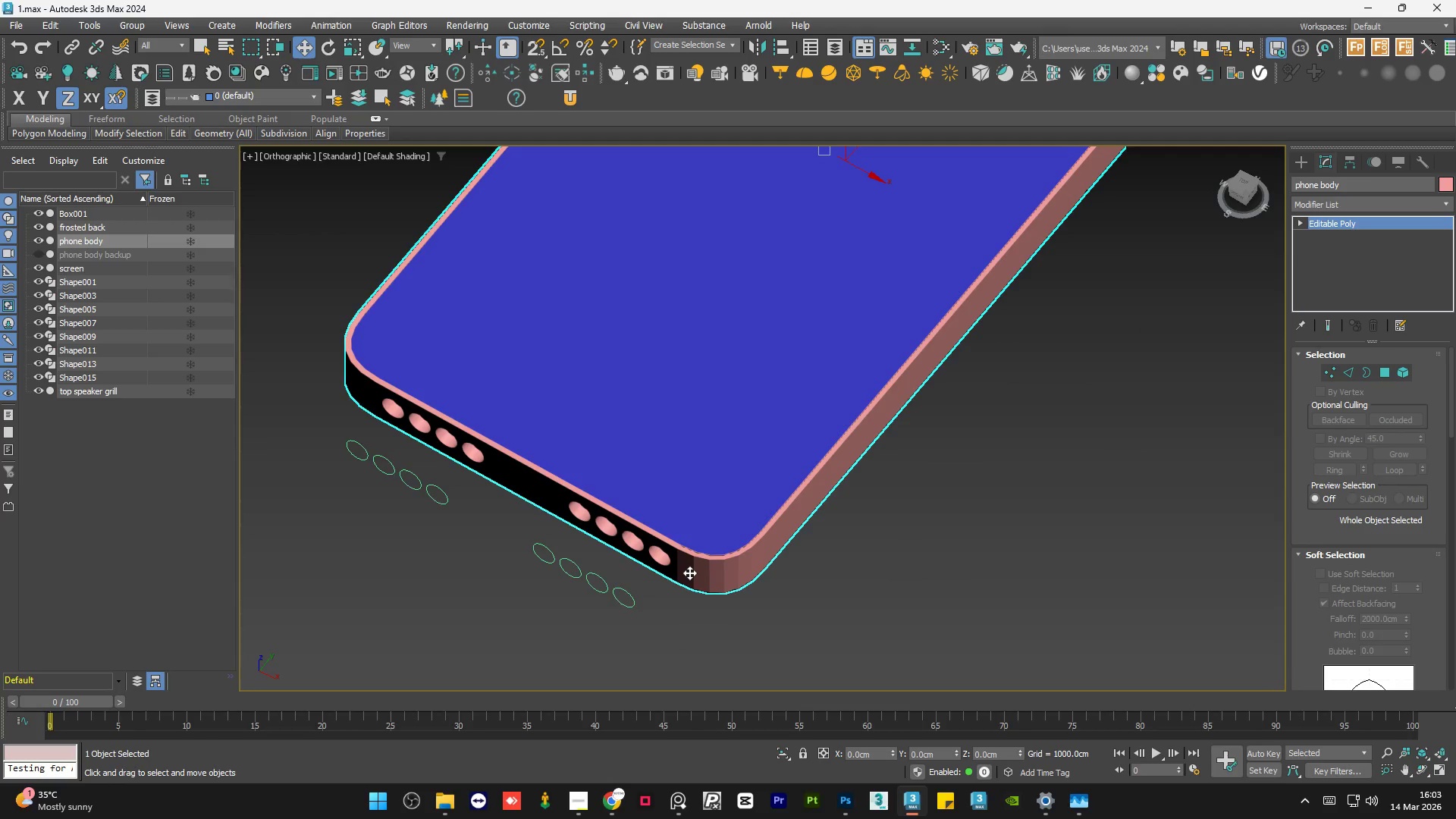 
hold_key(key=AltLeft, duration=0.67)
scroll: coordinate [692, 541], scroll_direction: down, amount: 1.0
 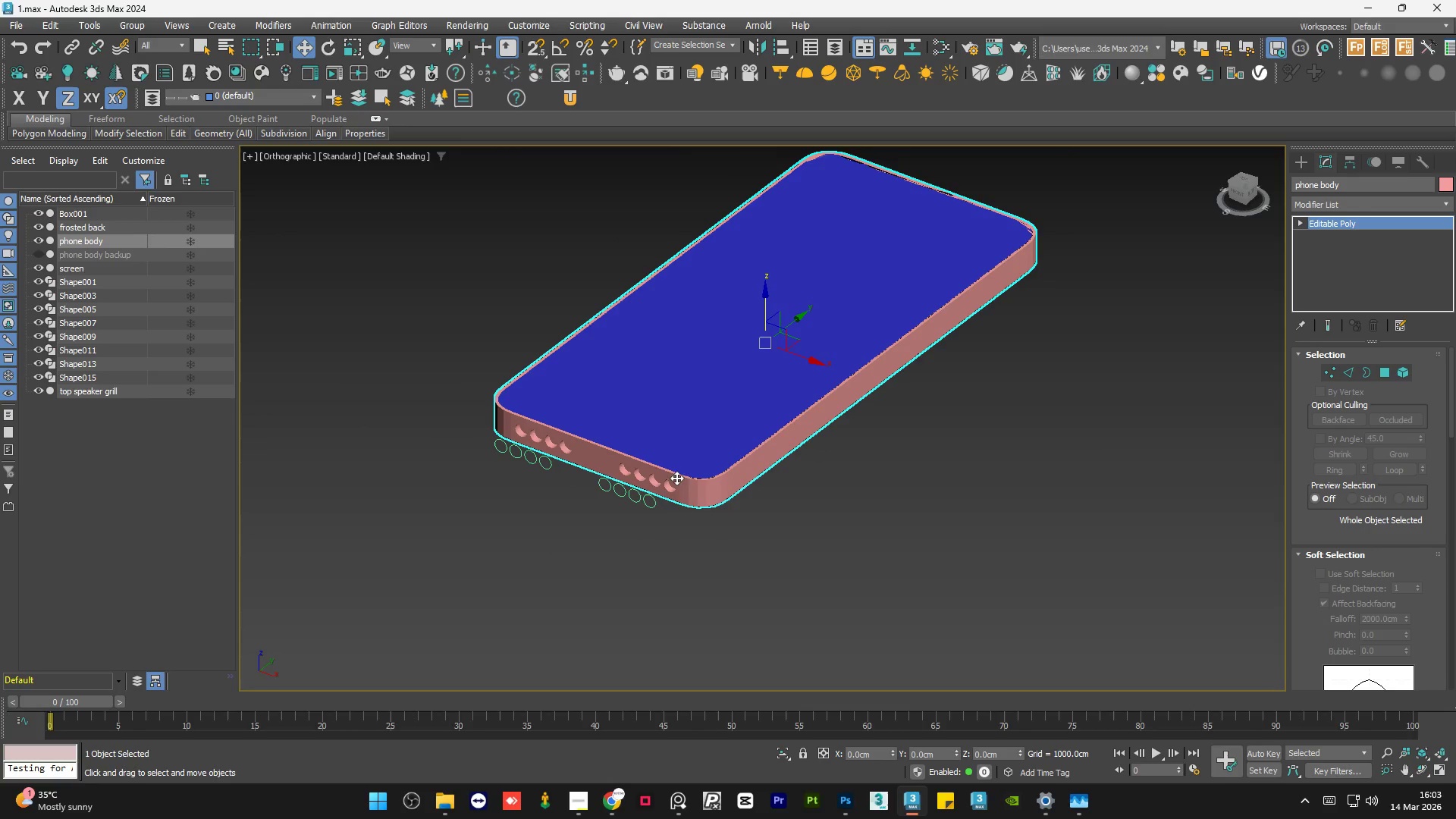 
scroll: coordinate [701, 499], scroll_direction: up, amount: 7.0
 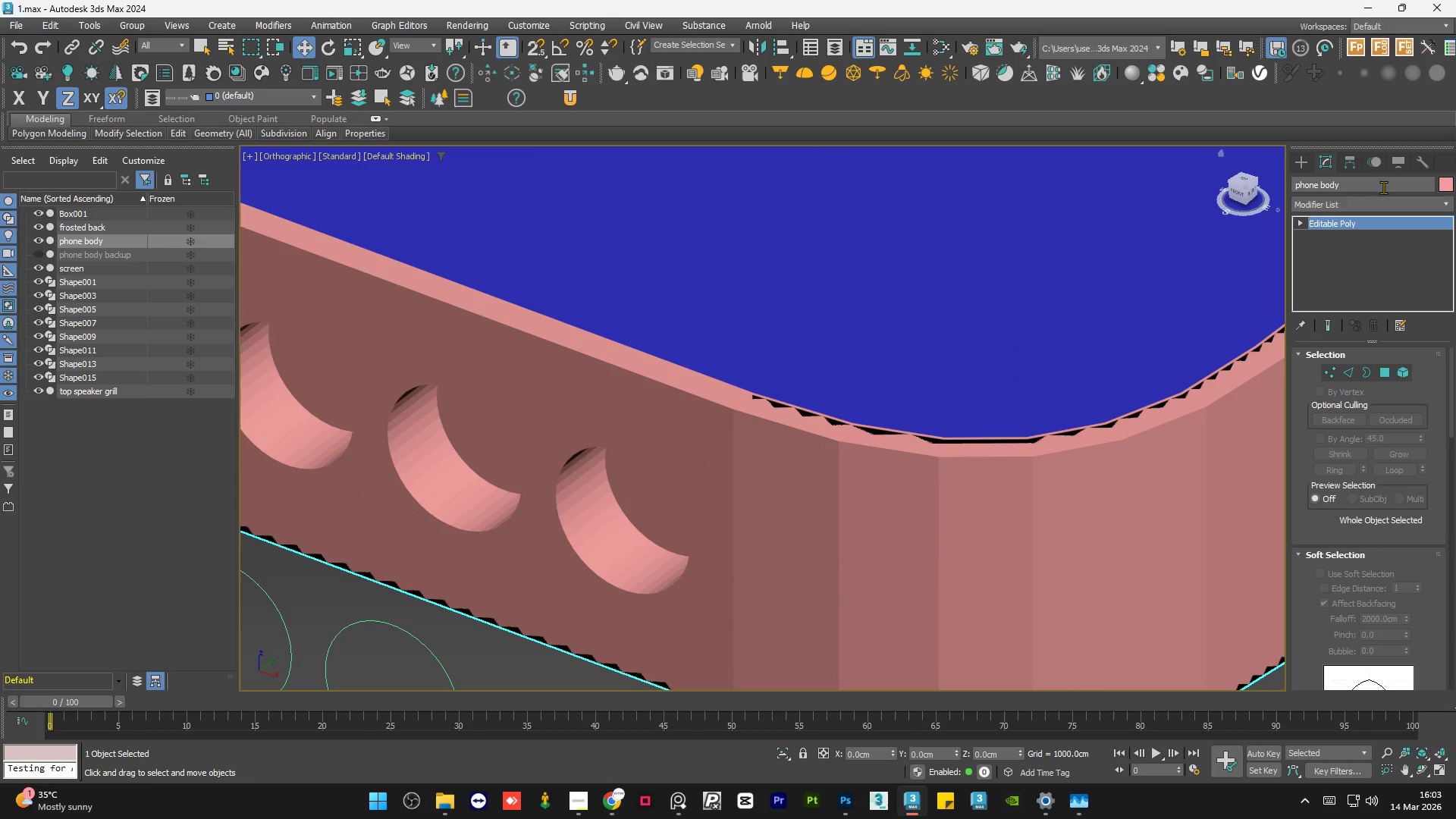 
left_click([1356, 208])
 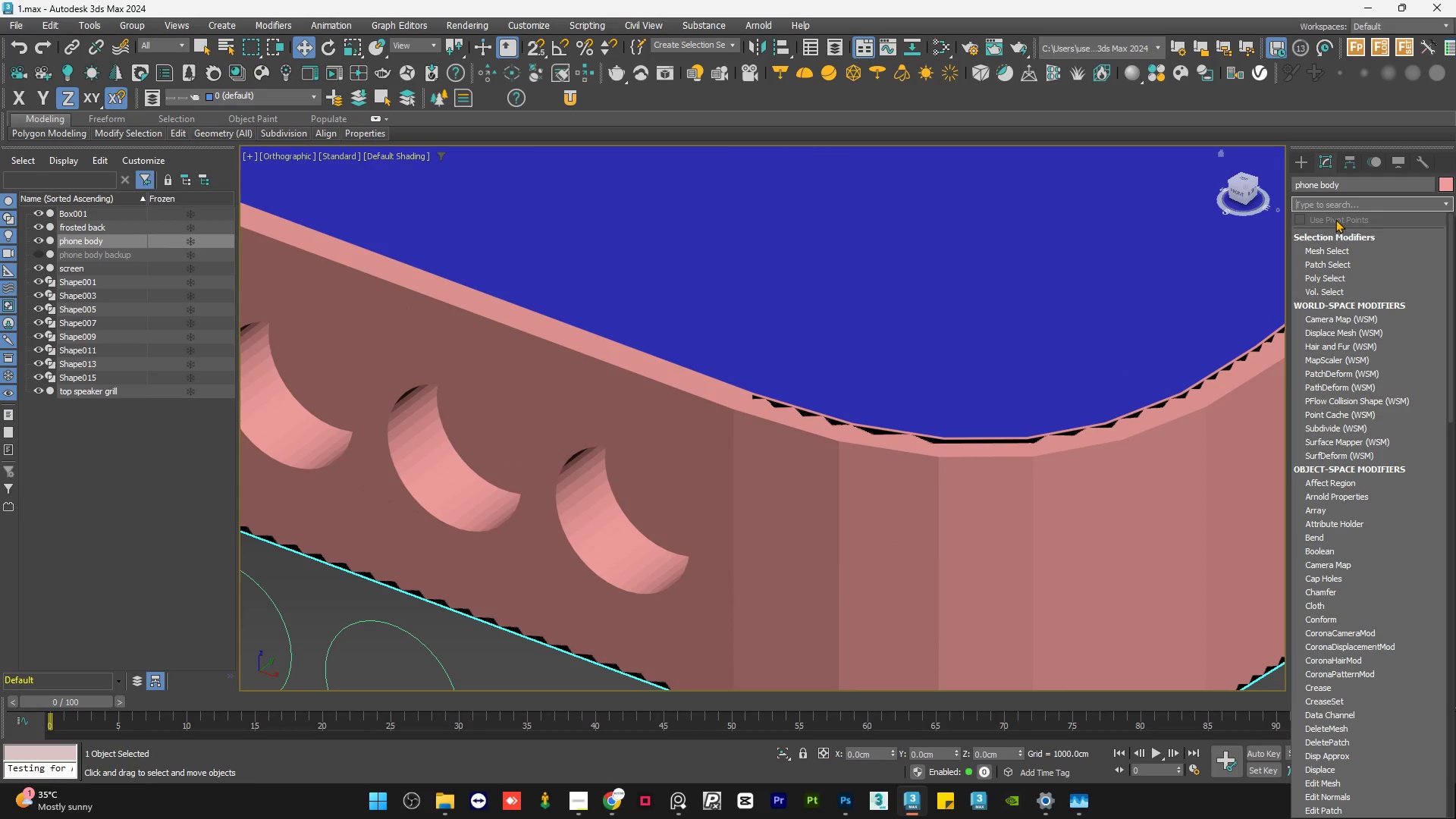 
type(ch)
 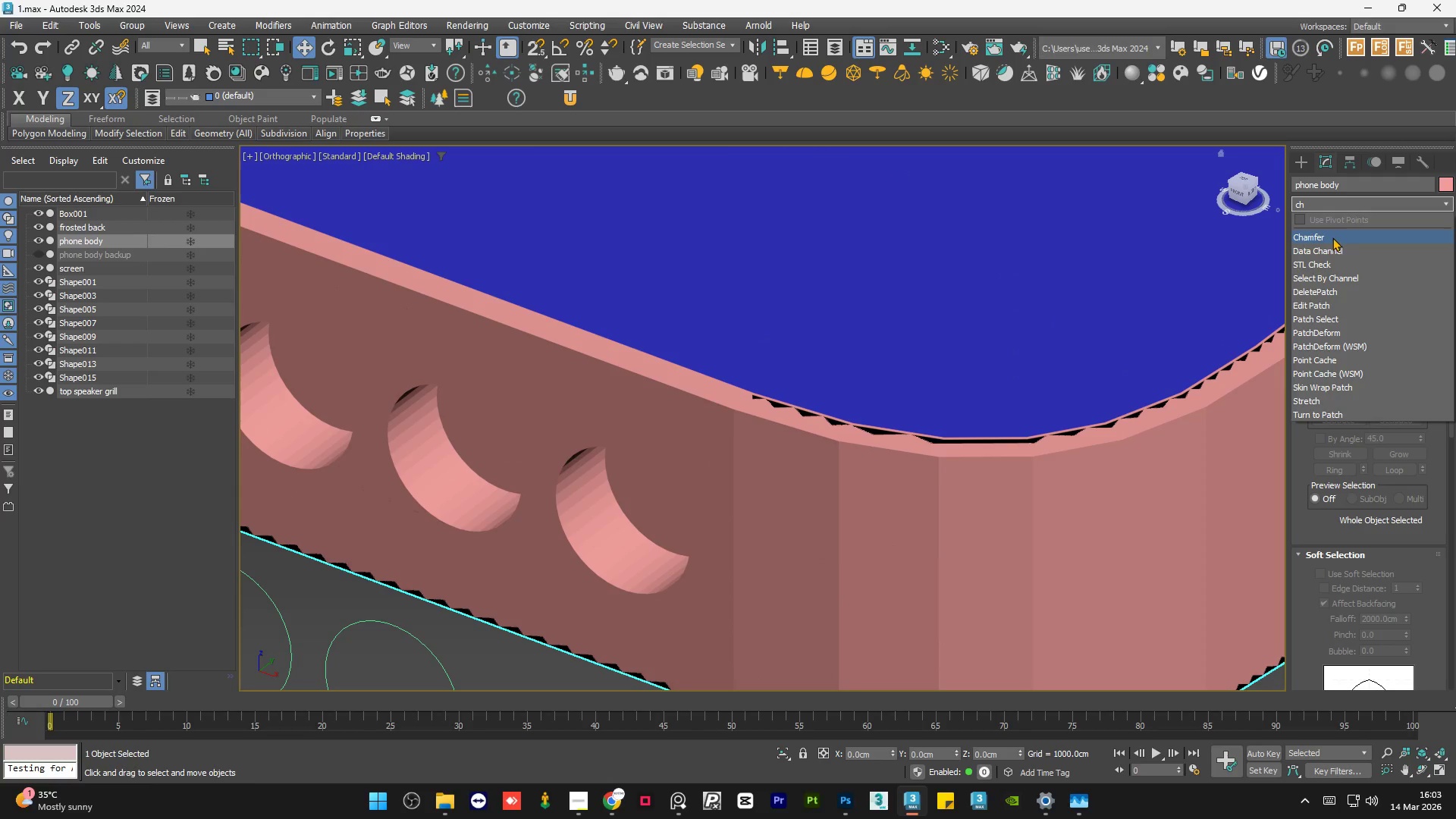 
left_click_drag(start_coordinate=[1332, 237], to_coordinate=[1408, 496])
 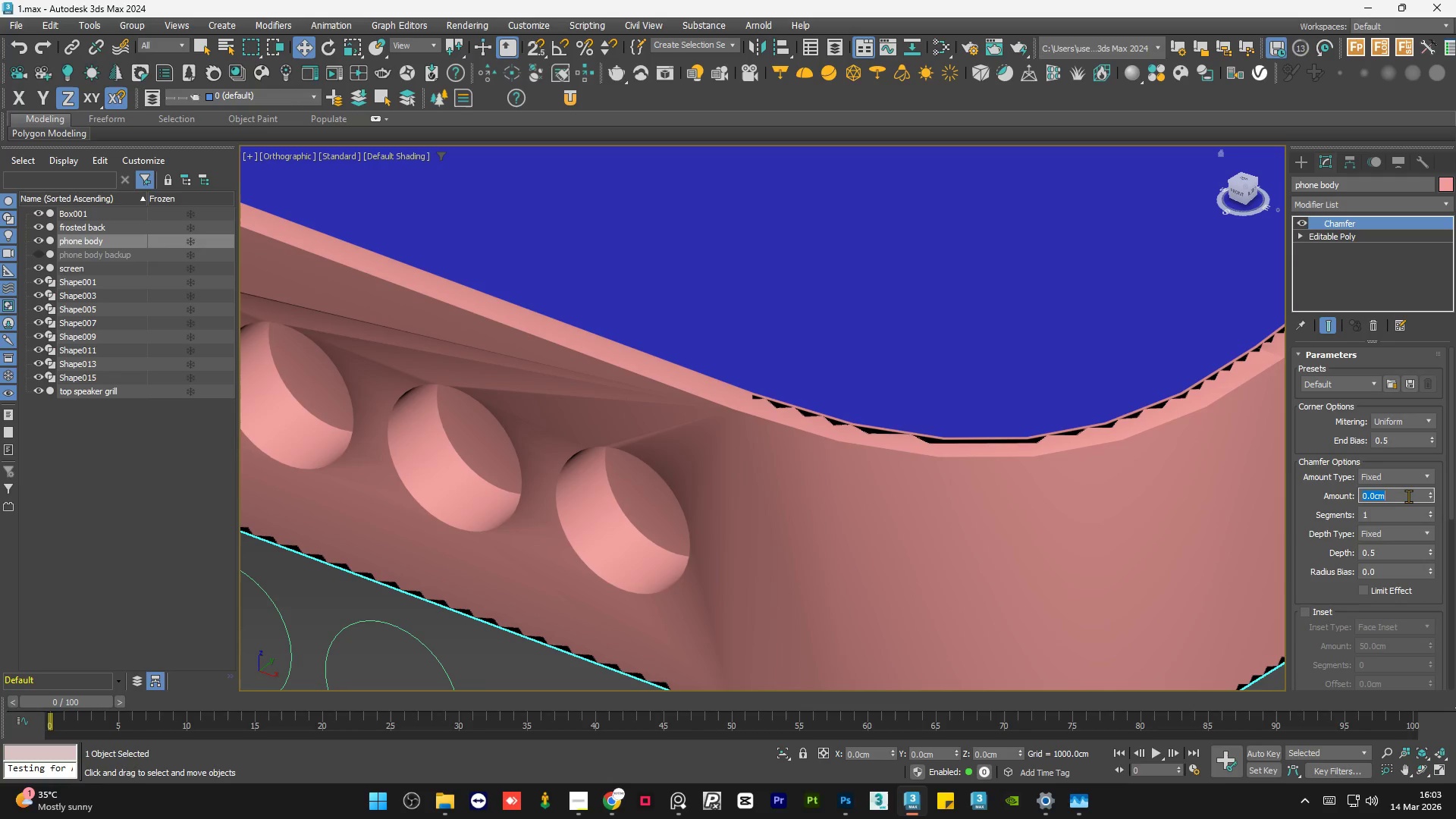 
right_click([1429, 500])
 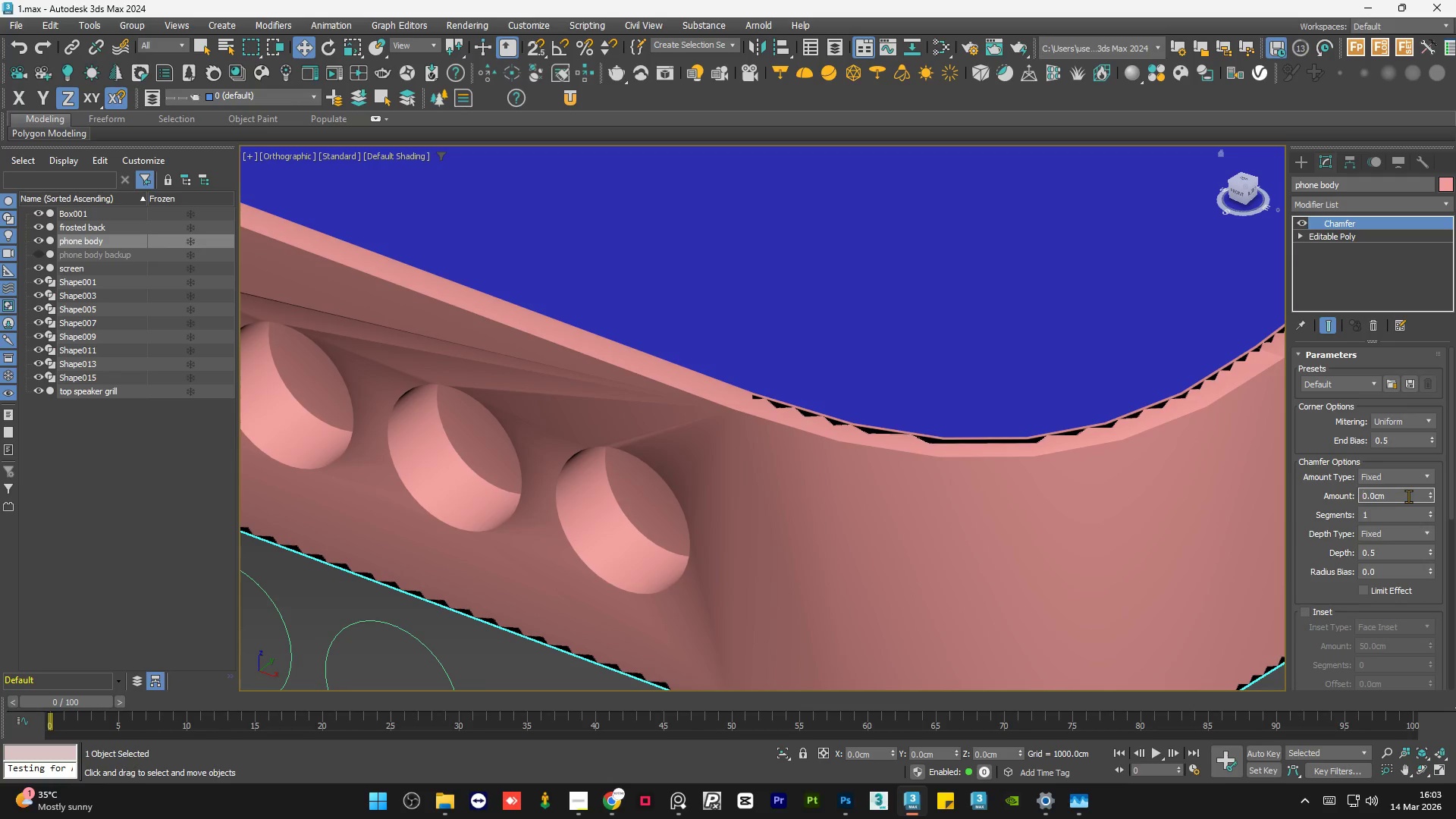 
double_click([1408, 496])
 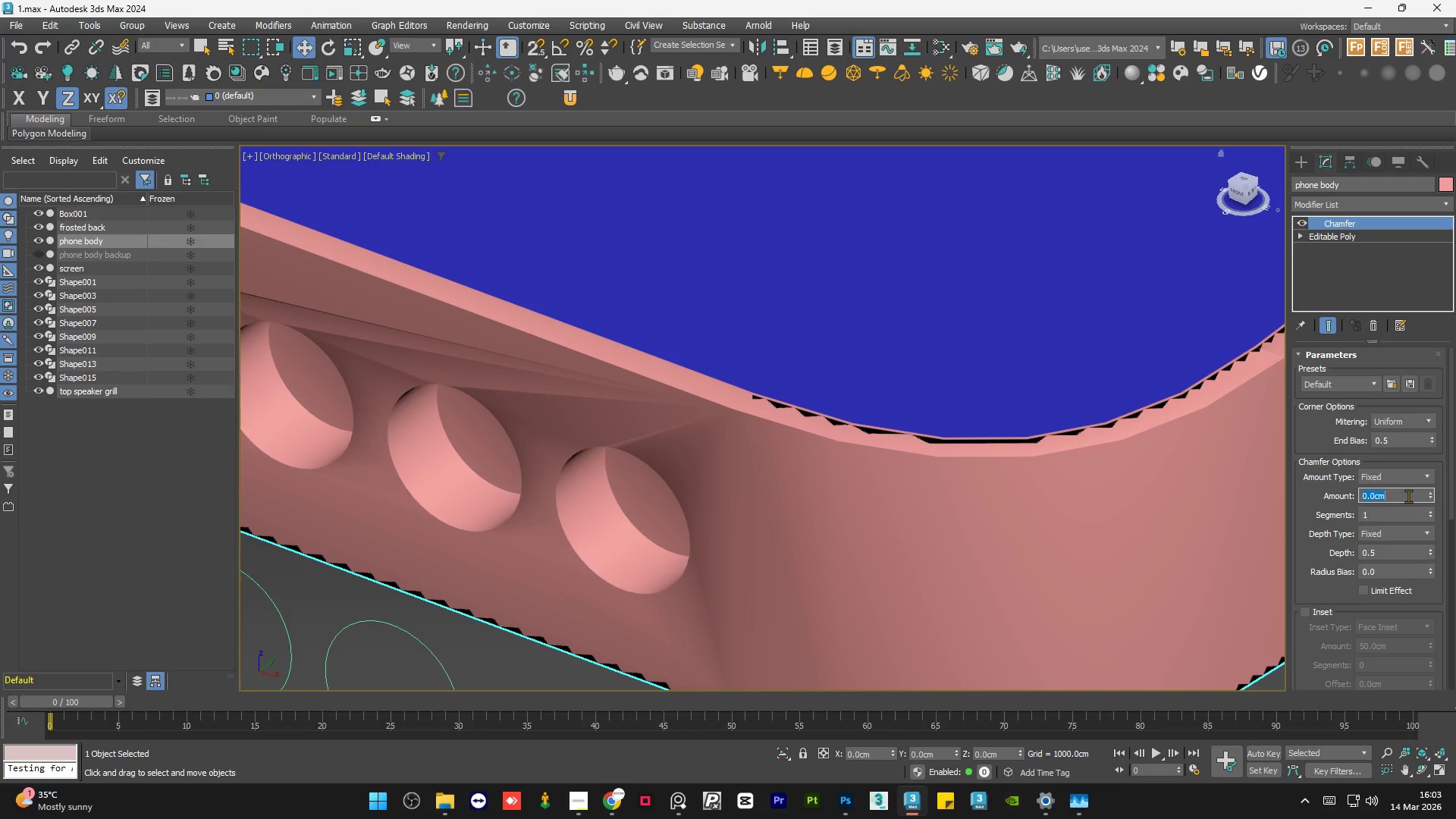 
key(NumpadDecimal)
 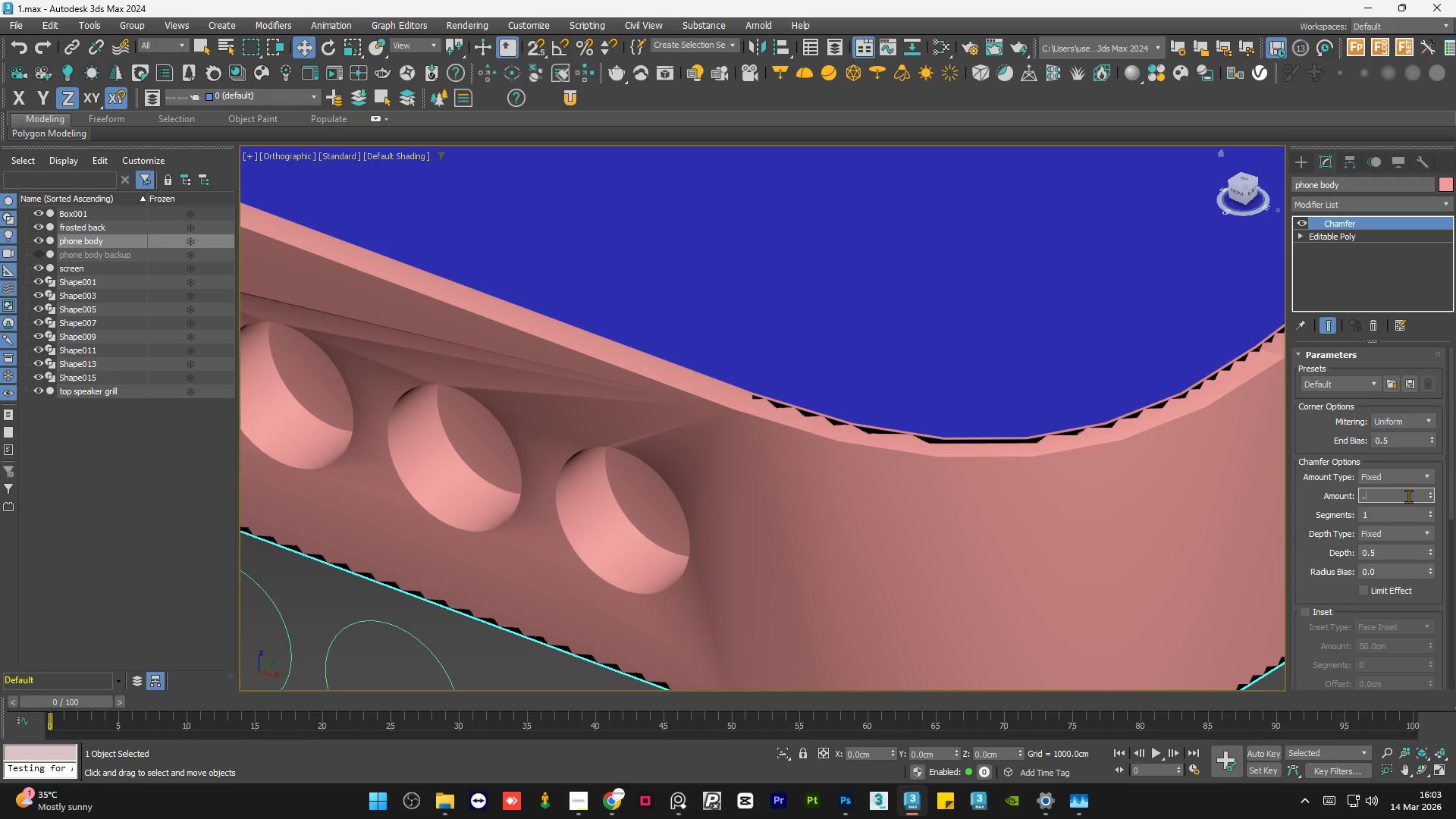 
key(Numpad1)
 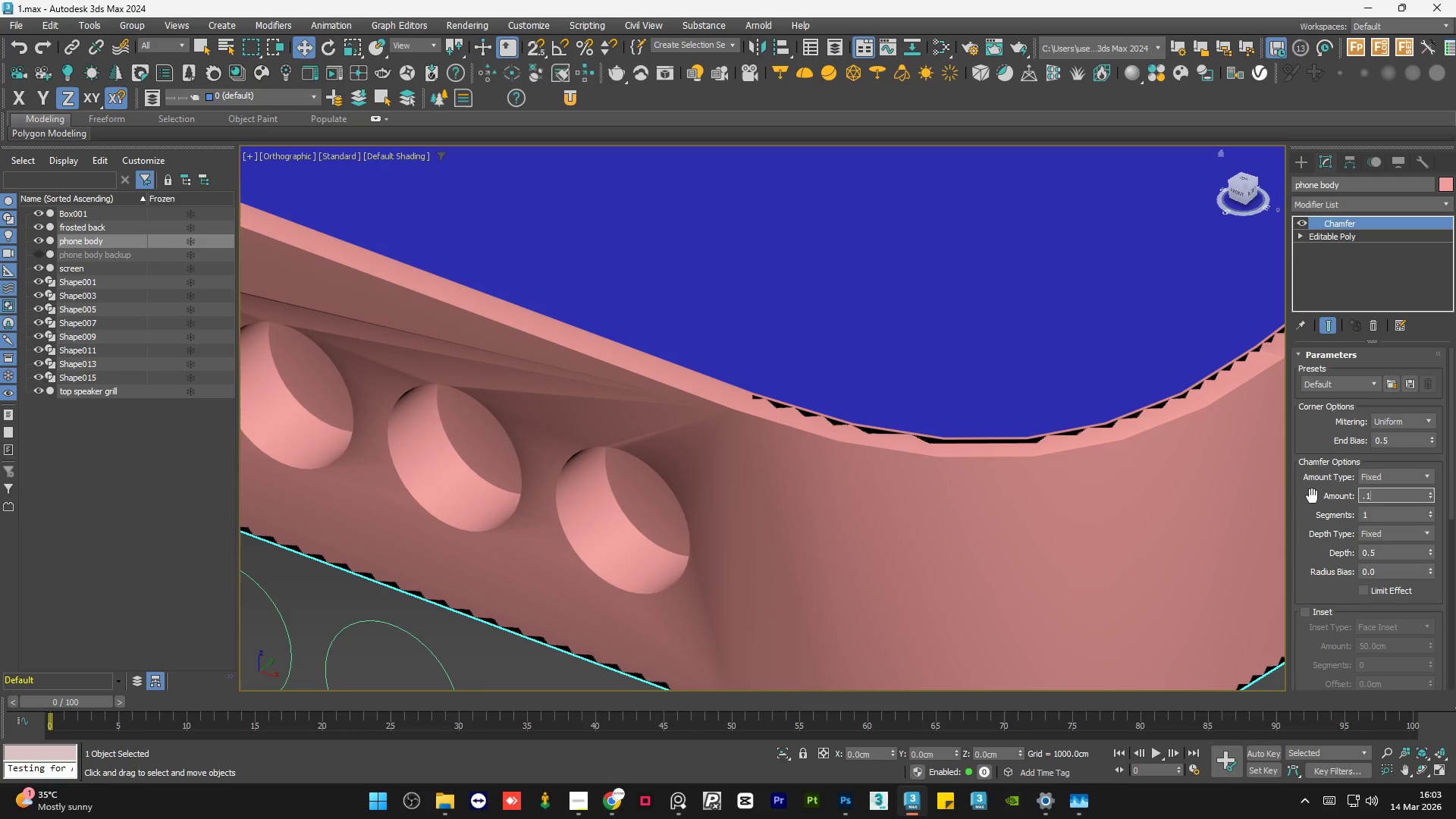 
left_click([1312, 496])
 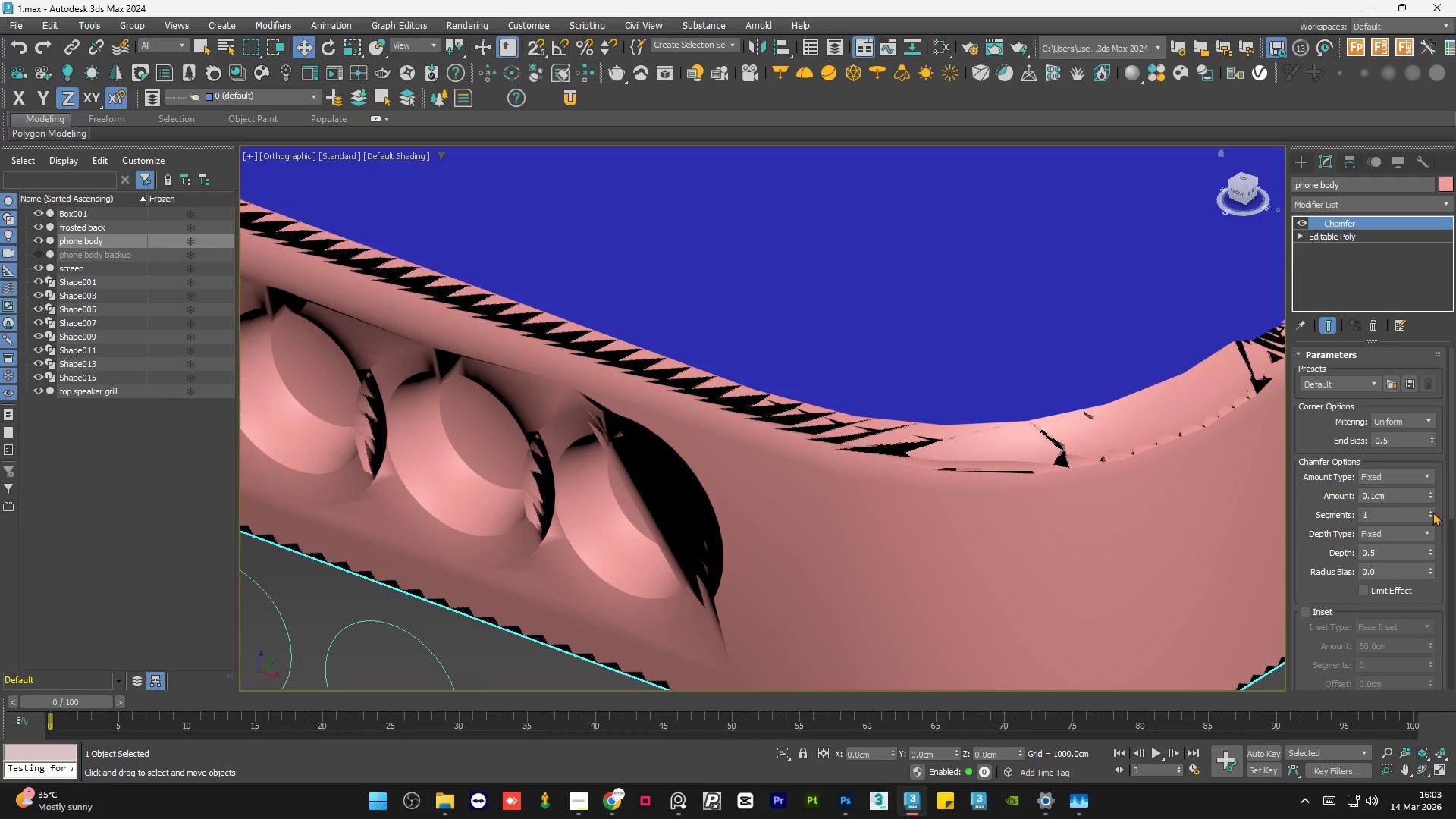 
double_click([1430, 510])
 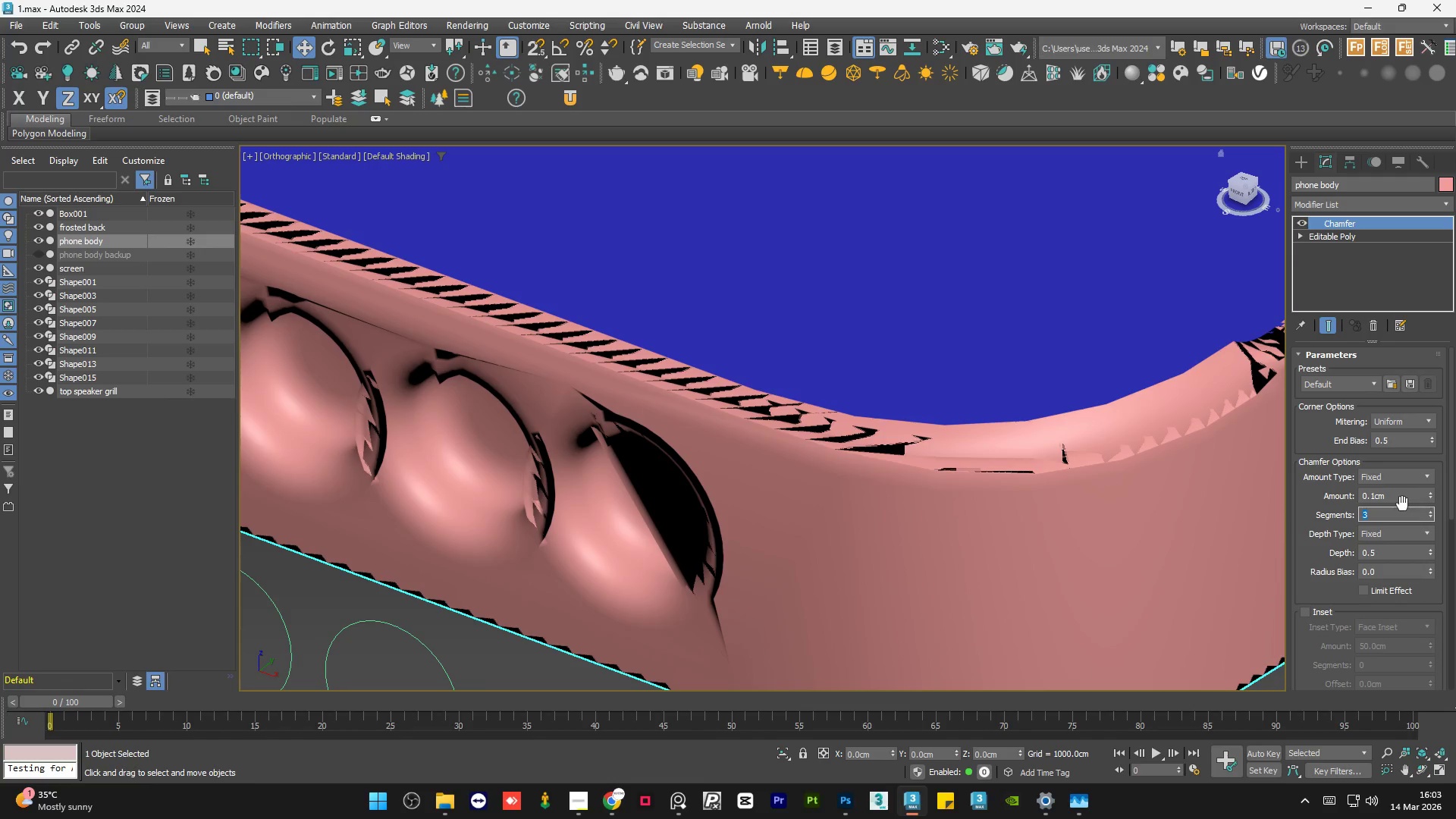 
double_click([1406, 500])
 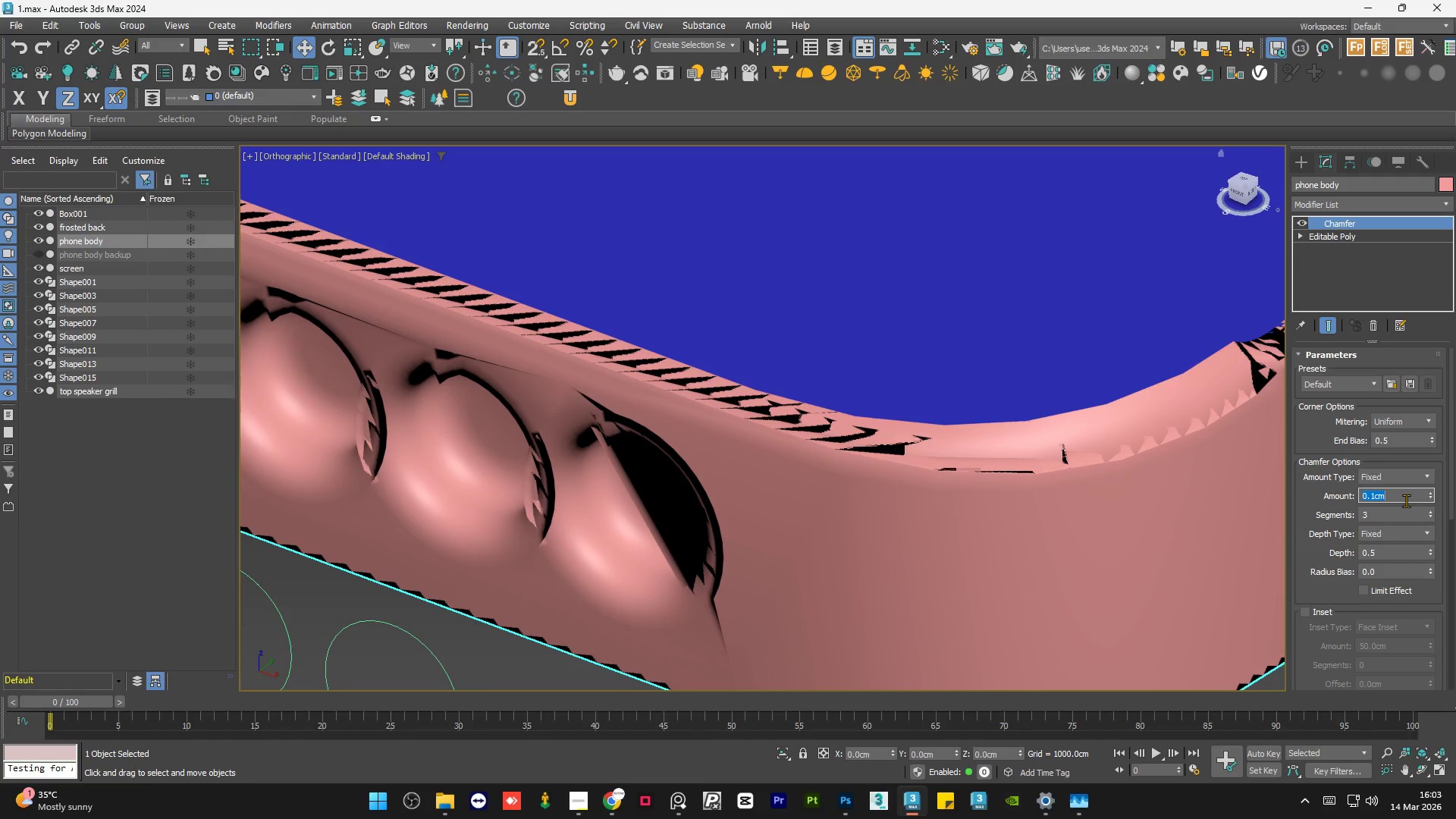 
key(NumpadDecimal)
 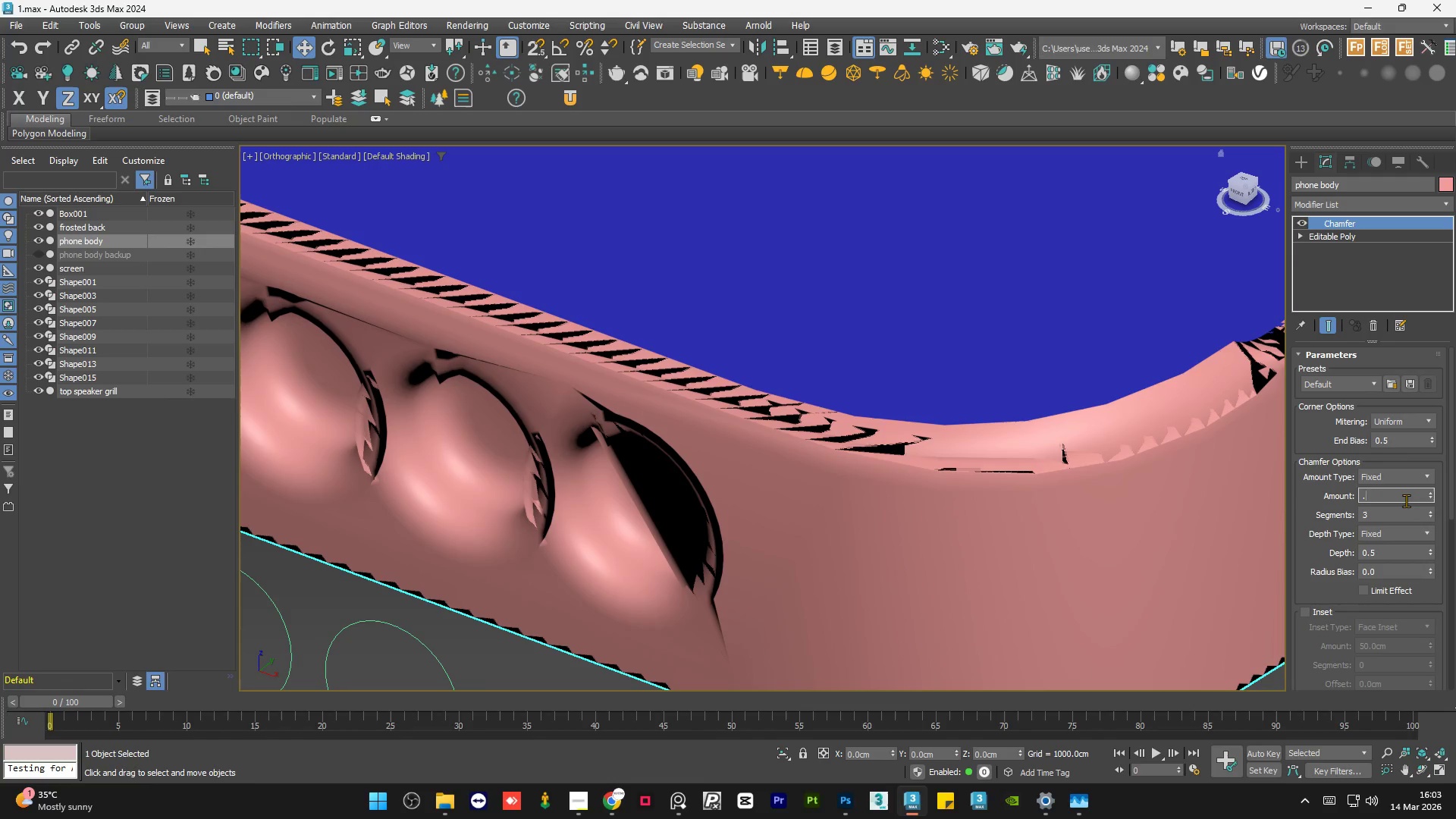 
key(Numpad0)
 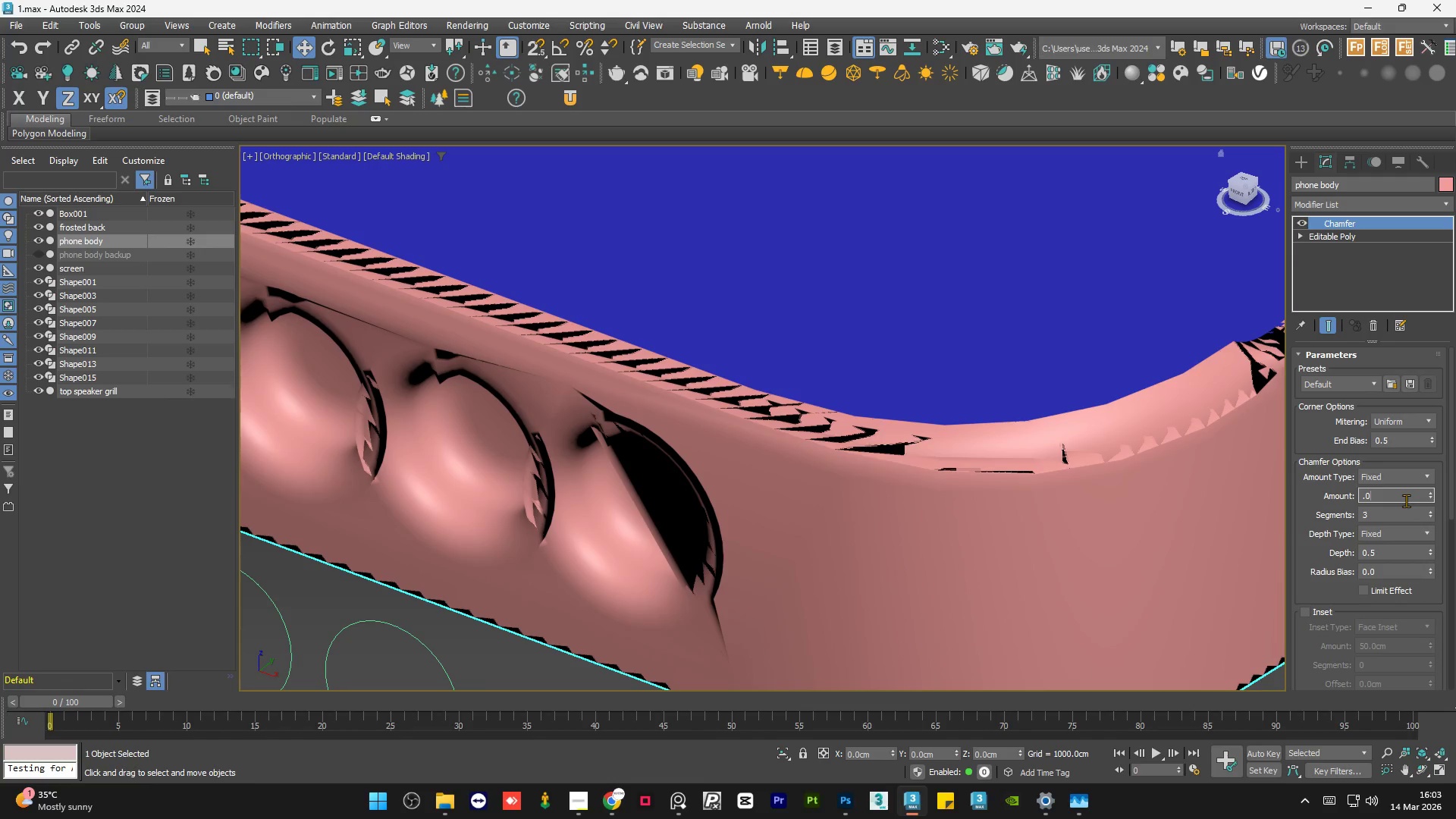 
key(Numpad5)
 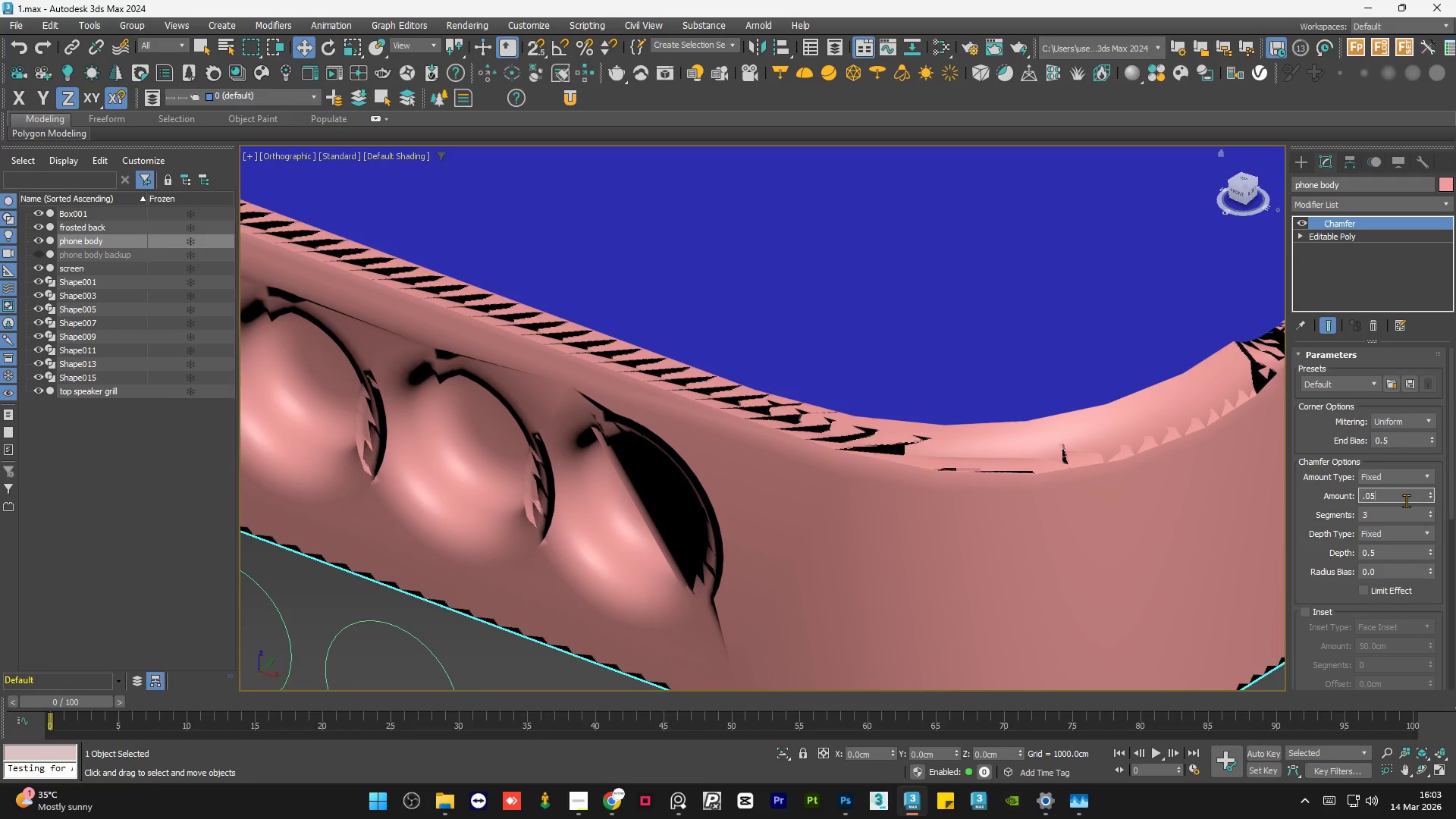 
key(NumpadEnter)
 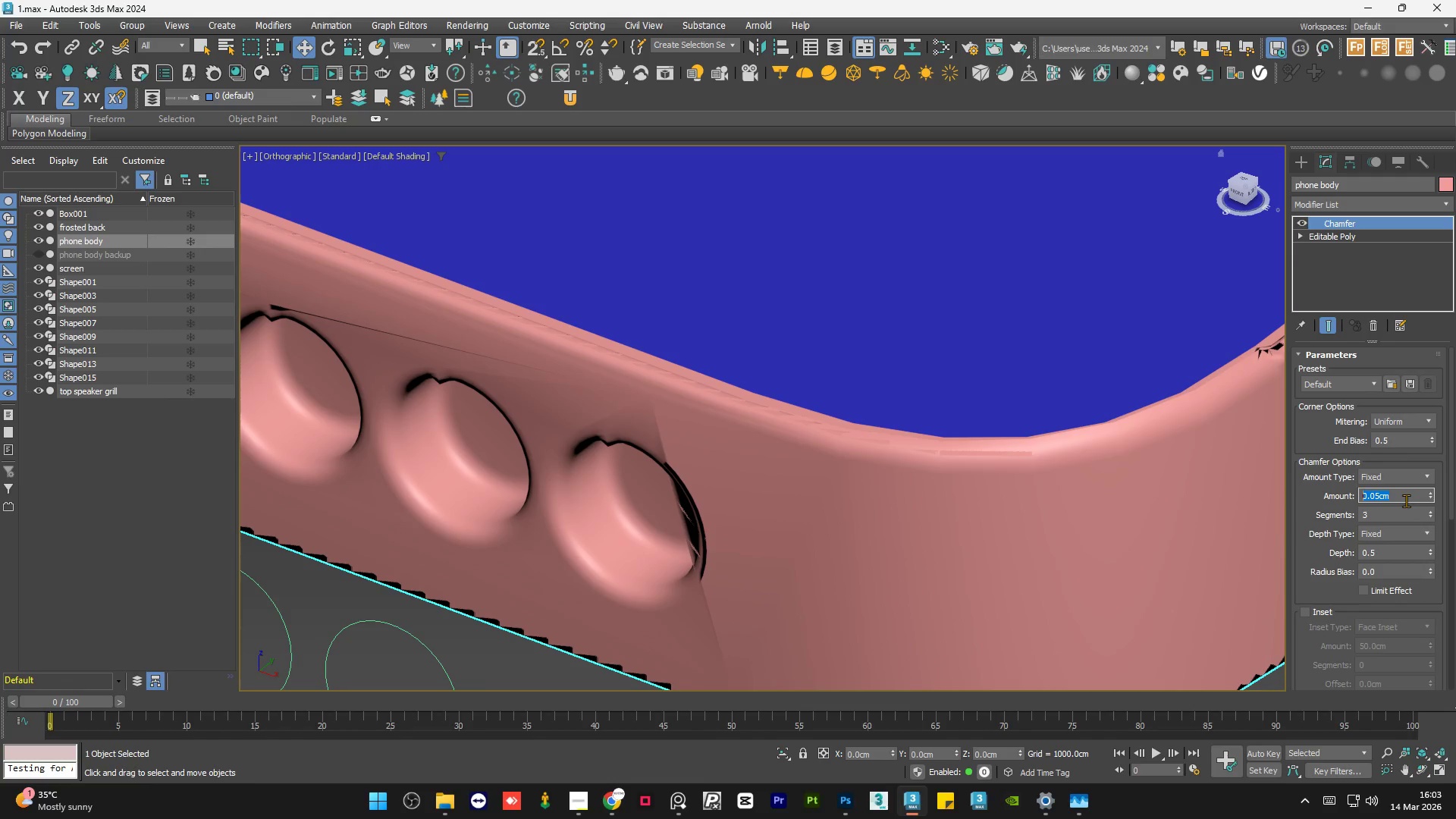 
key(NumpadDecimal)
 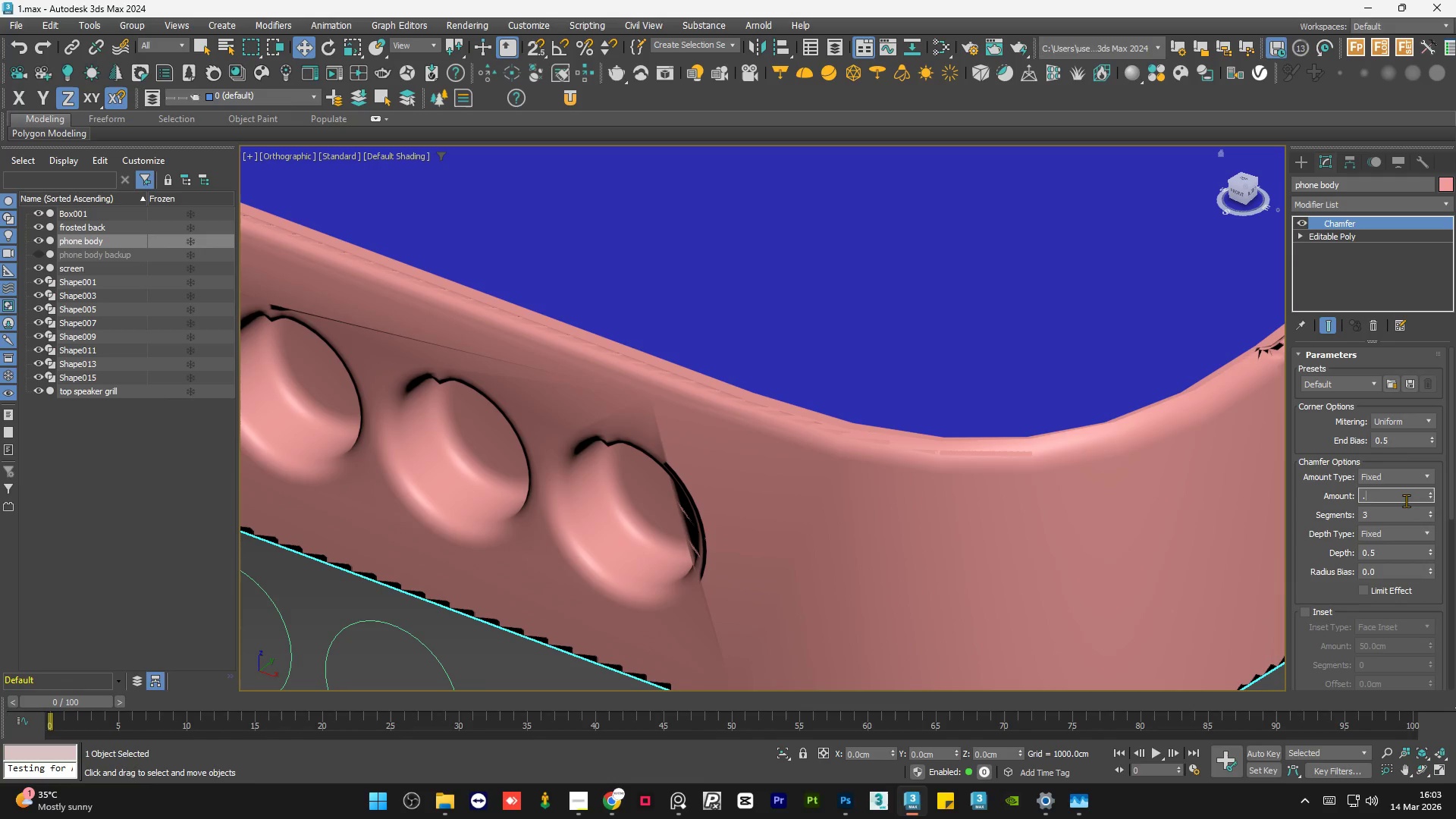 
key(Numpad0)
 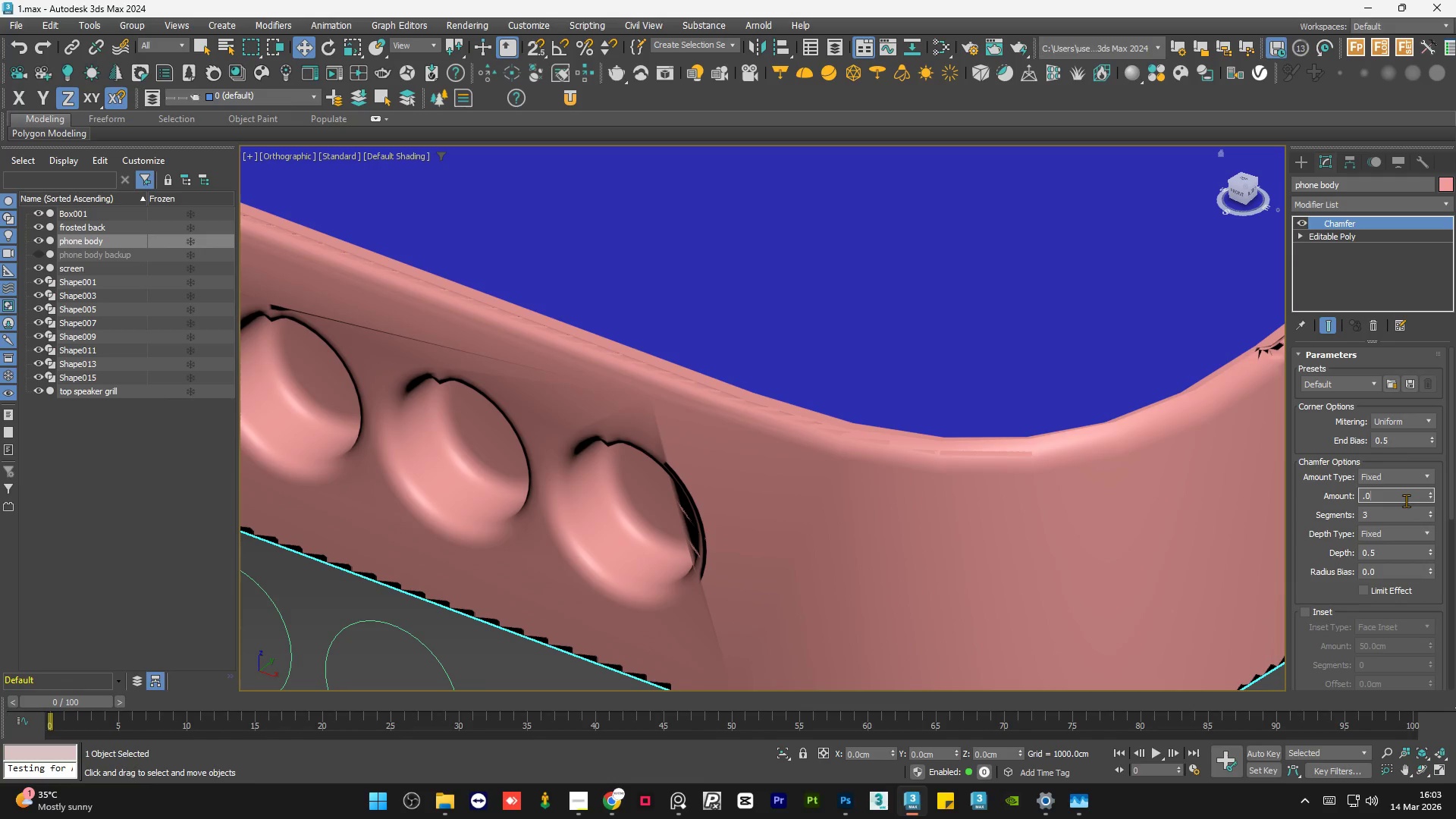 
key(Numpad1)
 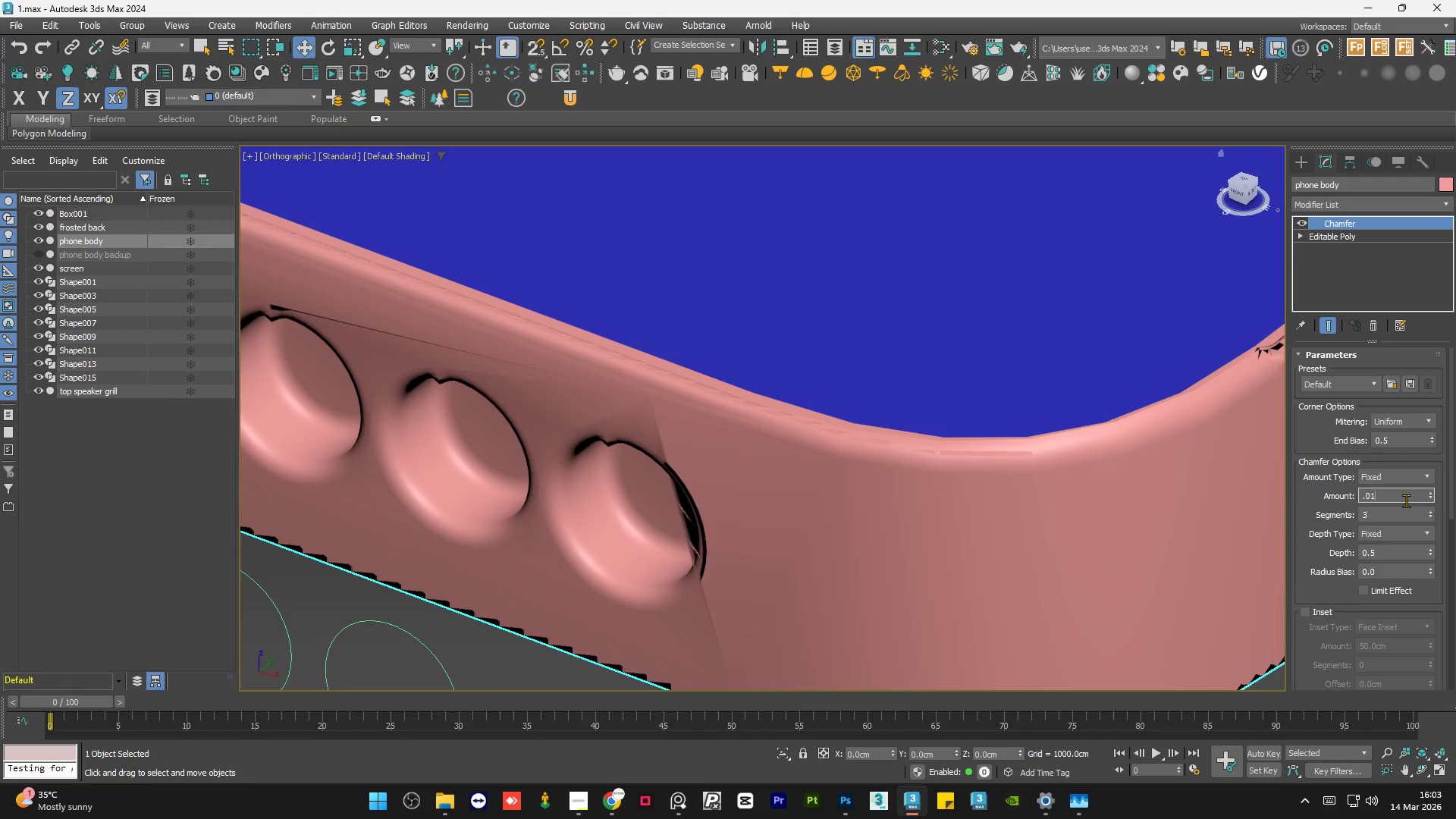 
key(NumpadEnter)
 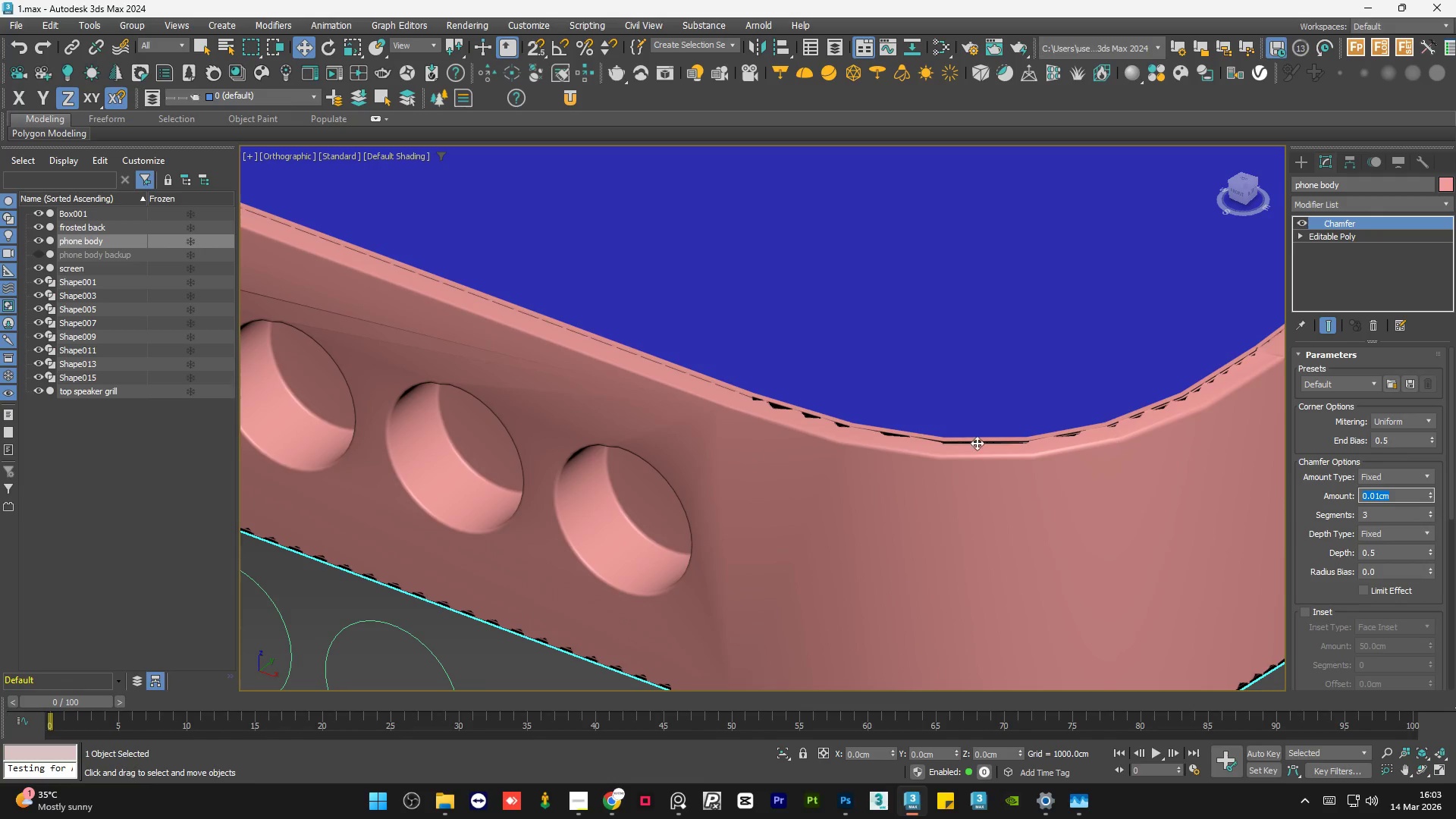 
scroll: coordinate [905, 475], scroll_direction: down, amount: 5.0
 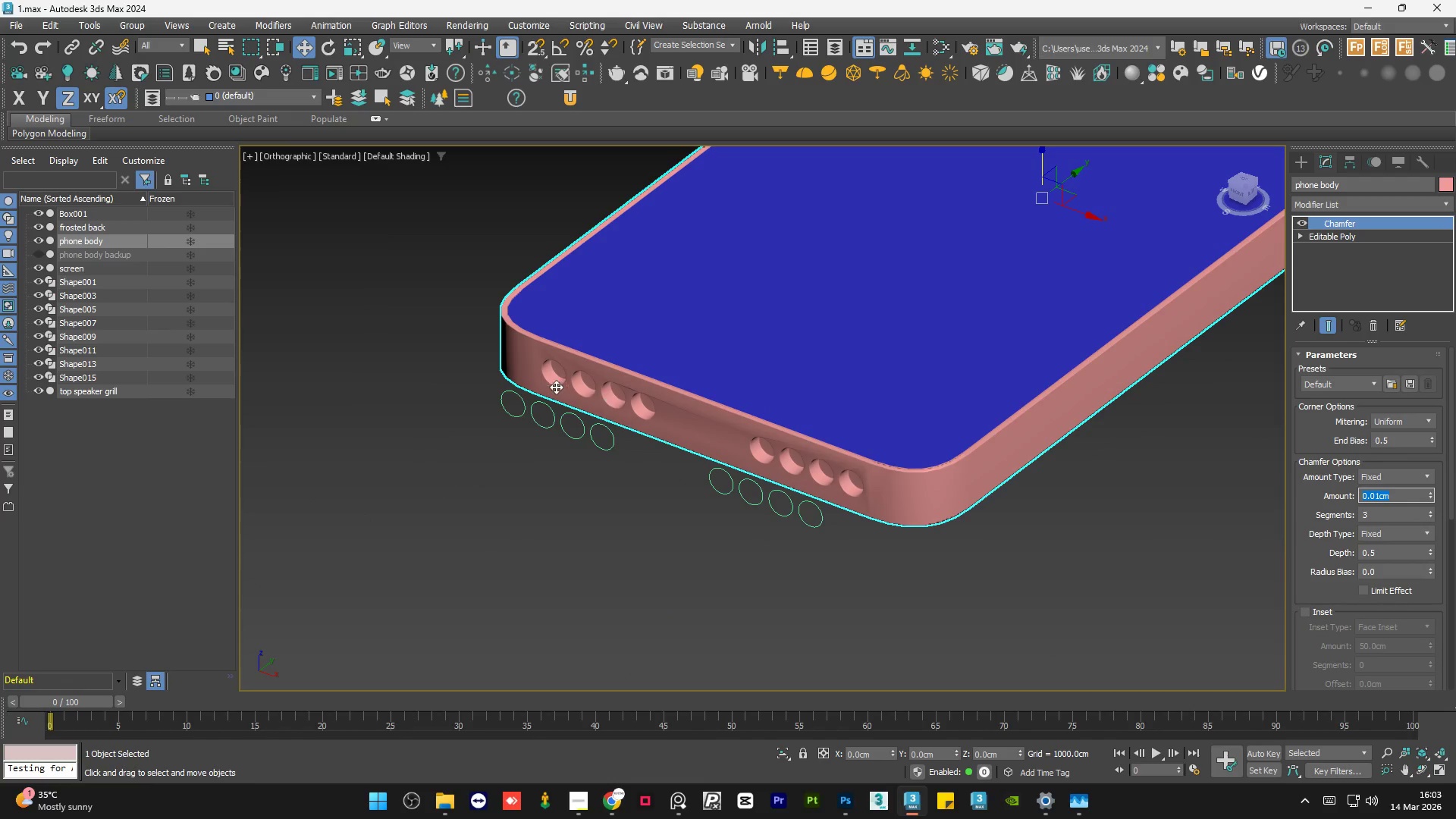 
scroll: coordinate [535, 362], scroll_direction: up, amount: 4.0
 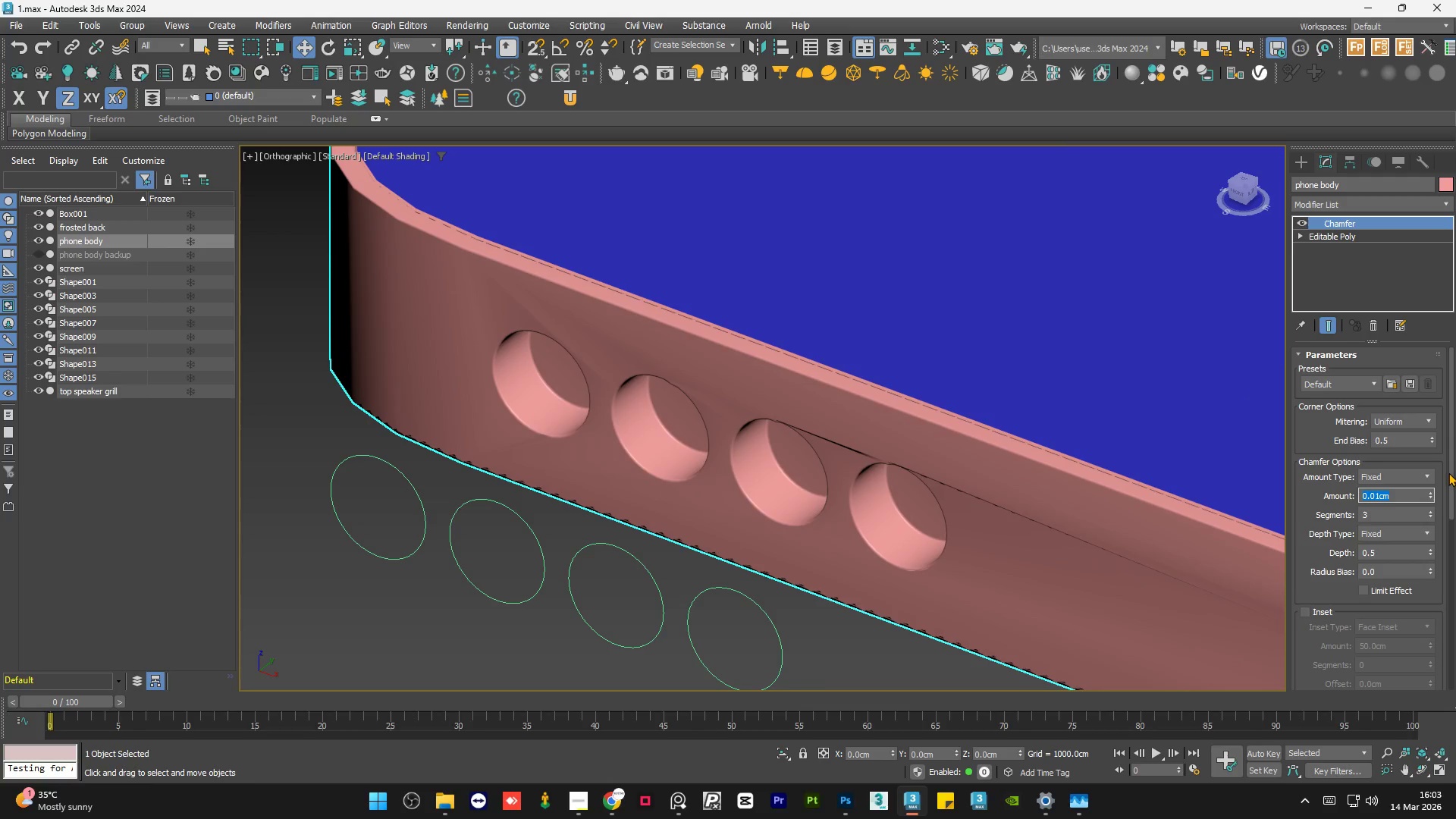 
left_click_drag(start_coordinate=[1448, 473], to_coordinate=[1448, 651])
 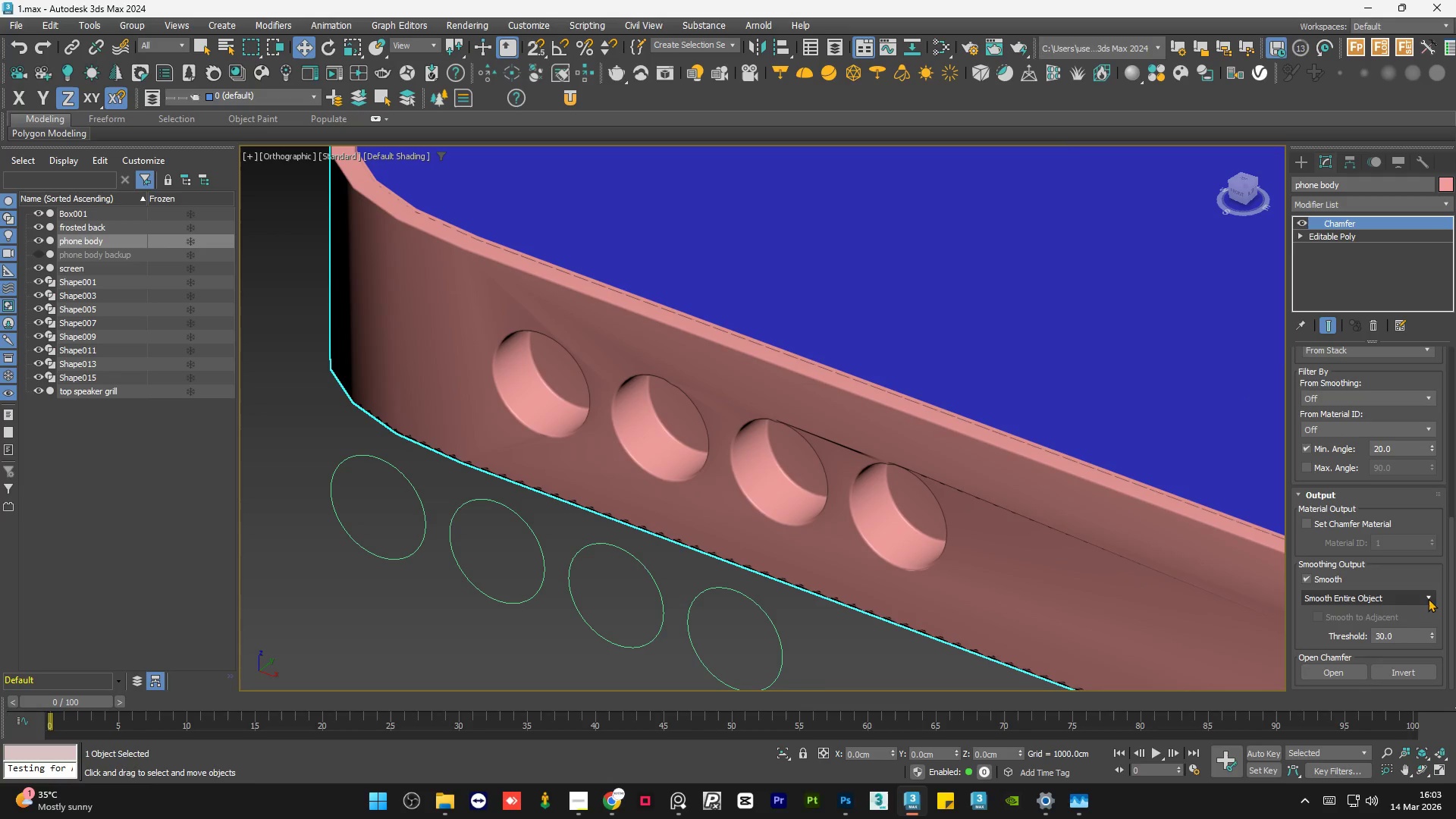 
left_click([1428, 598])
 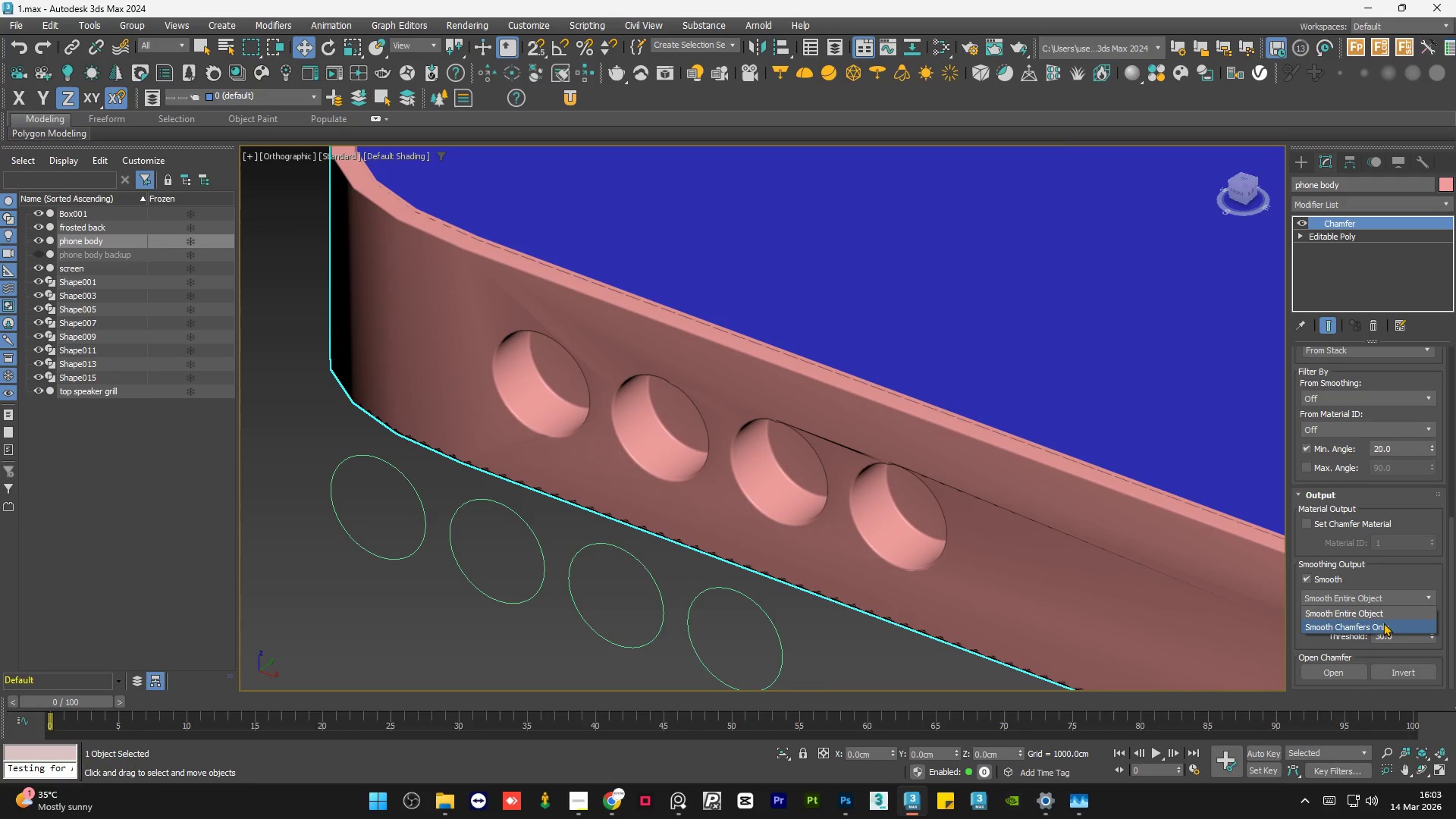 
left_click([1381, 625])
 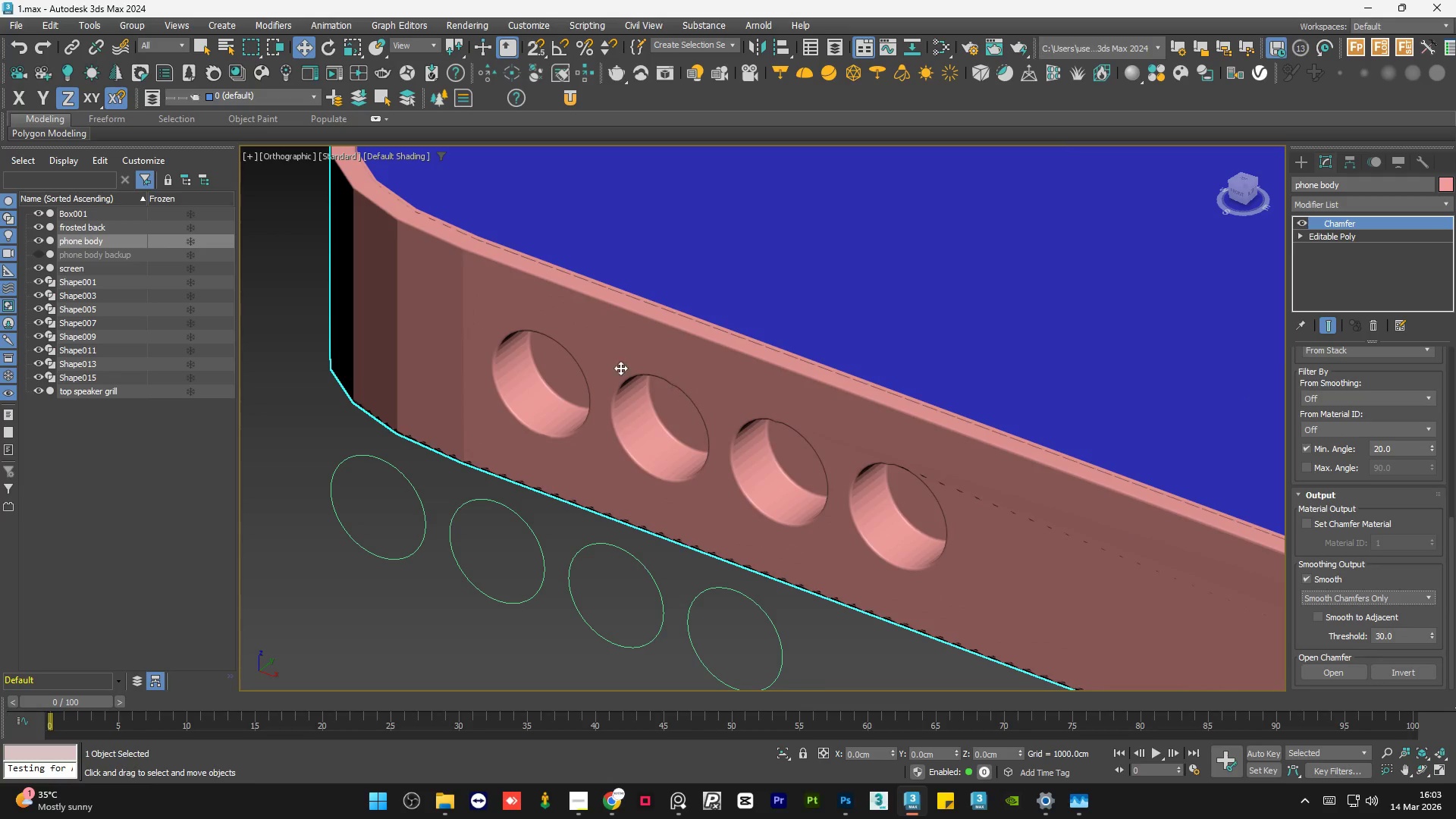 
scroll: coordinate [507, 340], scroll_direction: down, amount: 4.0
 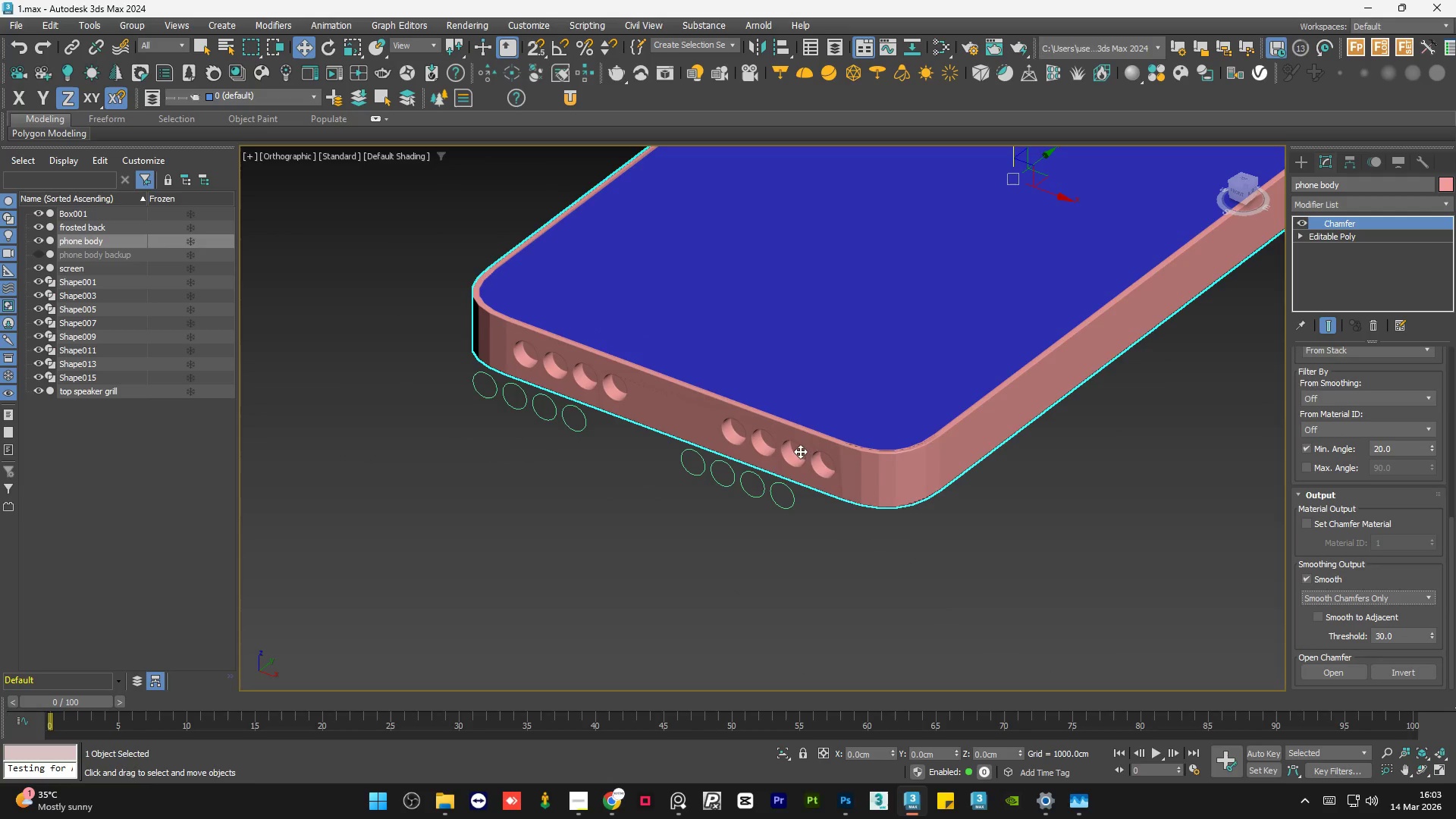 
scroll: coordinate [904, 467], scroll_direction: up, amount: 6.0
 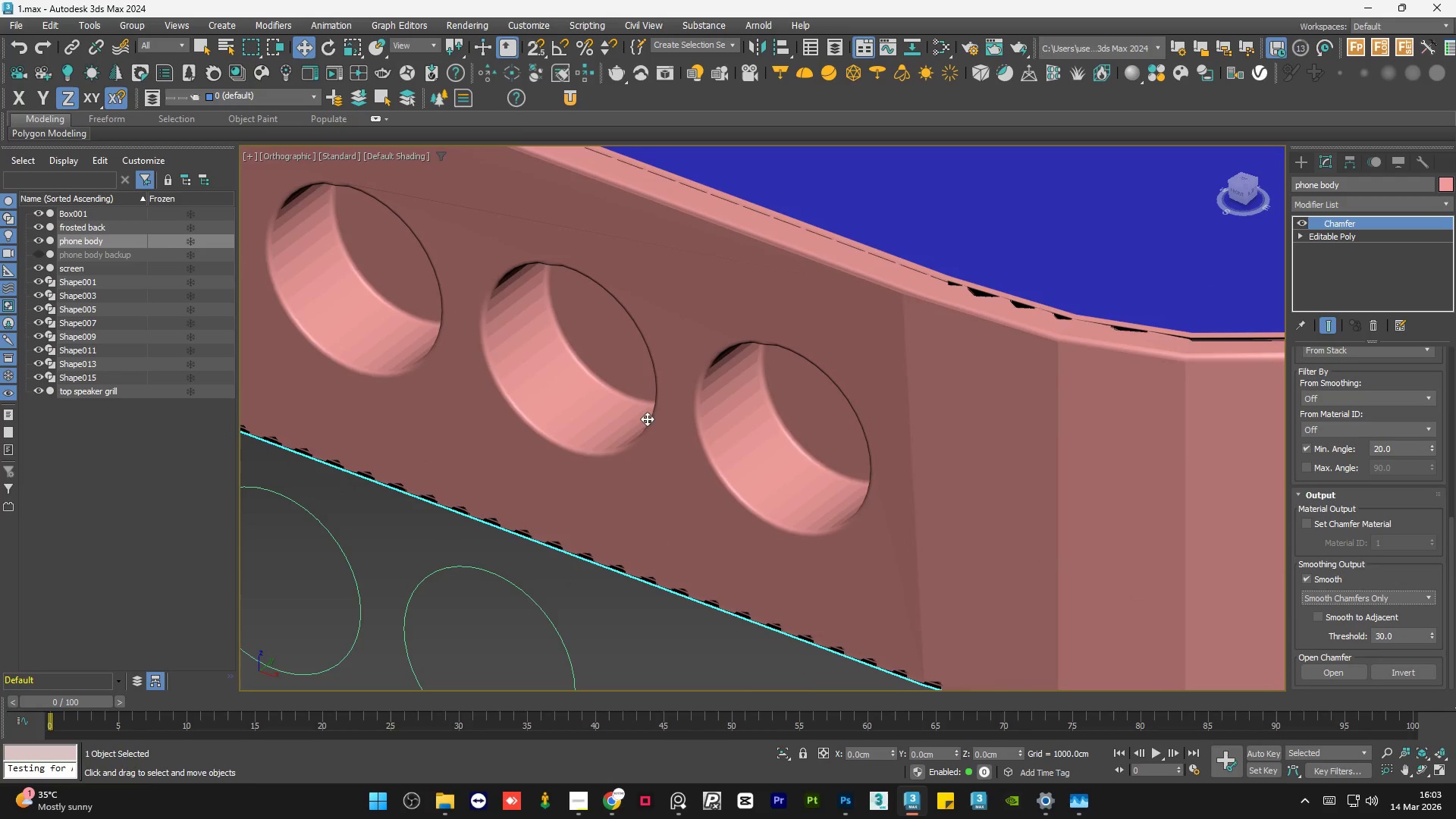 
scroll: coordinate [599, 410], scroll_direction: down, amount: 2.0
 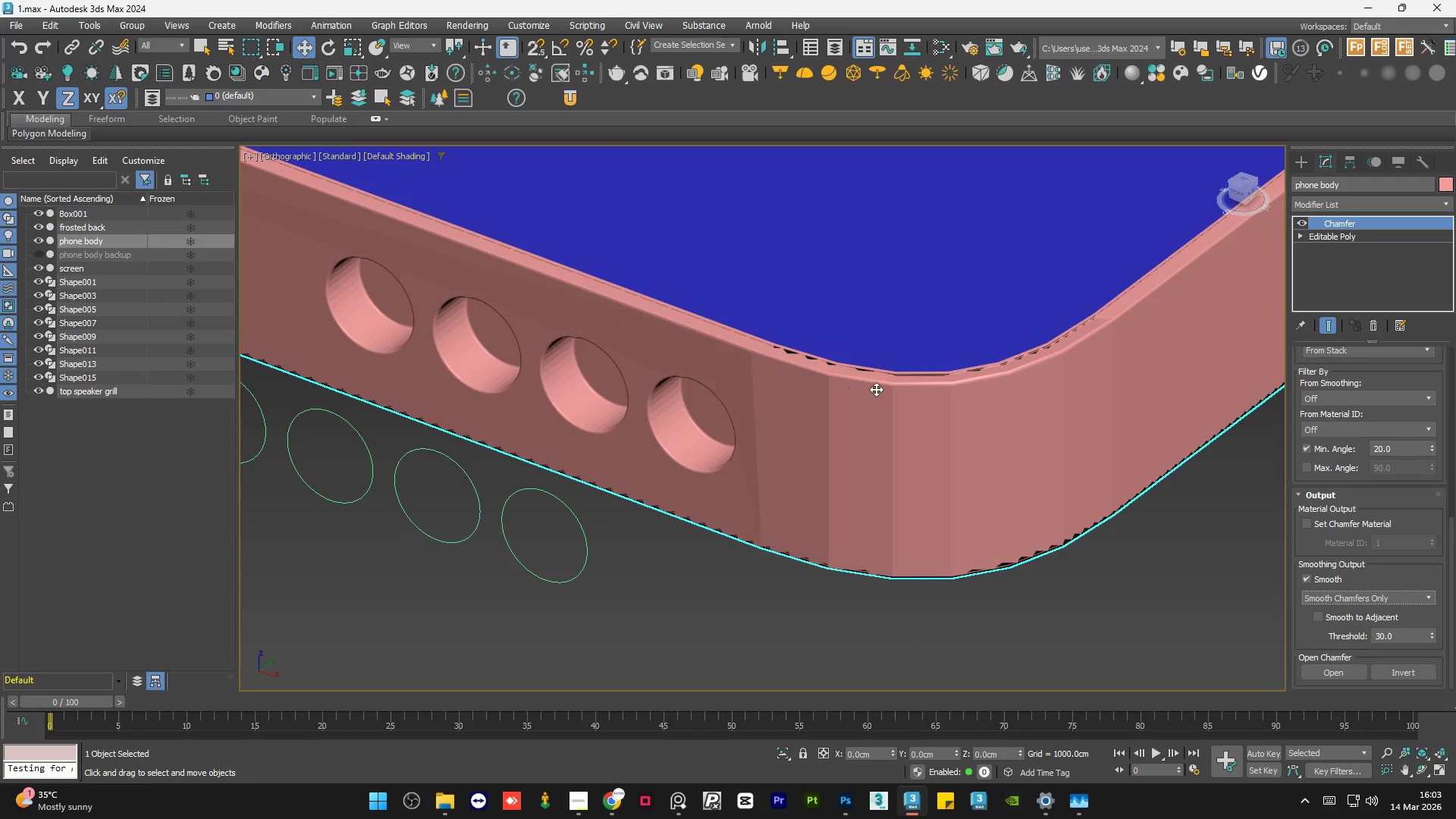 
scroll: coordinate [891, 384], scroll_direction: up, amount: 5.0
 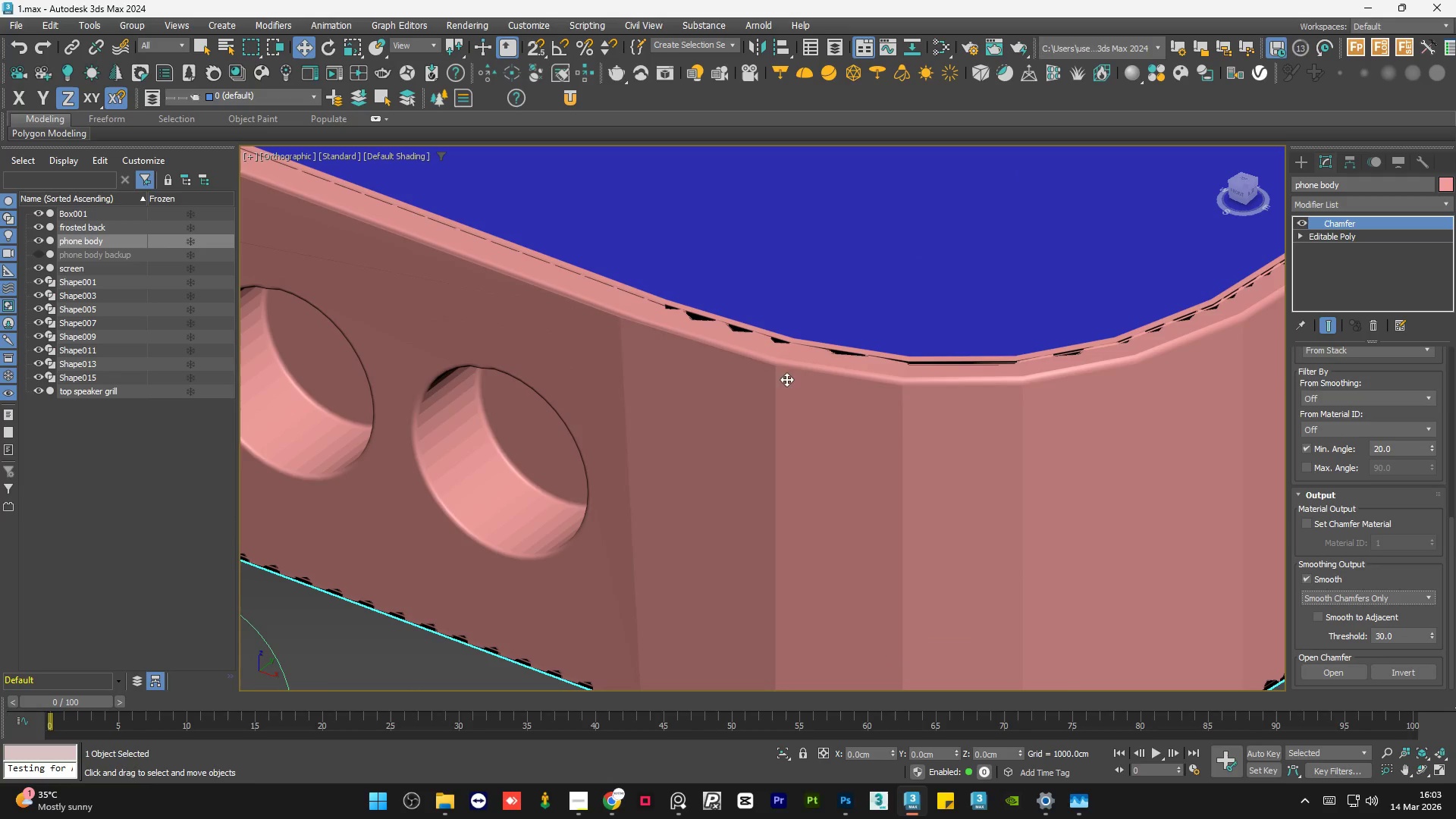 
scroll: coordinate [760, 389], scroll_direction: down, amount: 2.0
 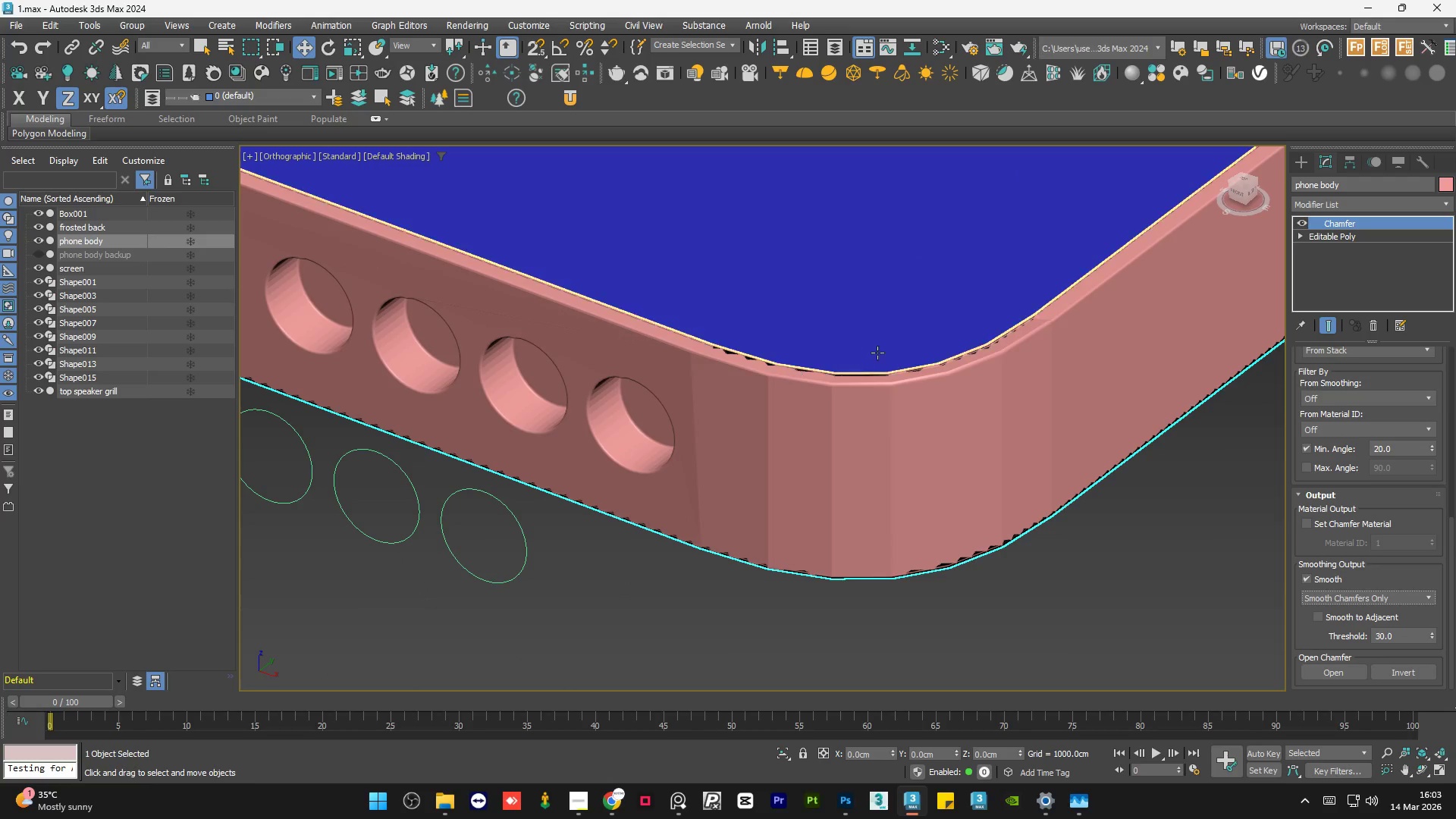 
scroll: coordinate [940, 362], scroll_direction: up, amount: 5.0
 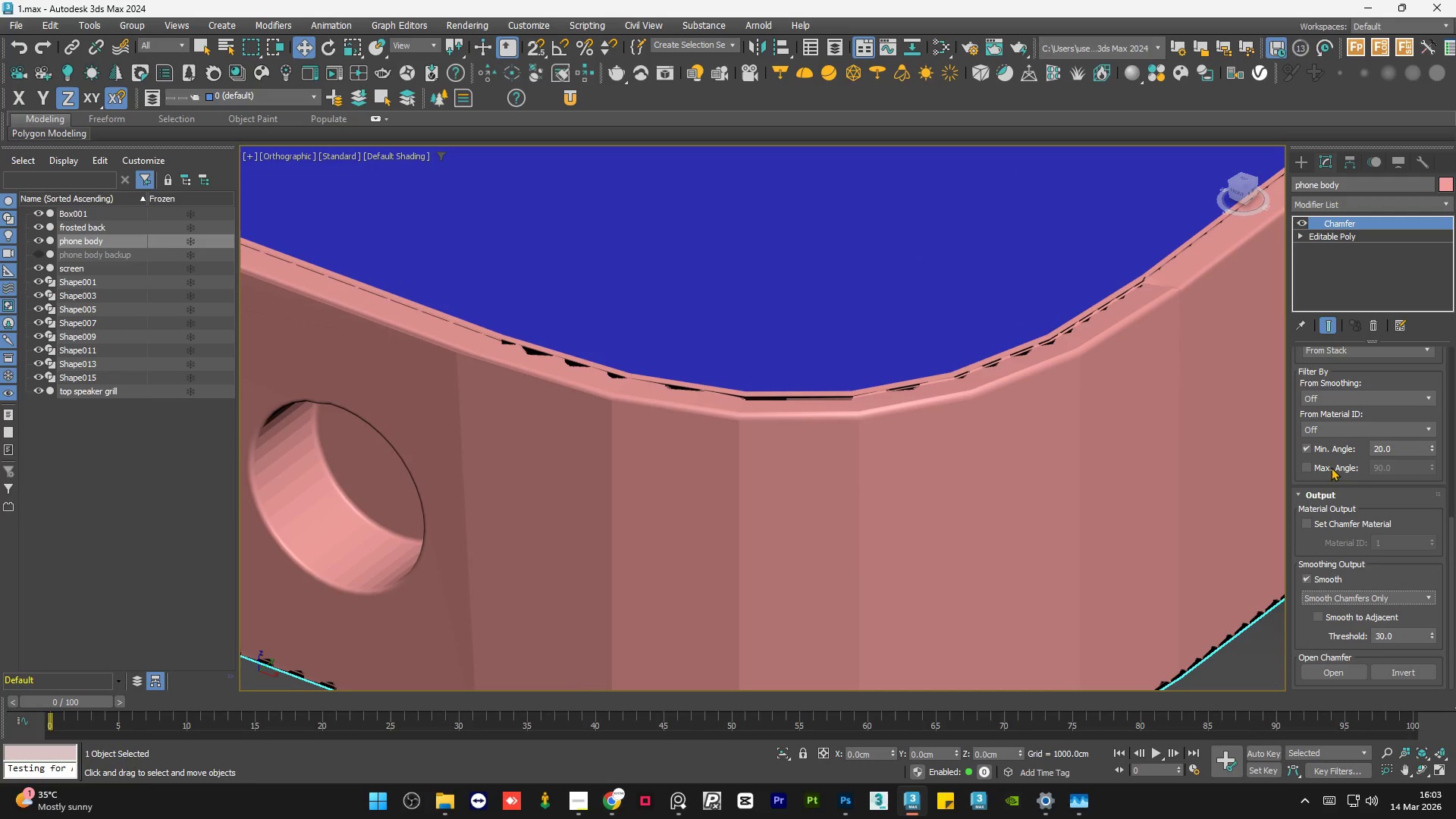 
key(F4)
 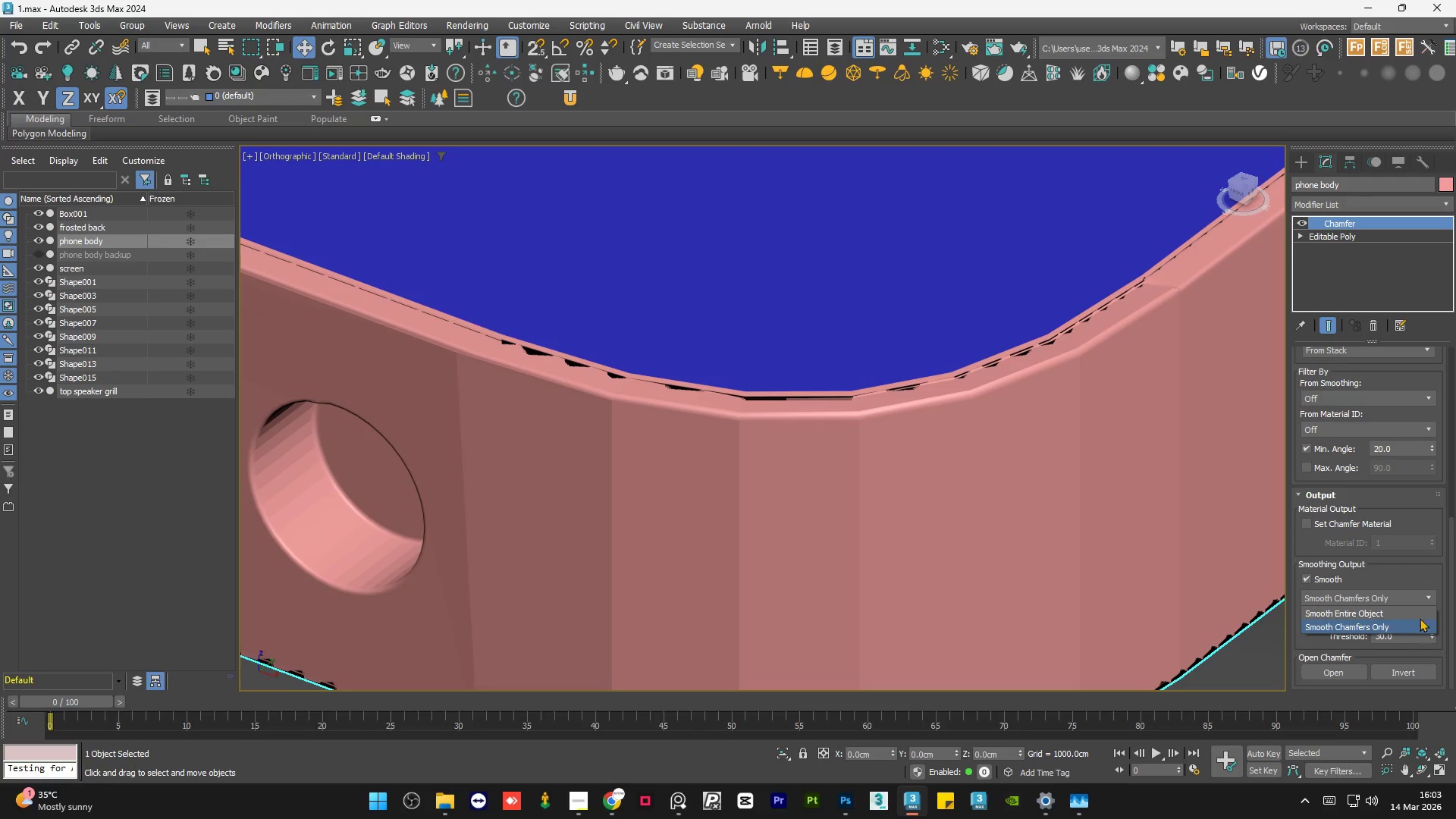 
left_click([1410, 573])
 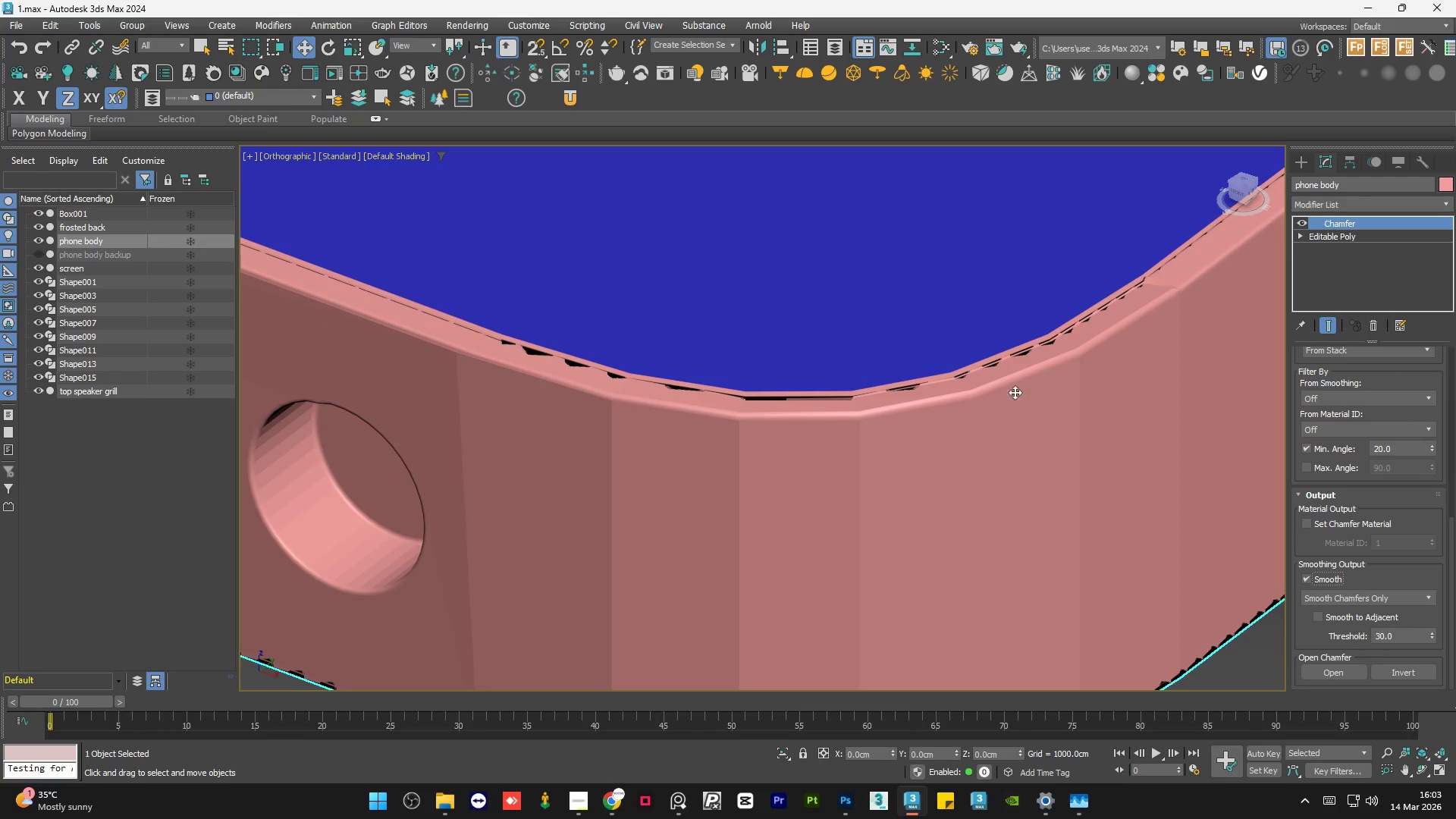 
key(F4)
 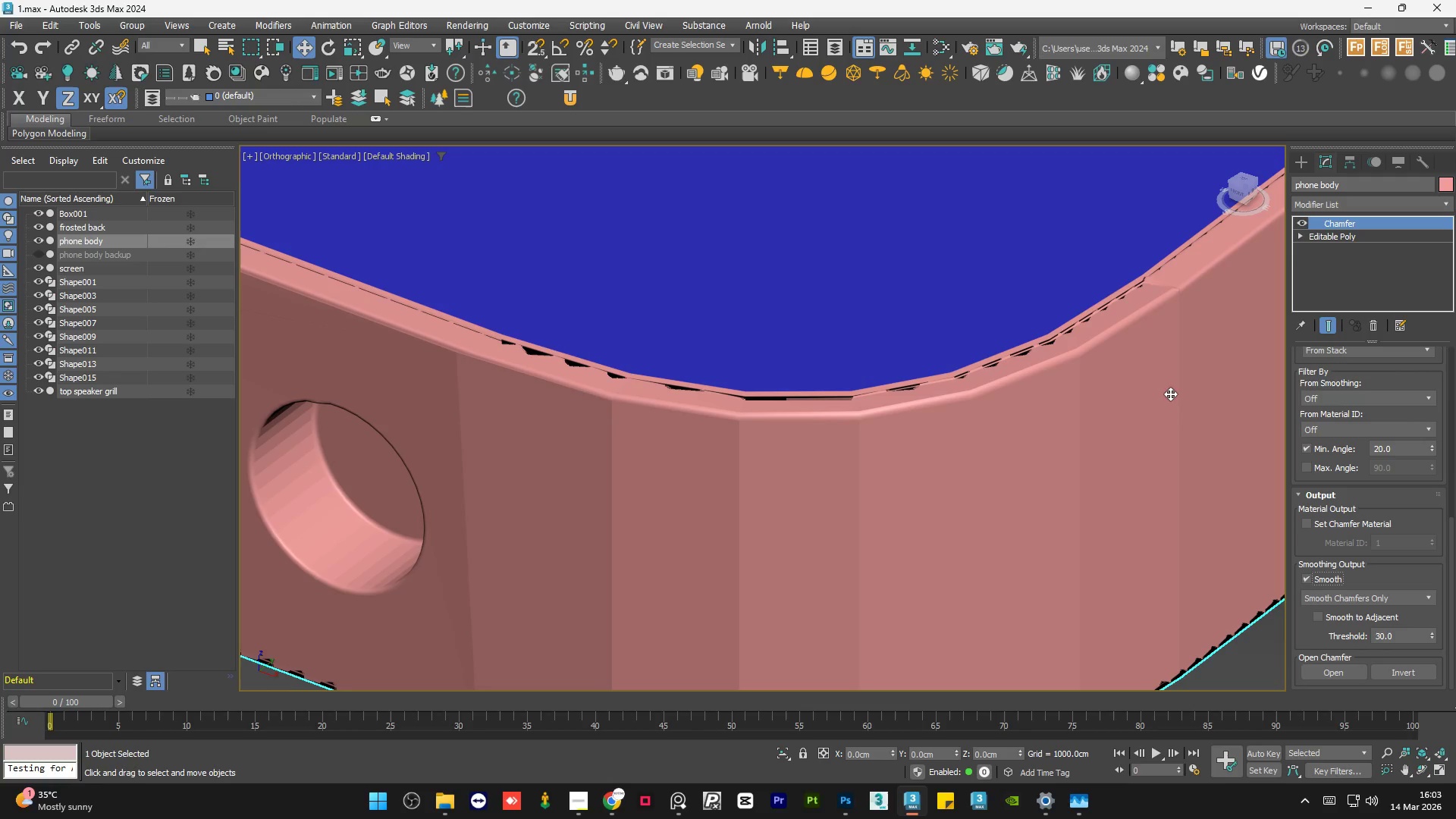 
left_click([1051, 374])
 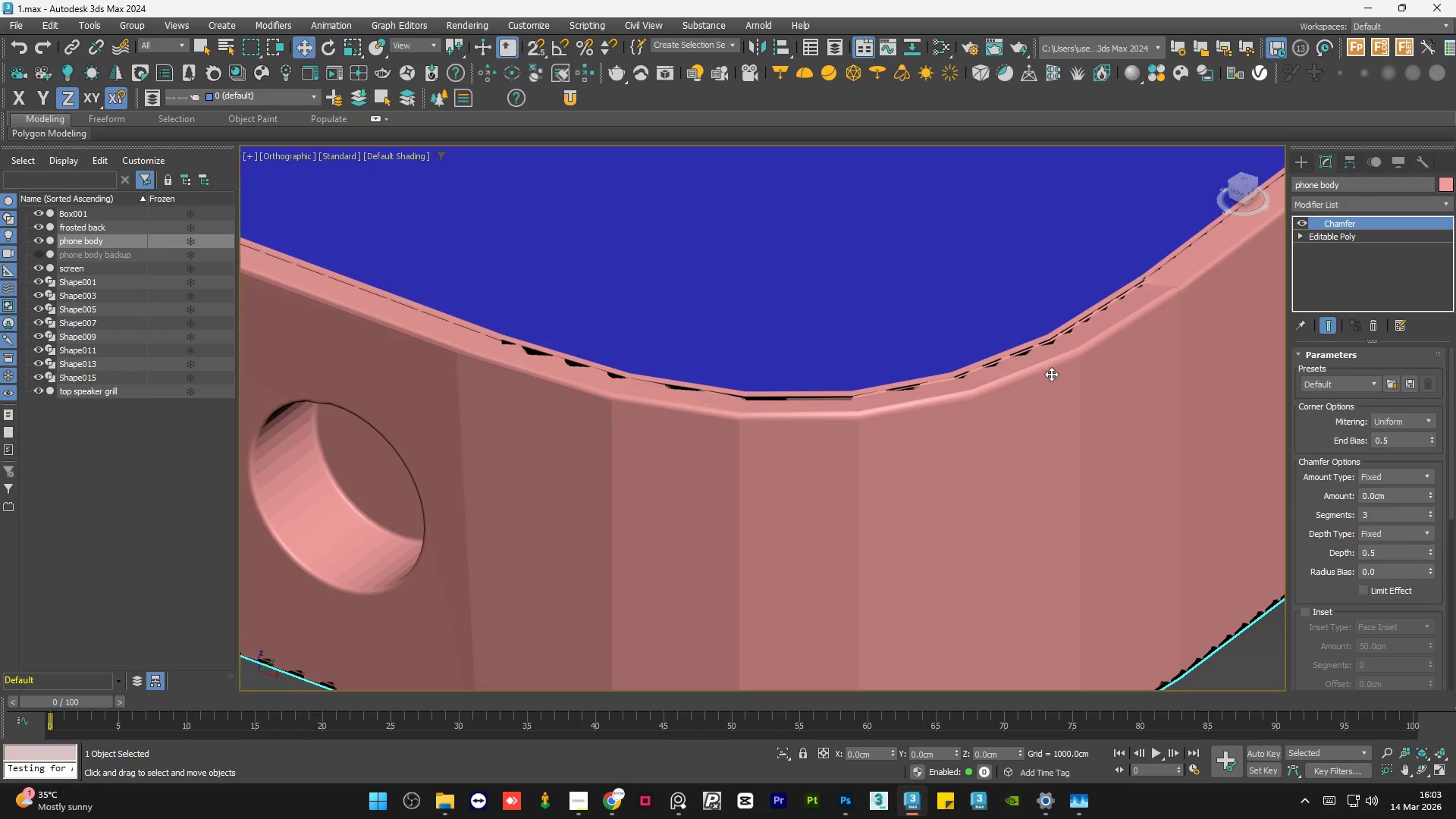 
key(F4)
 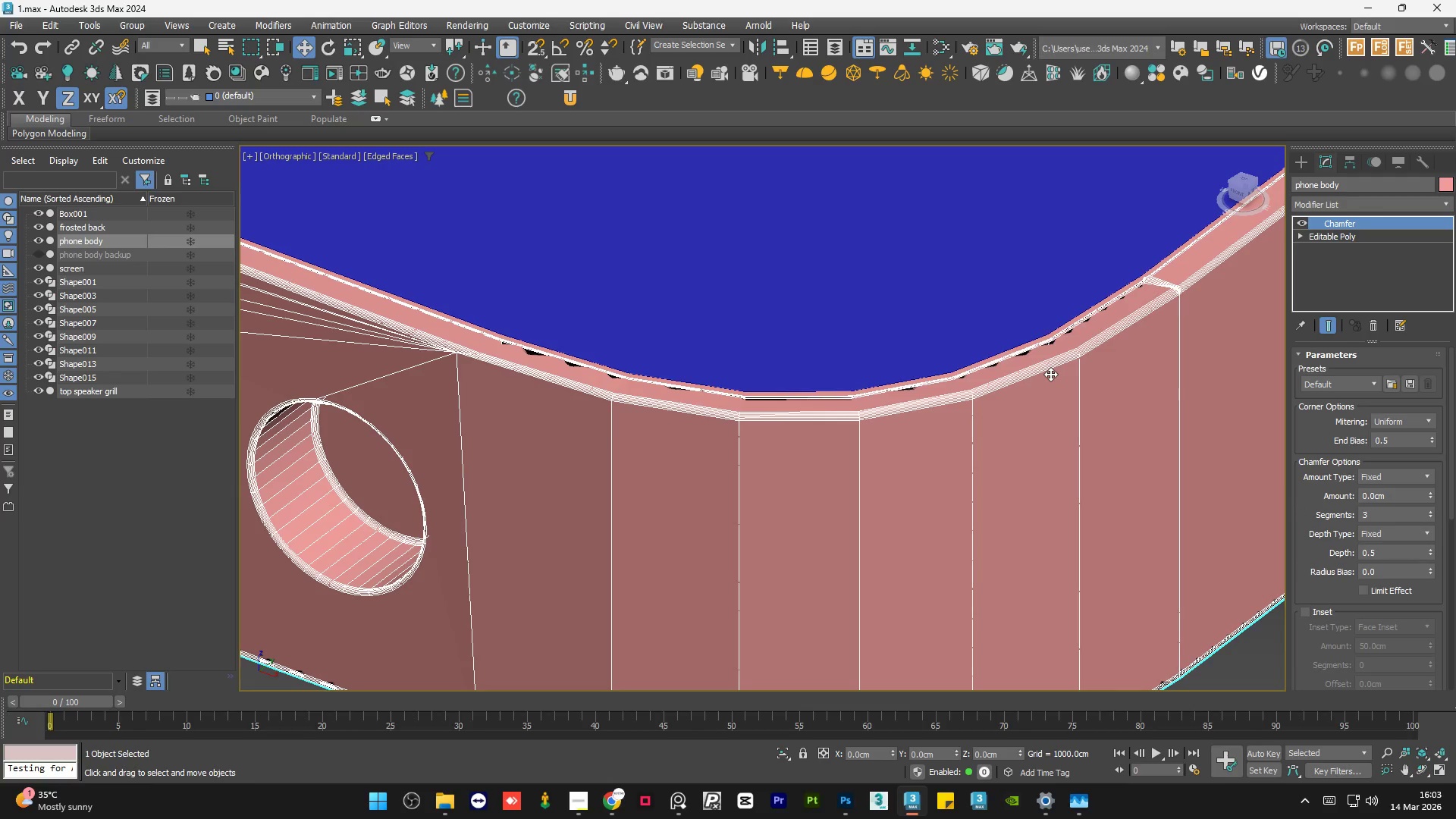 
key(F4)
 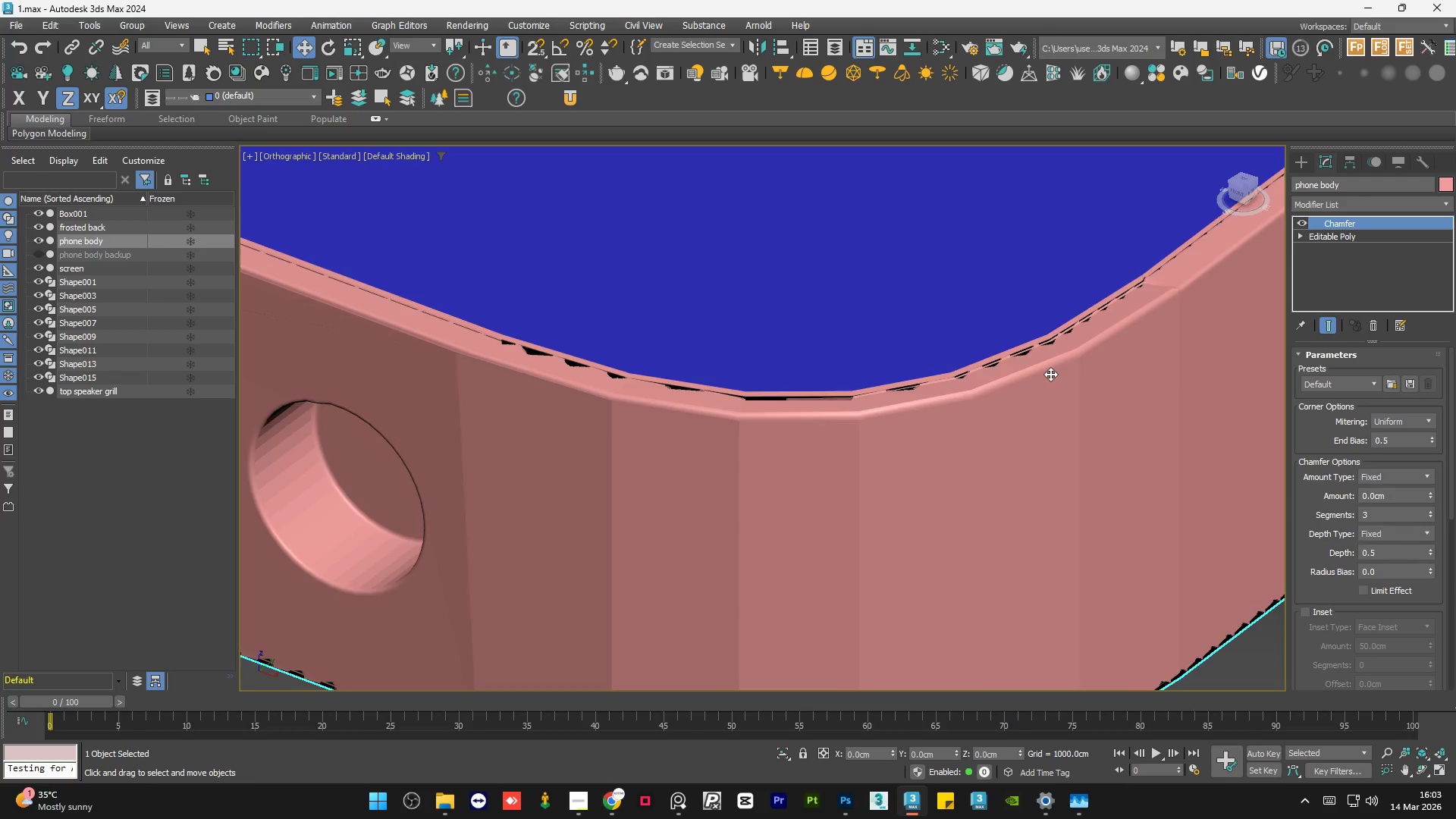 
key(F4)
 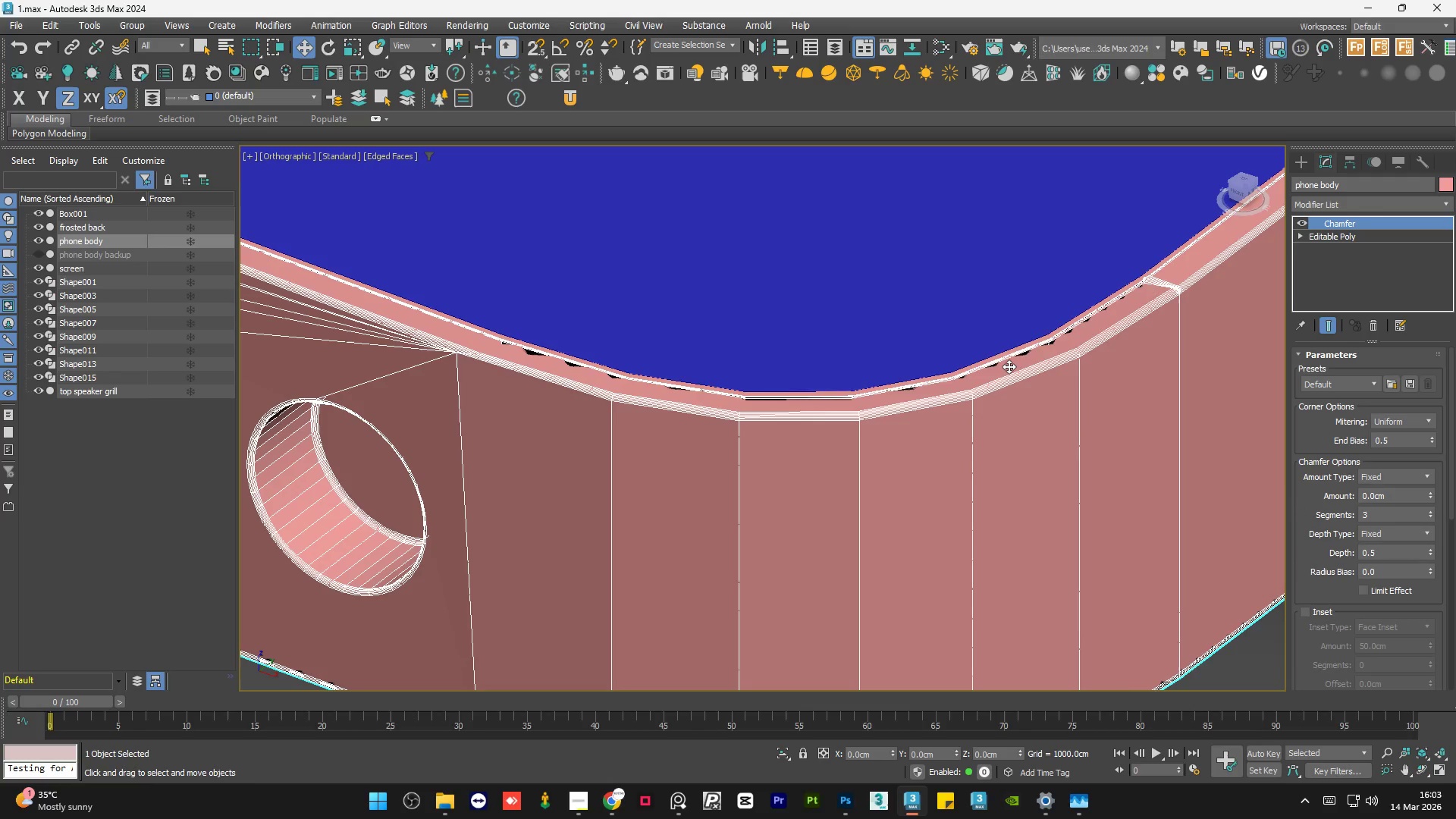 
key(F4)
 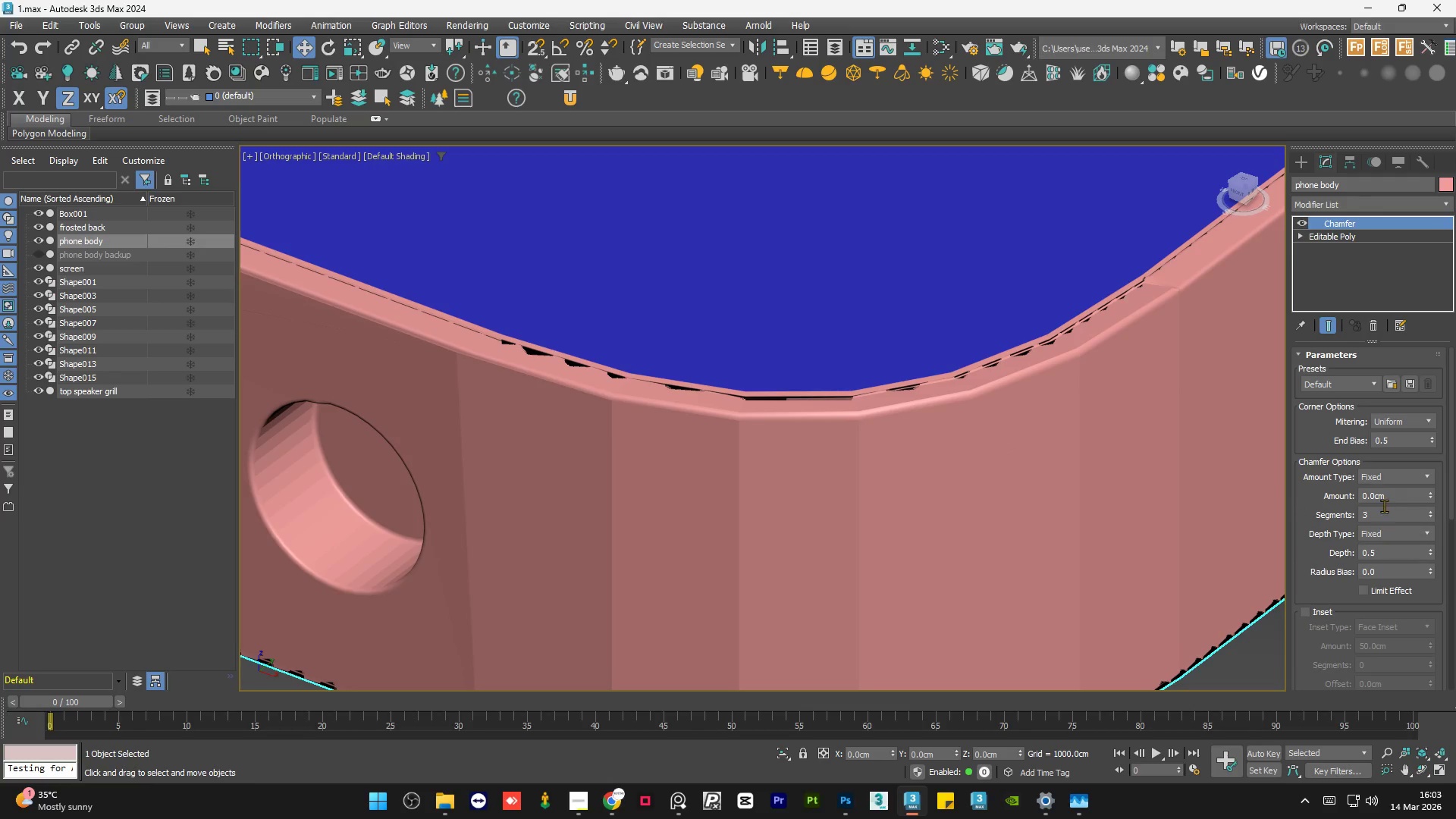 
double_click([1393, 496])
 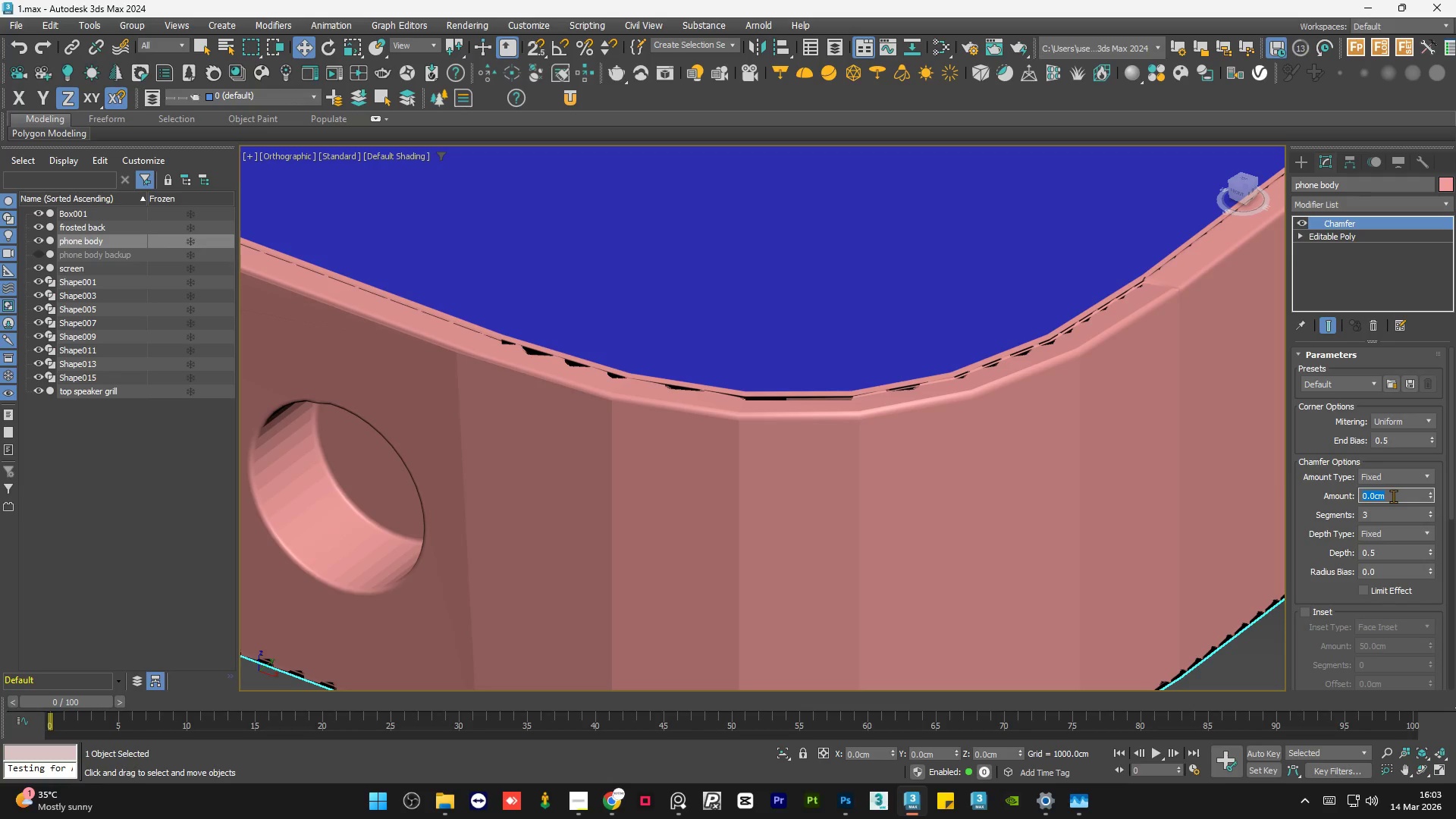 
key(NumpadDecimal)
 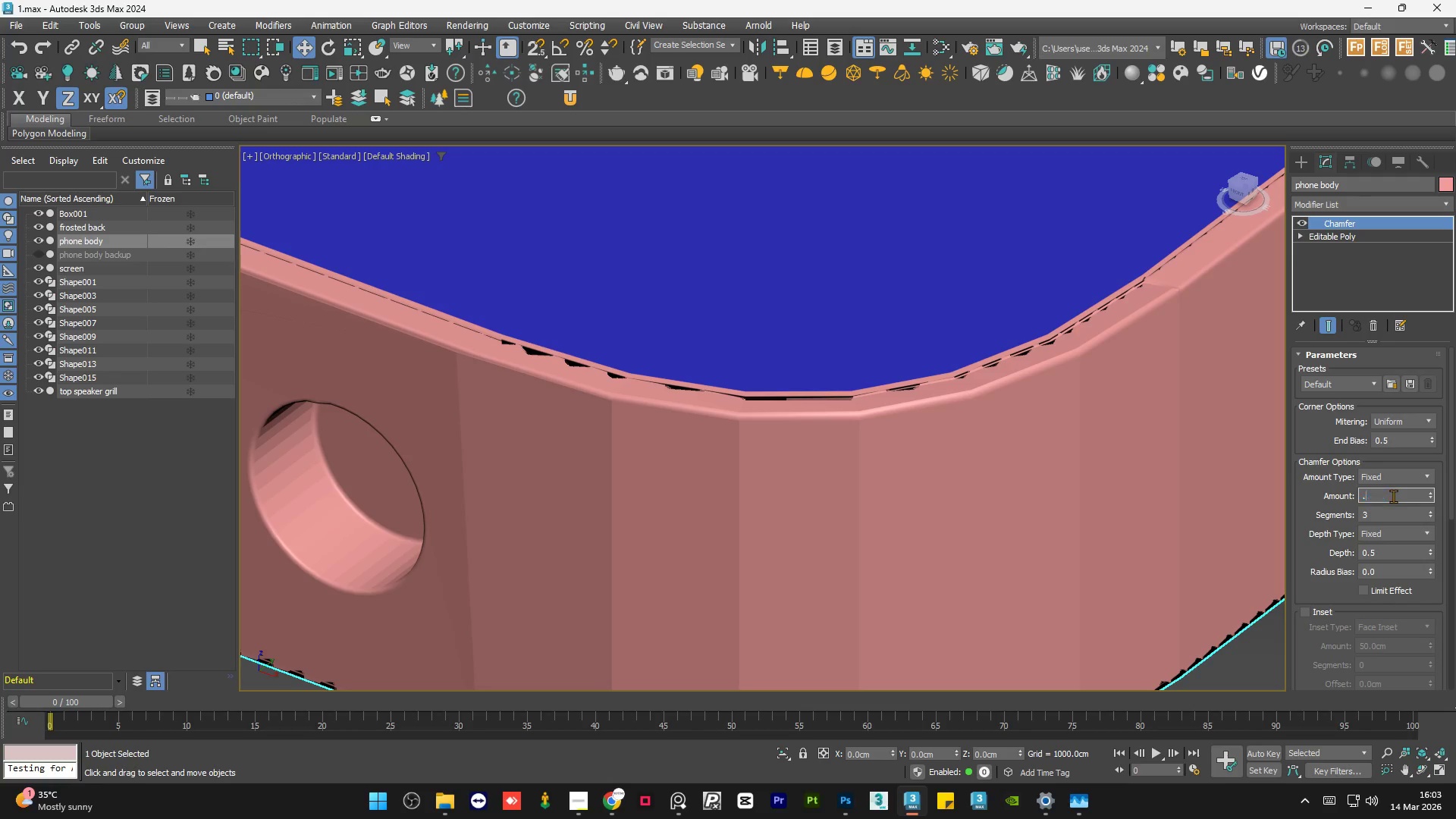 
key(NumpadDecimal)
 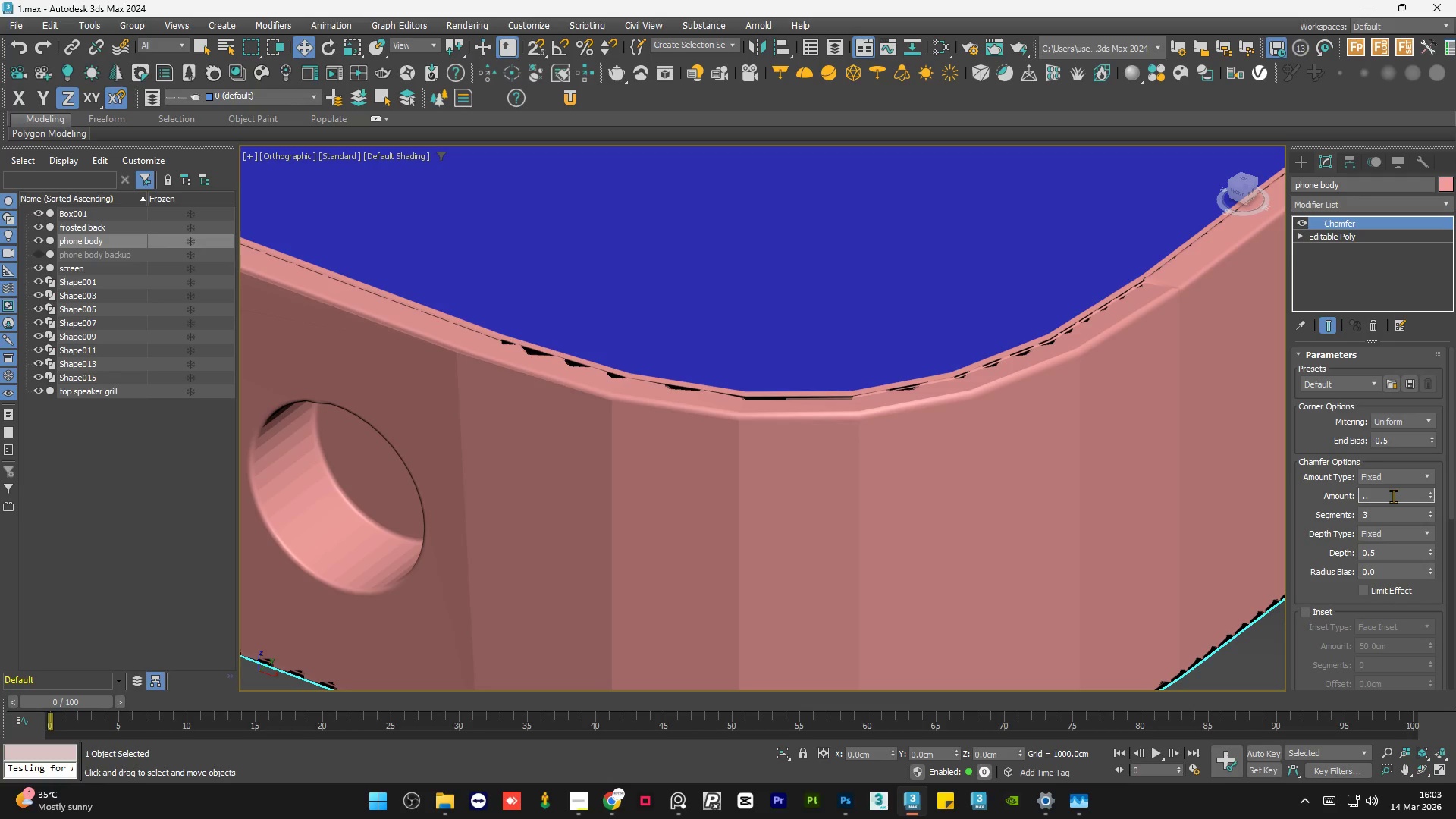 
key(Backspace)
 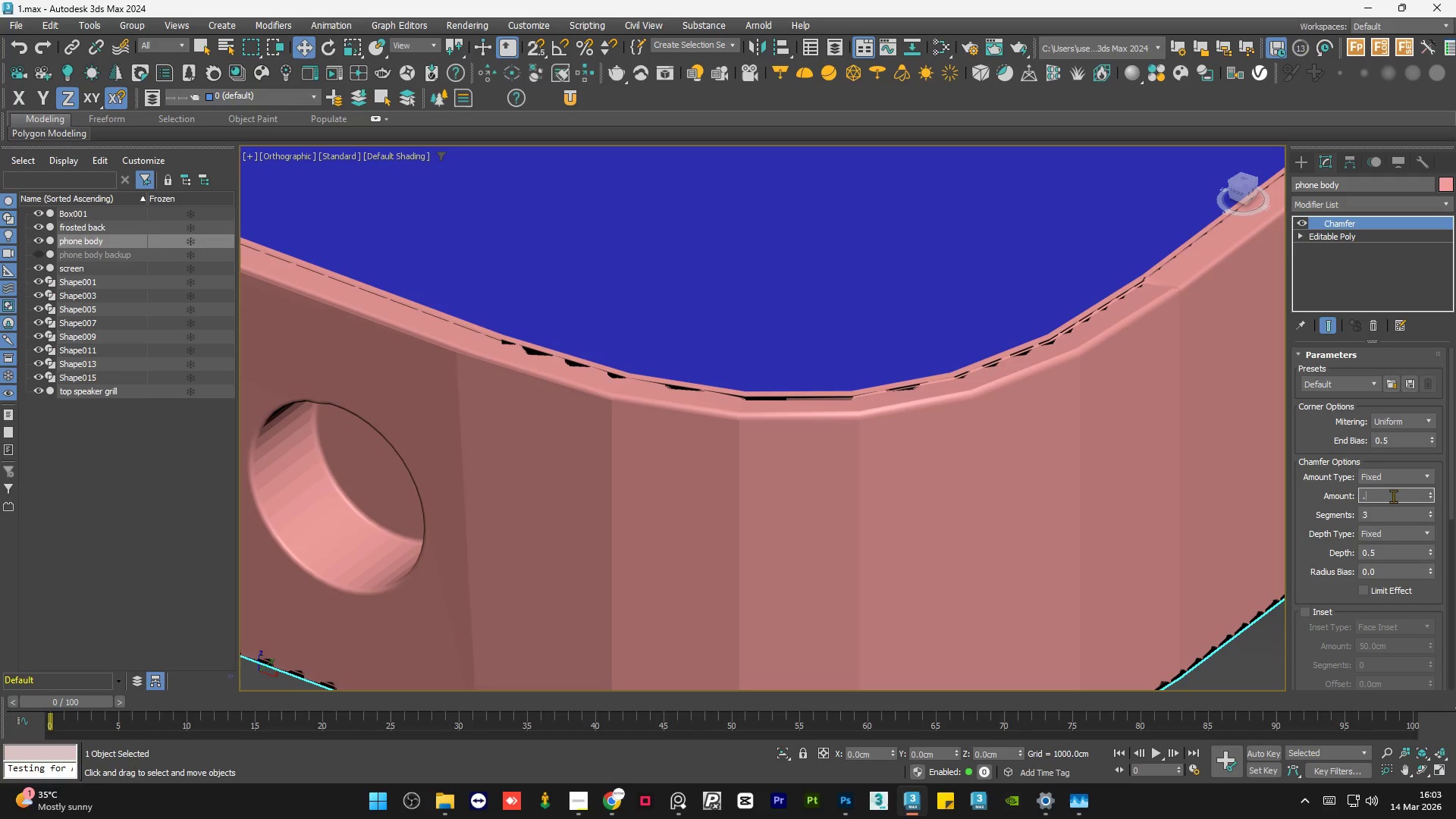 
key(Numpad0)
 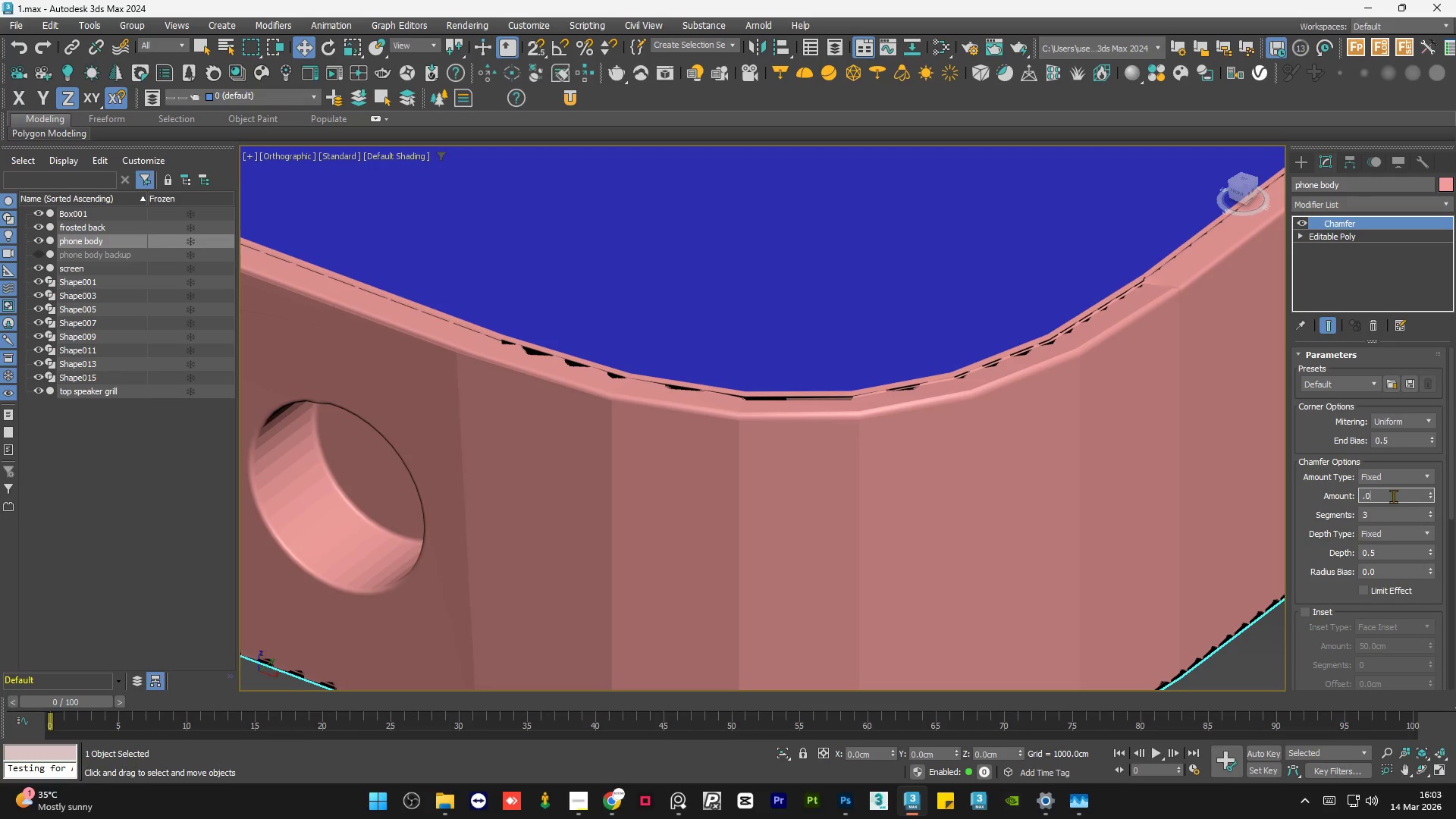 
key(Numpad0)
 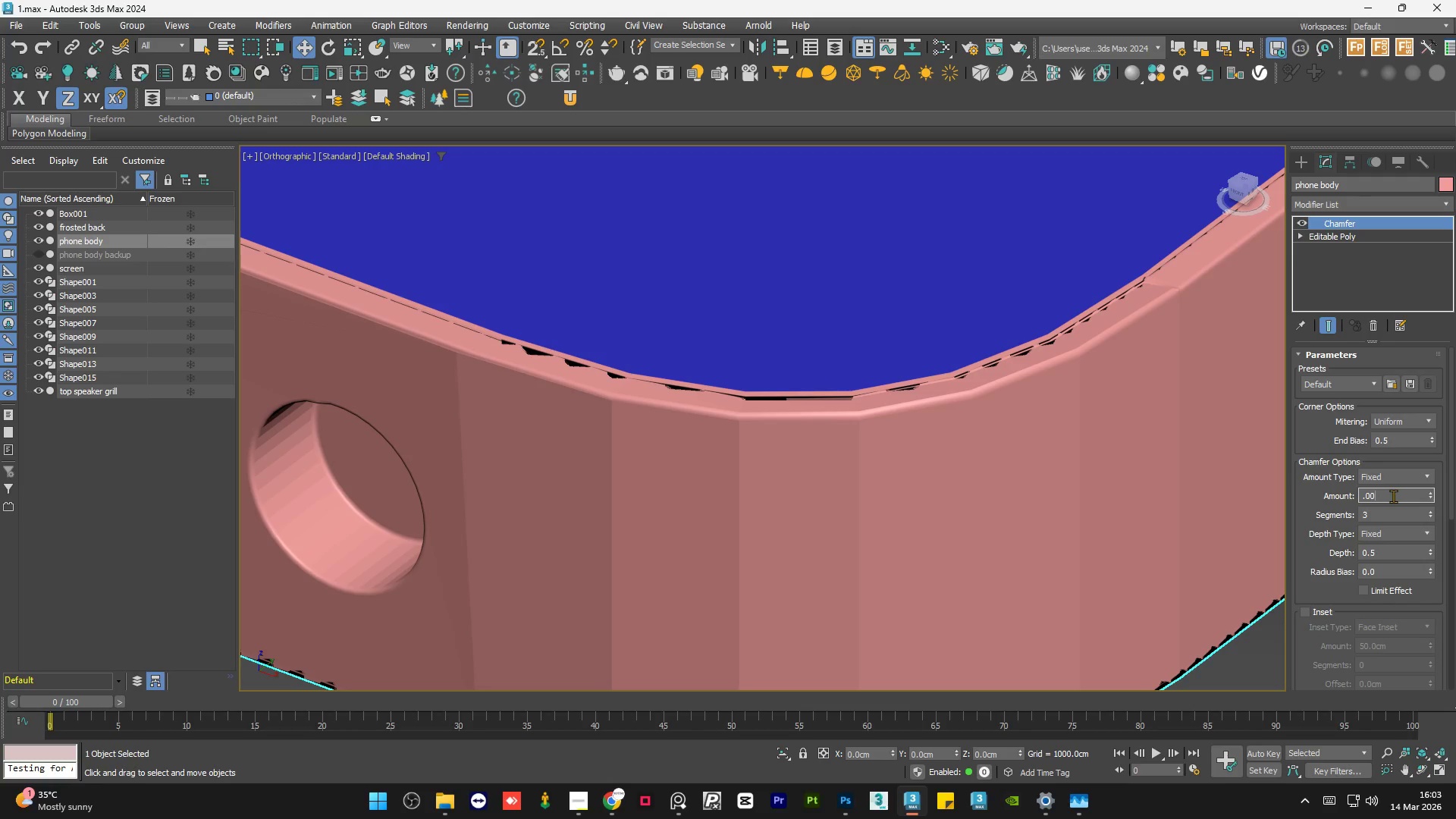 
key(Numpad1)
 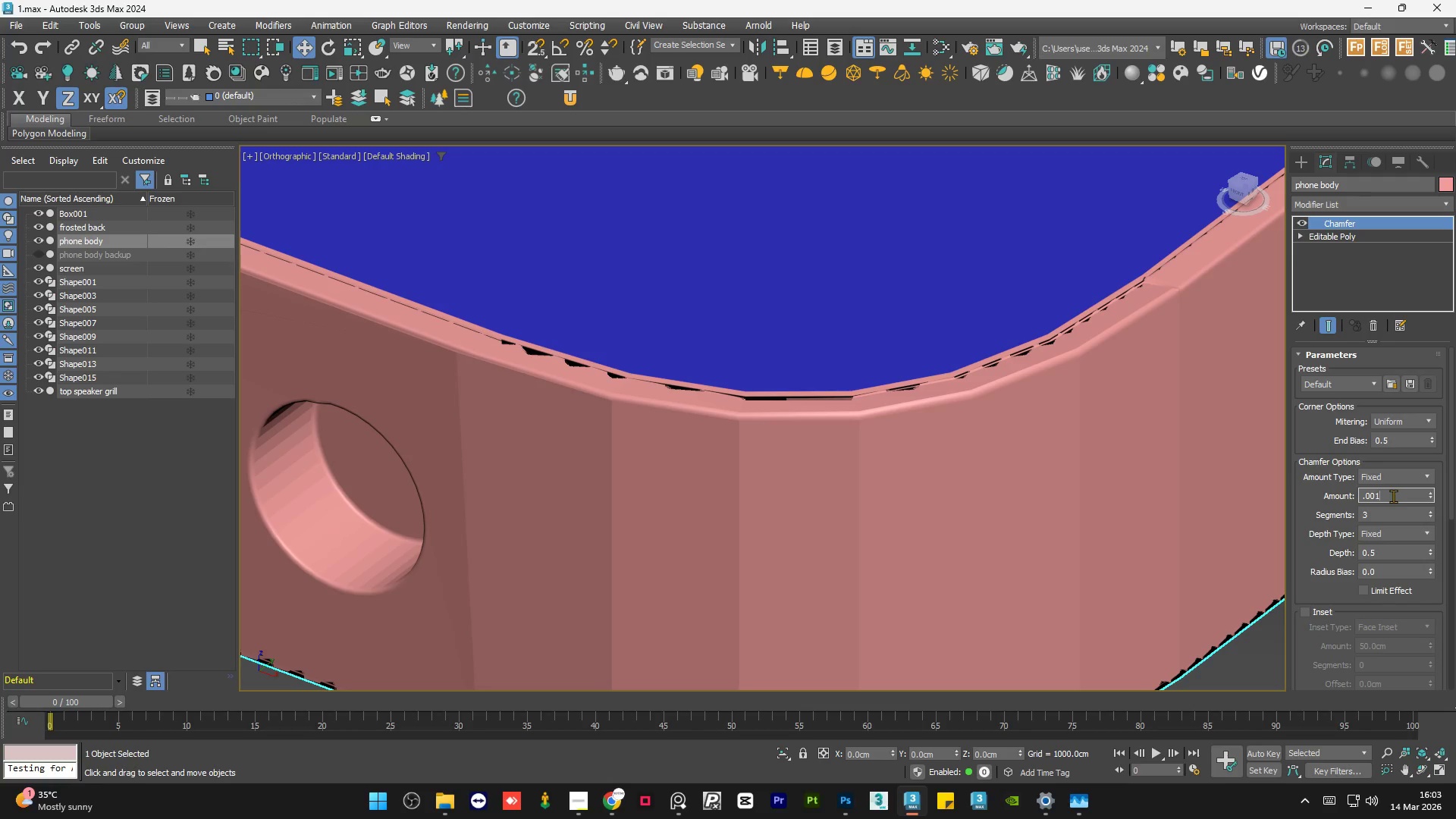 
key(NumpadEnter)
 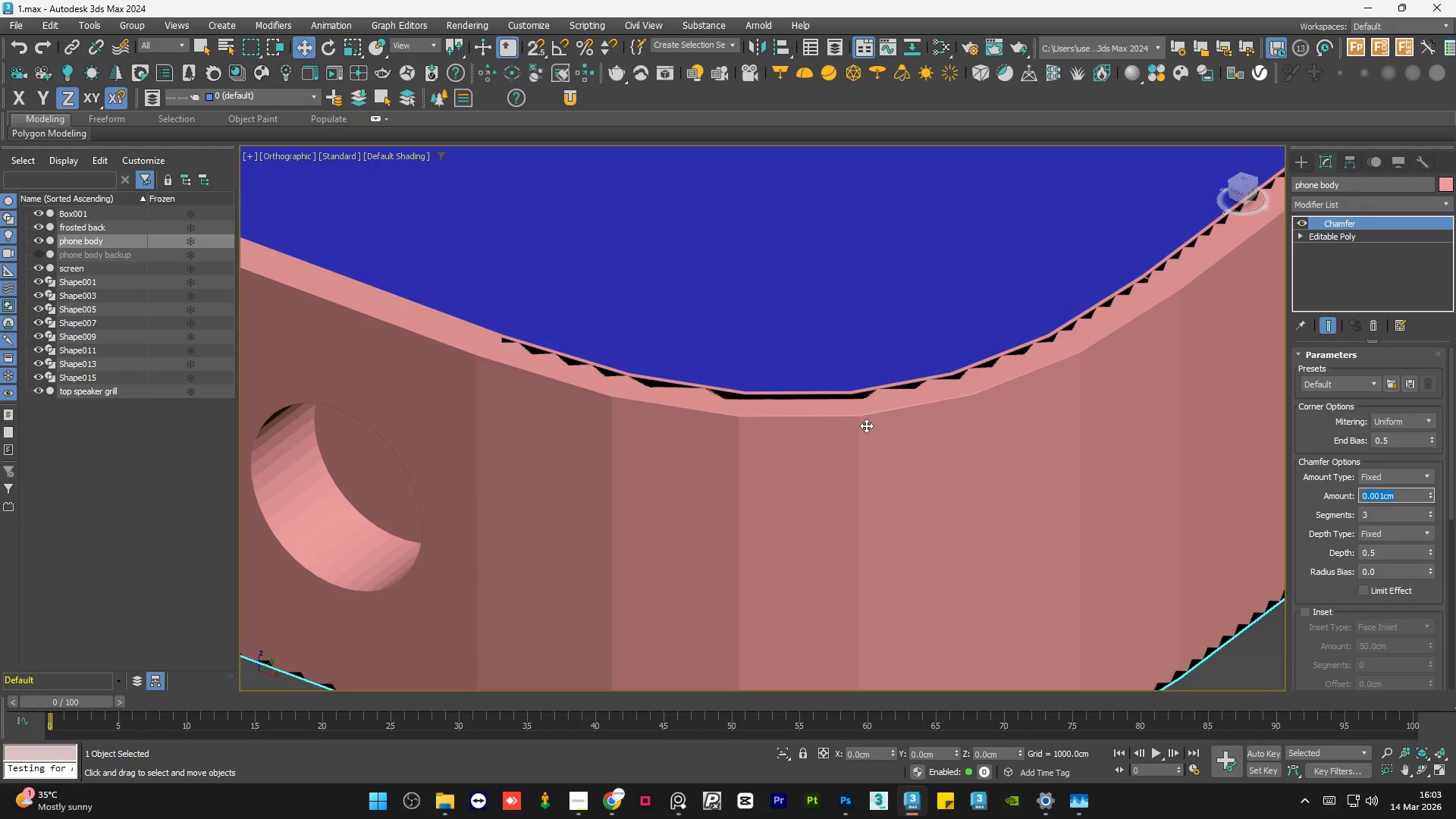 
scroll: coordinate [866, 425], scroll_direction: down, amount: 2.0
 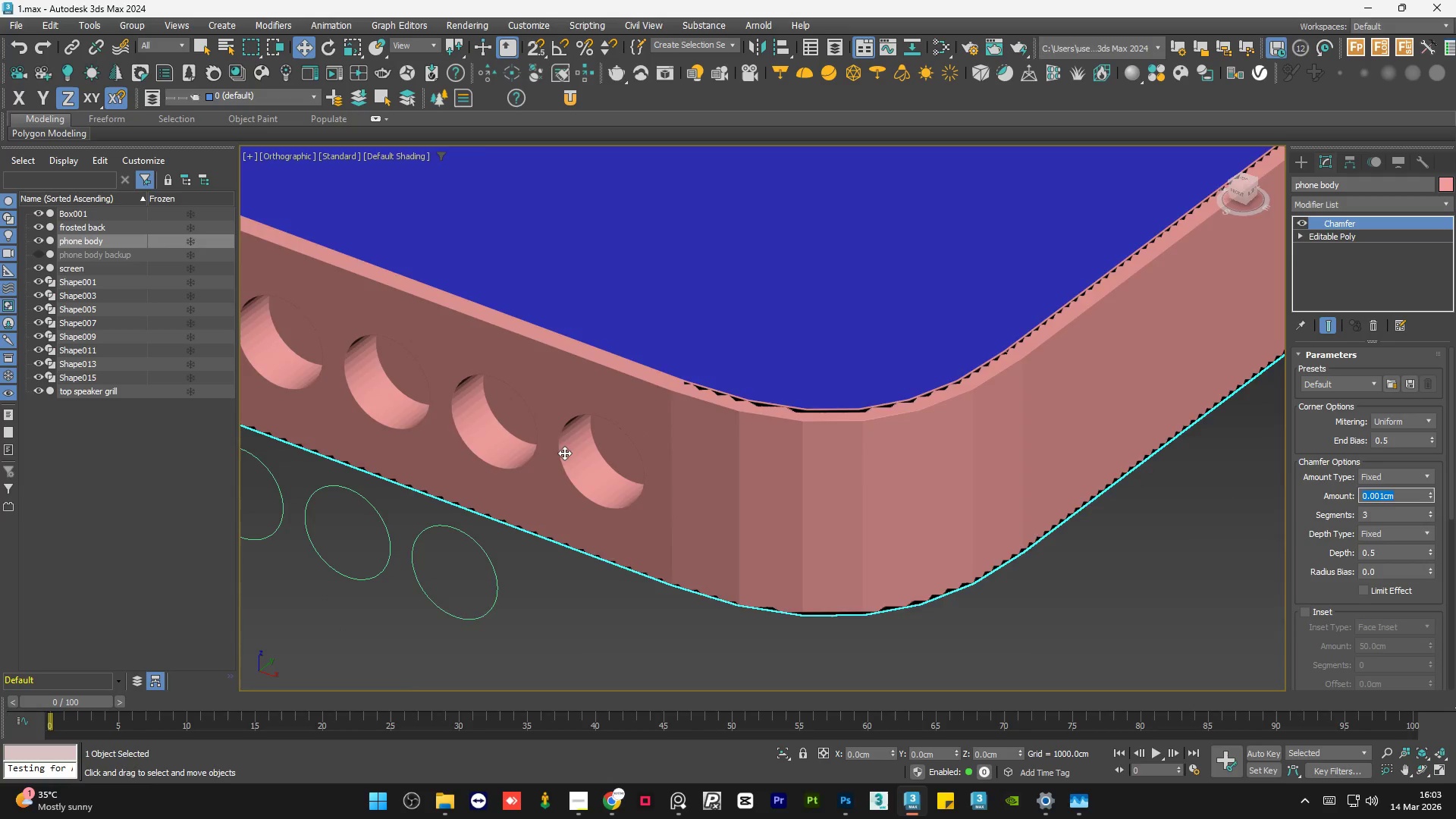 
scroll: coordinate [582, 491], scroll_direction: up, amount: 6.0
 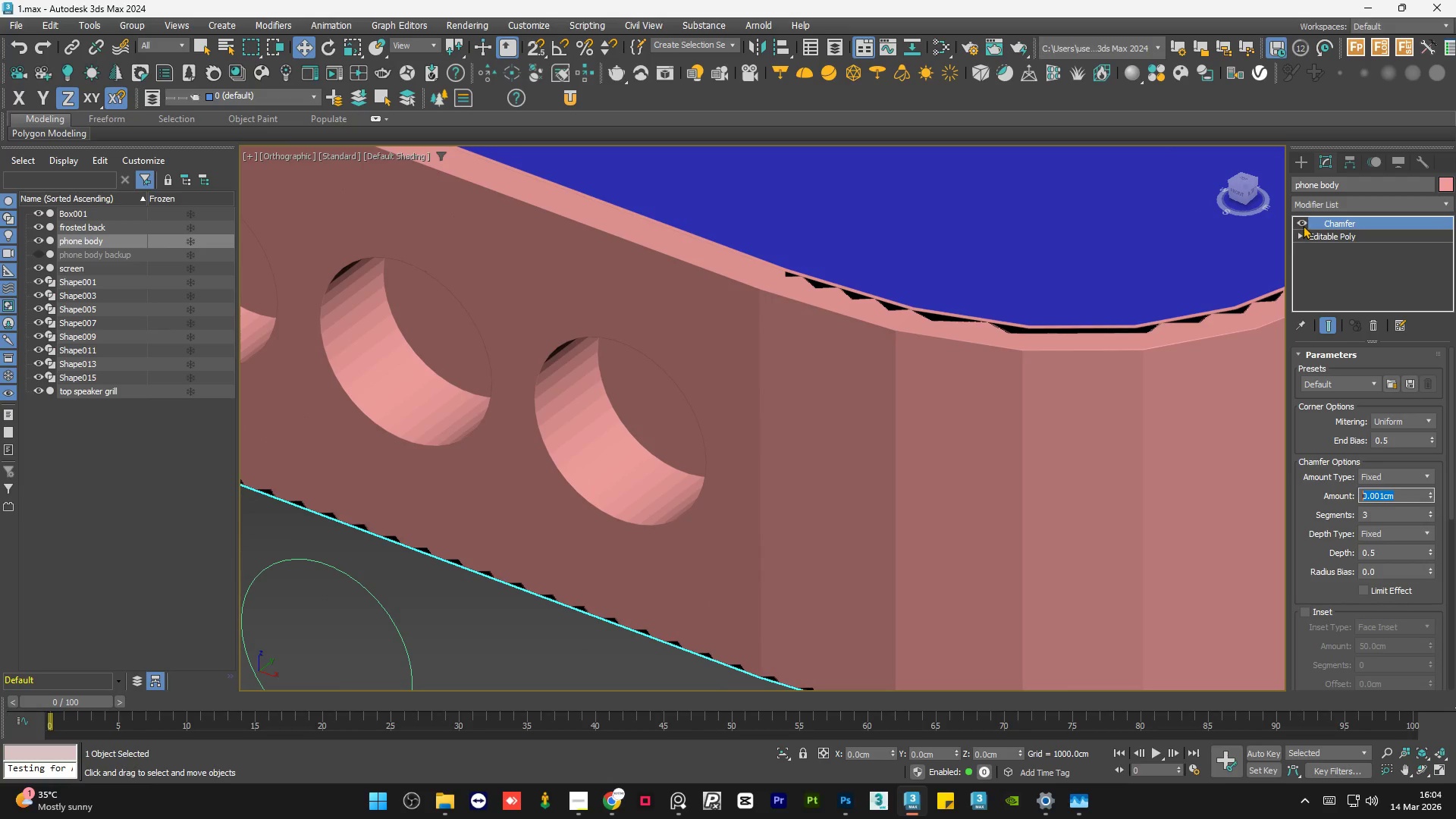 
left_click([1303, 225])
 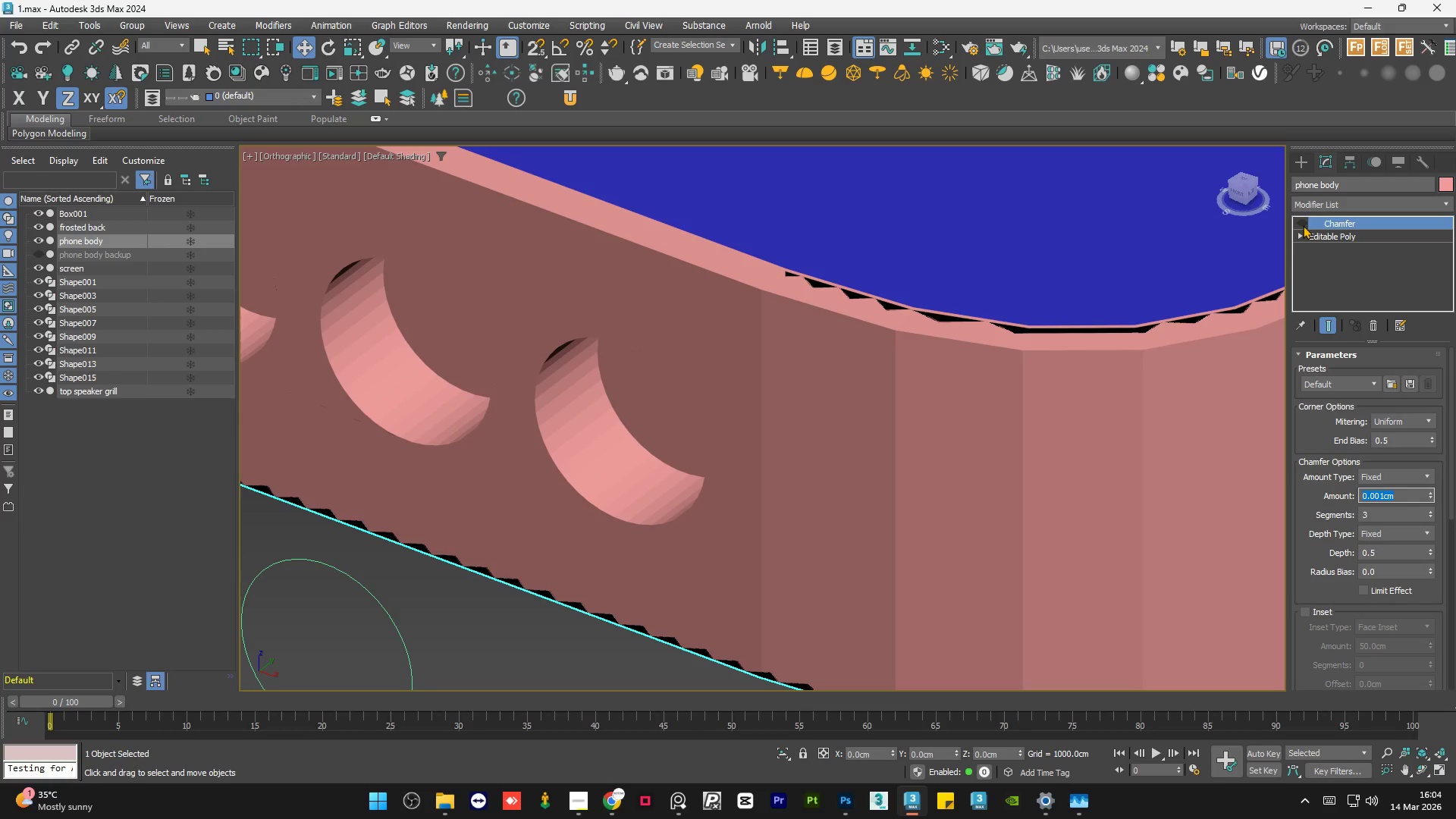 
left_click([1303, 225])
 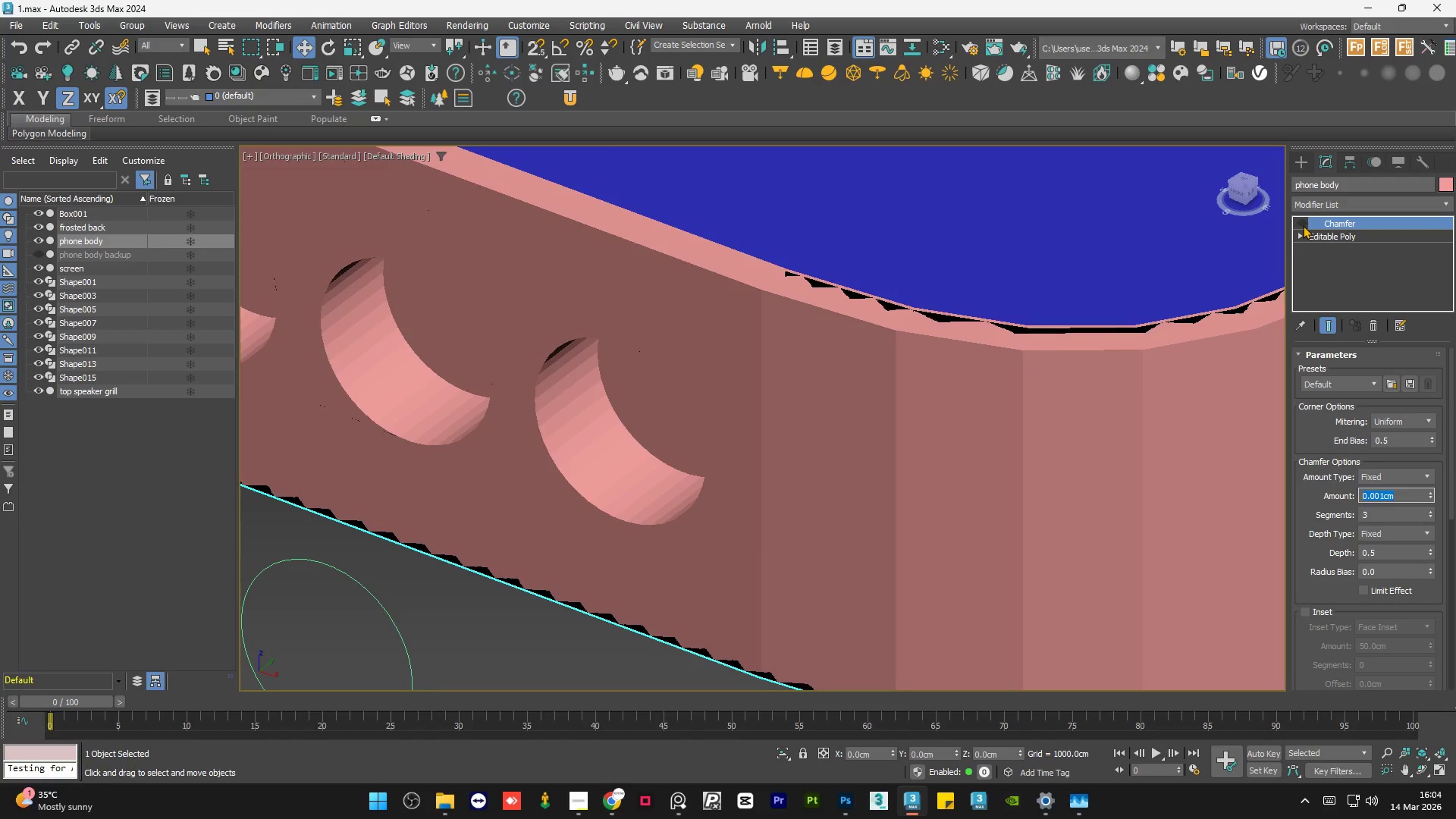 
double_click([1303, 225])
 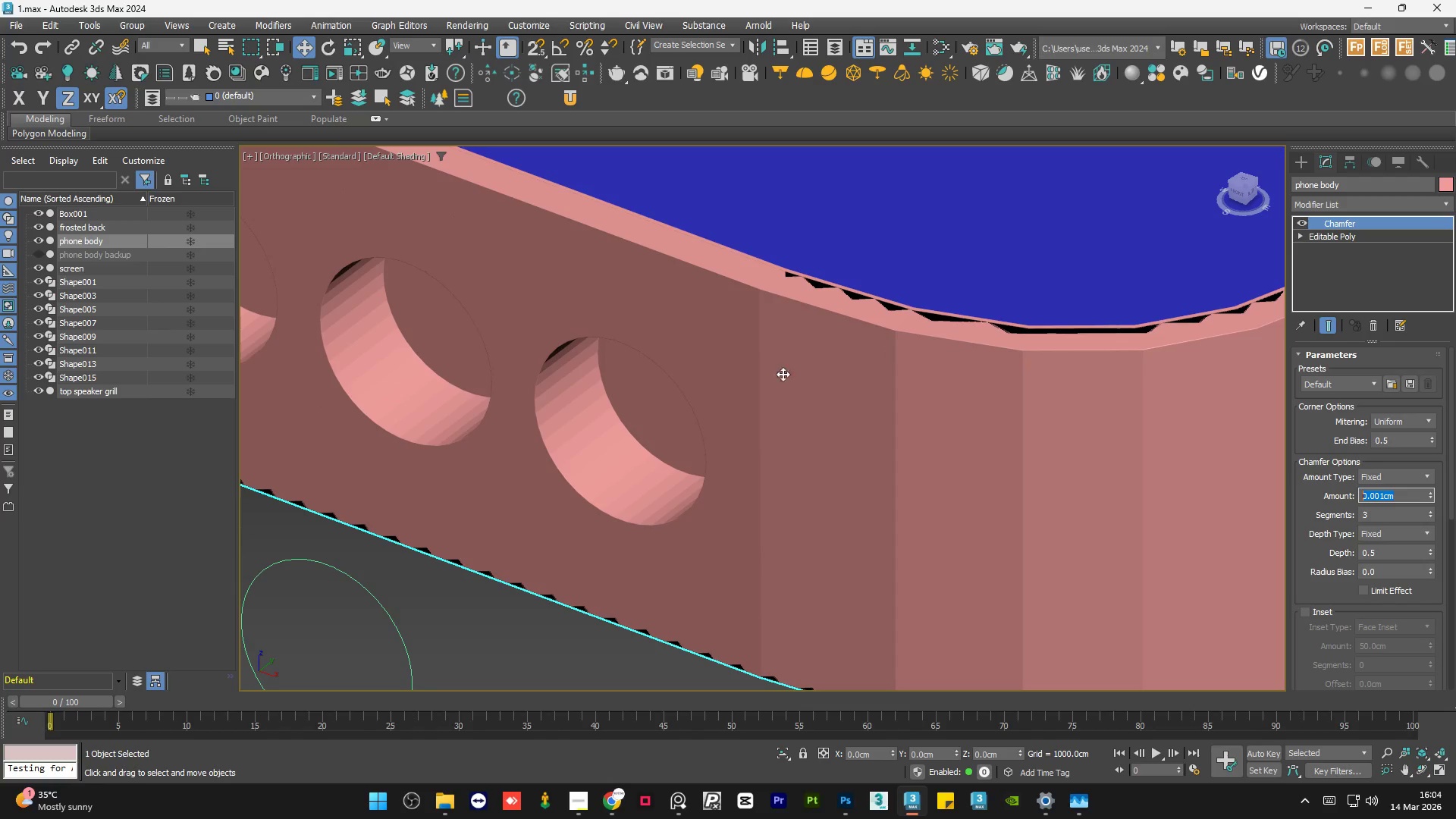 
scroll: coordinate [724, 402], scroll_direction: none, amount: 0.0
 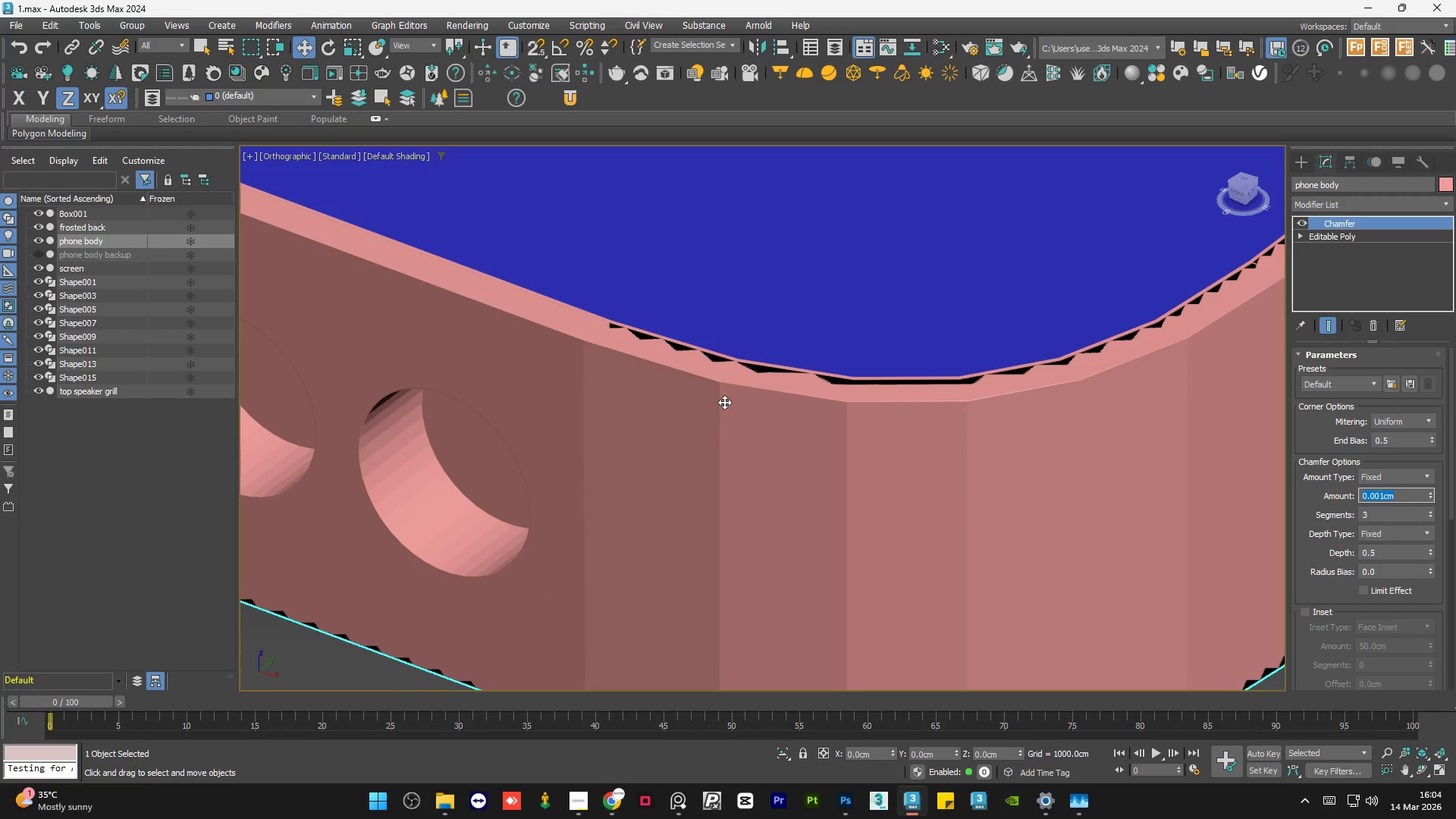 
key(F4)
 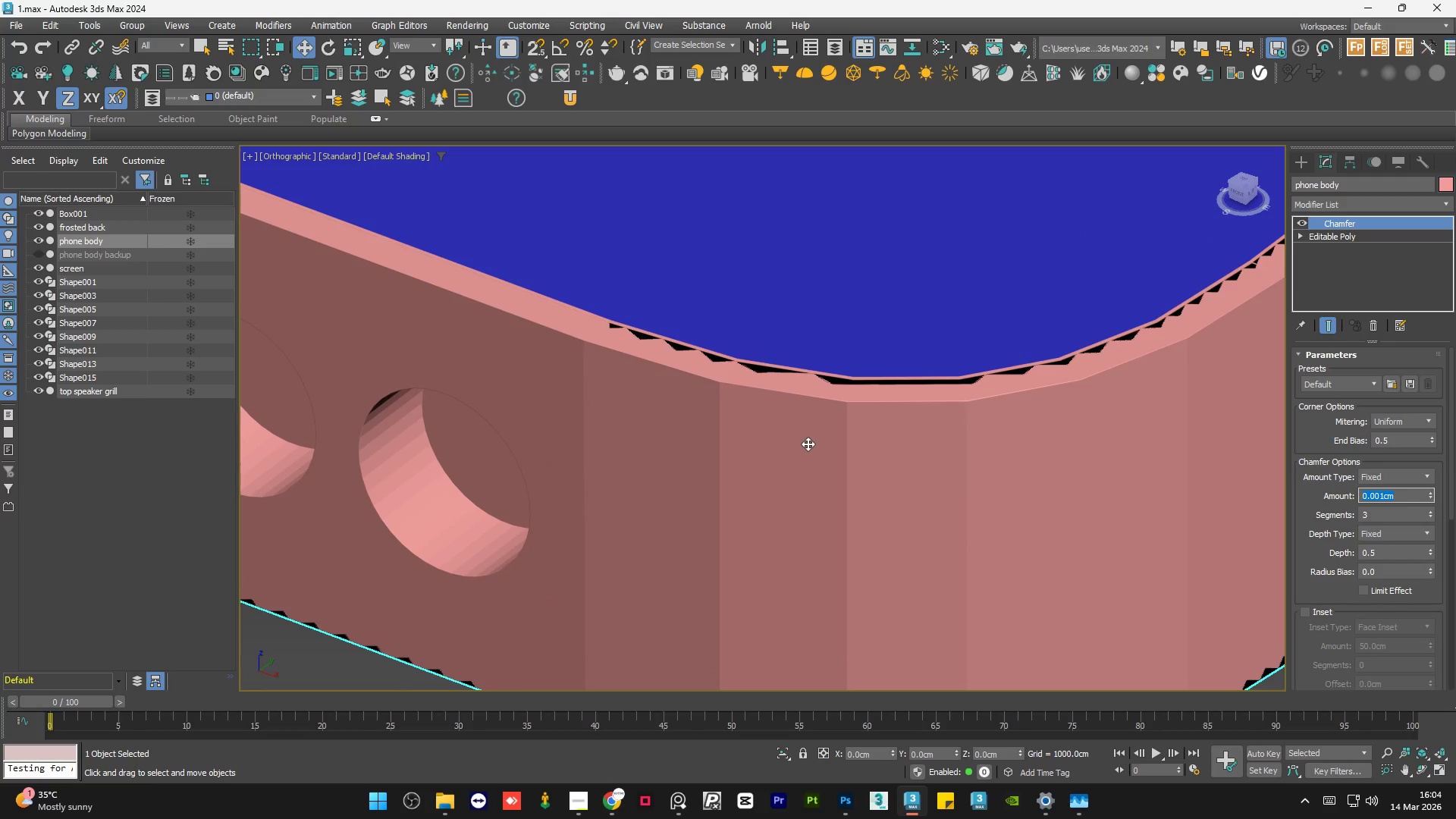 
left_click([935, 554])
 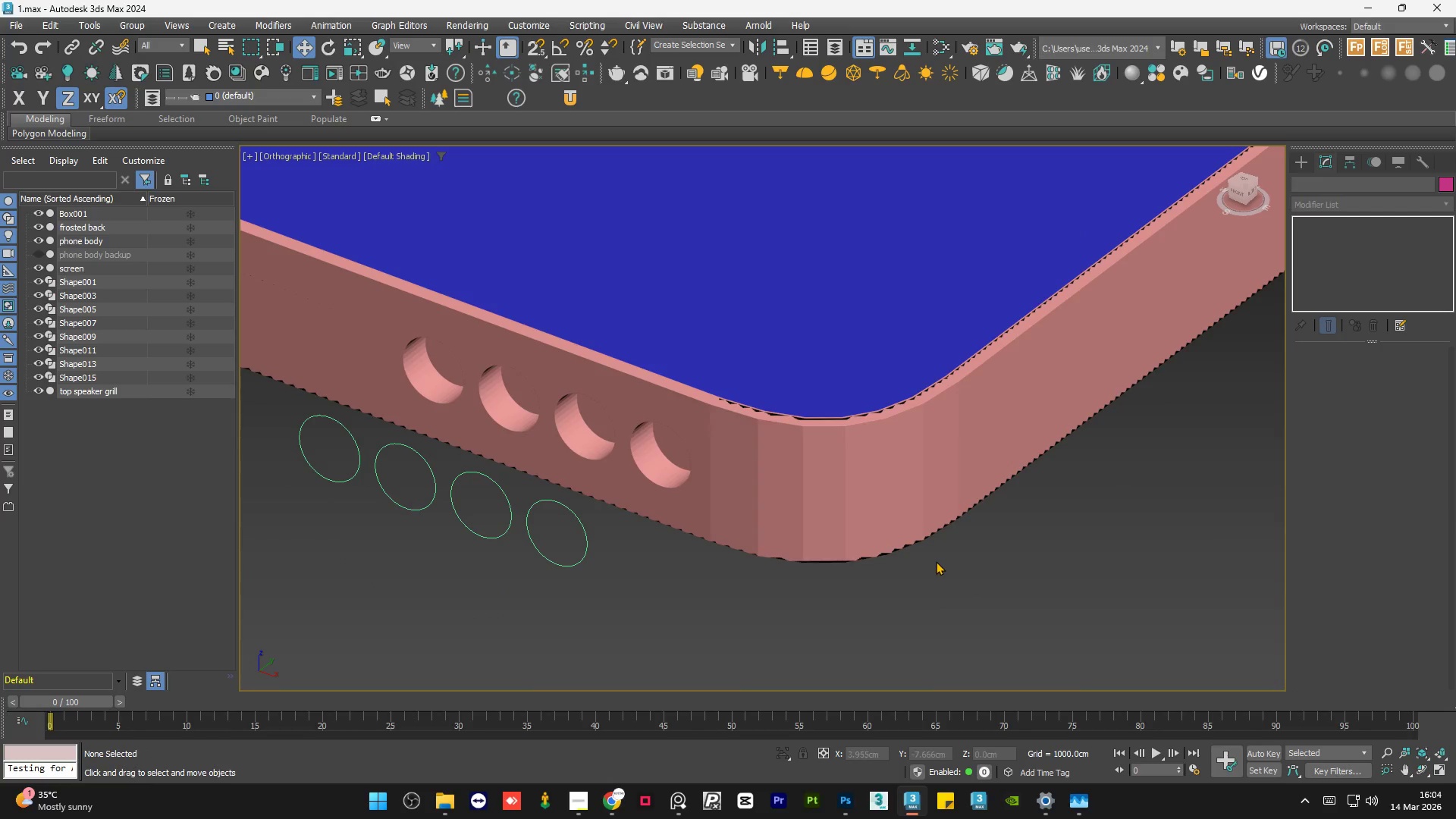 
scroll: coordinate [772, 438], scroll_direction: down, amount: 3.0
 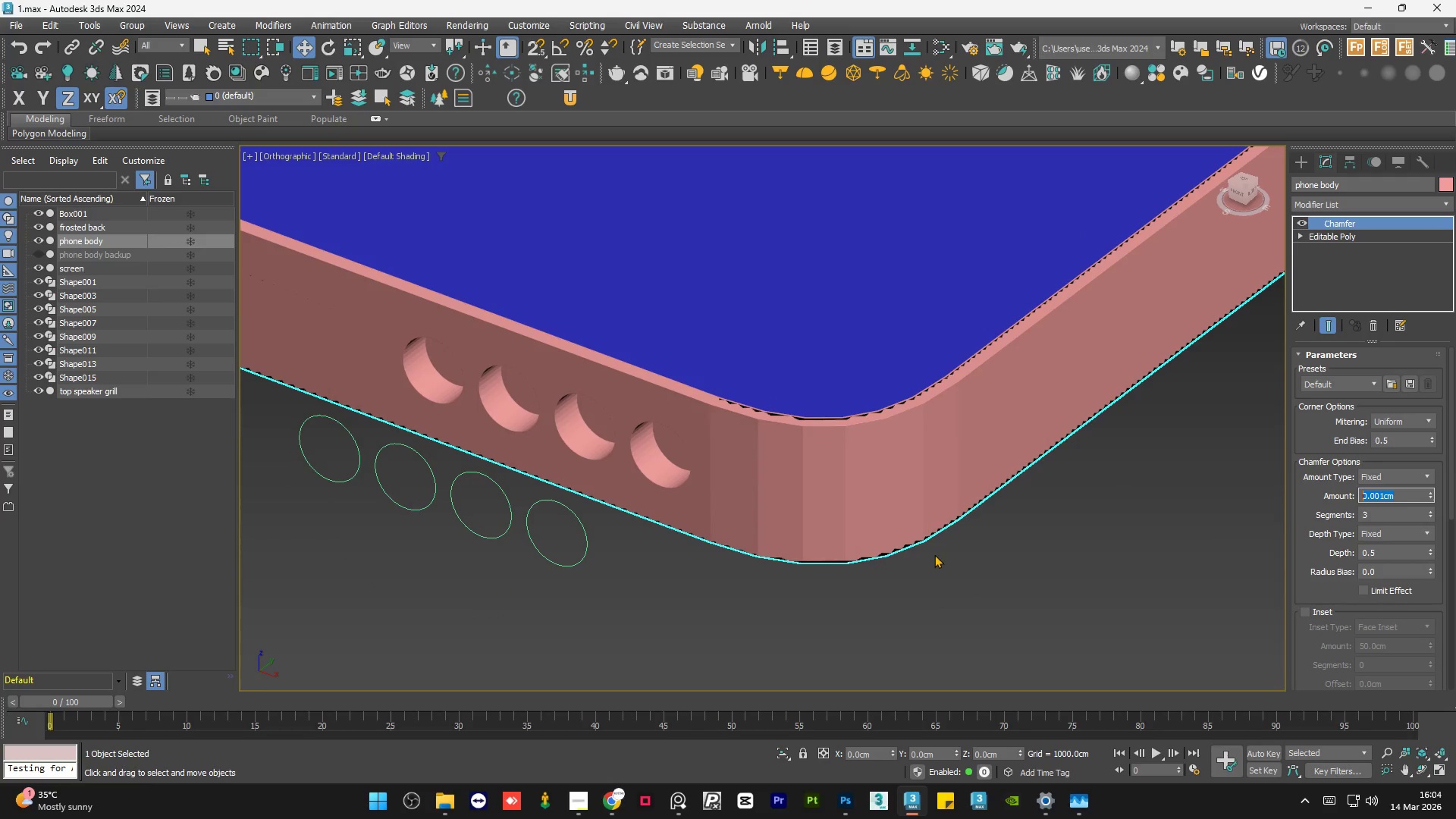 
key(F4)
 